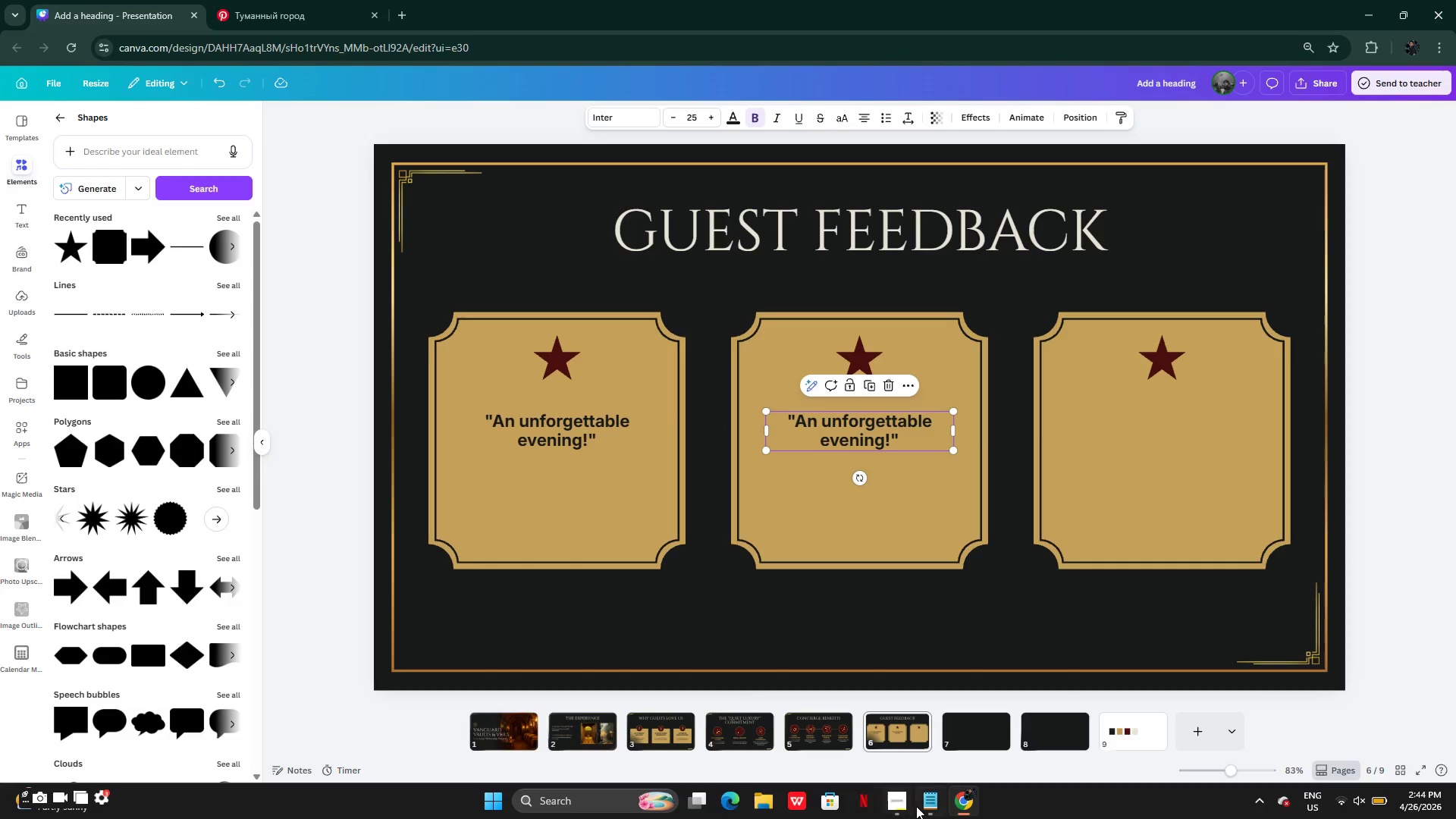 
left_click([926, 799])
 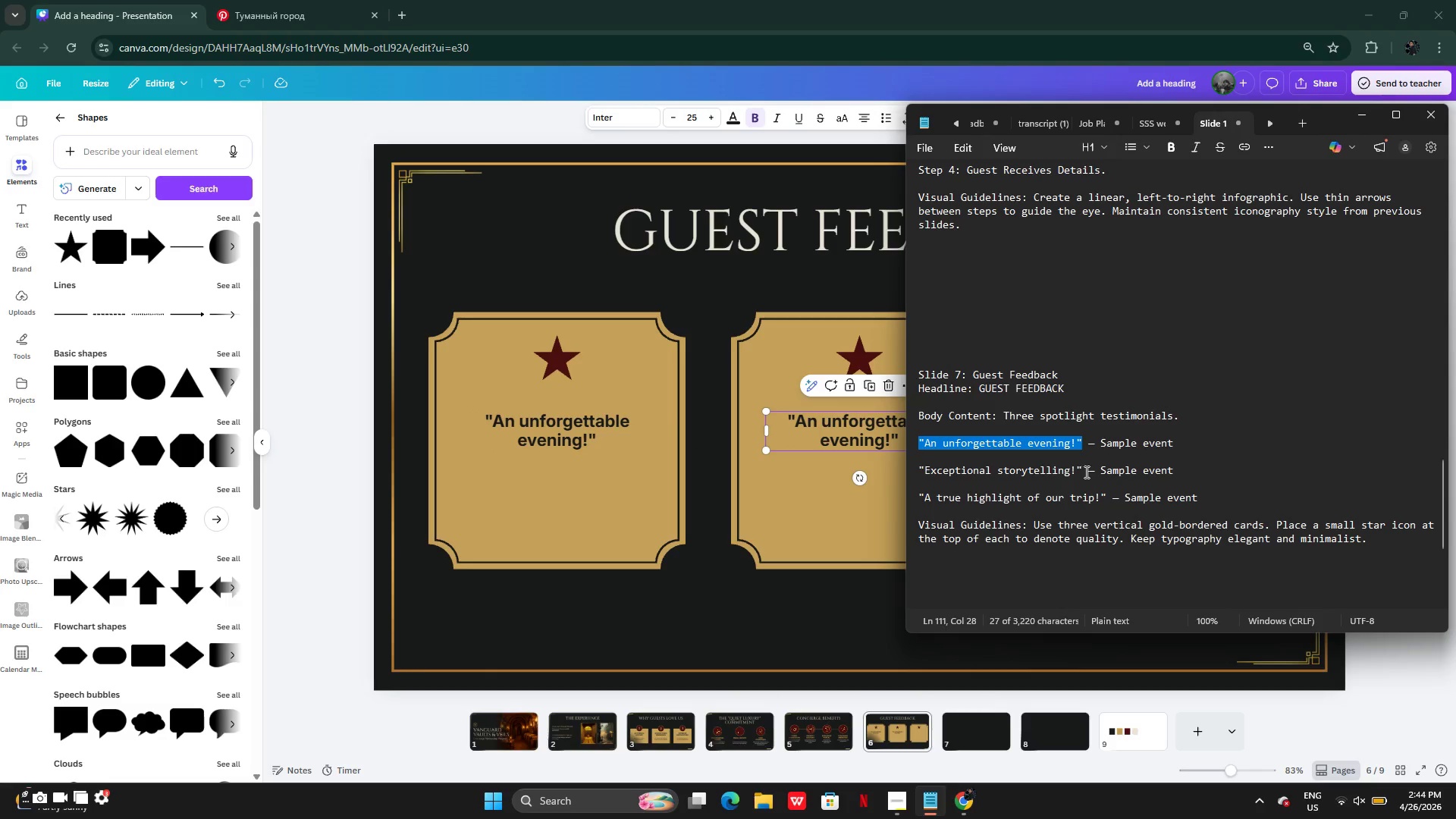 
left_click_drag(start_coordinate=[1080, 469], to_coordinate=[919, 468])
 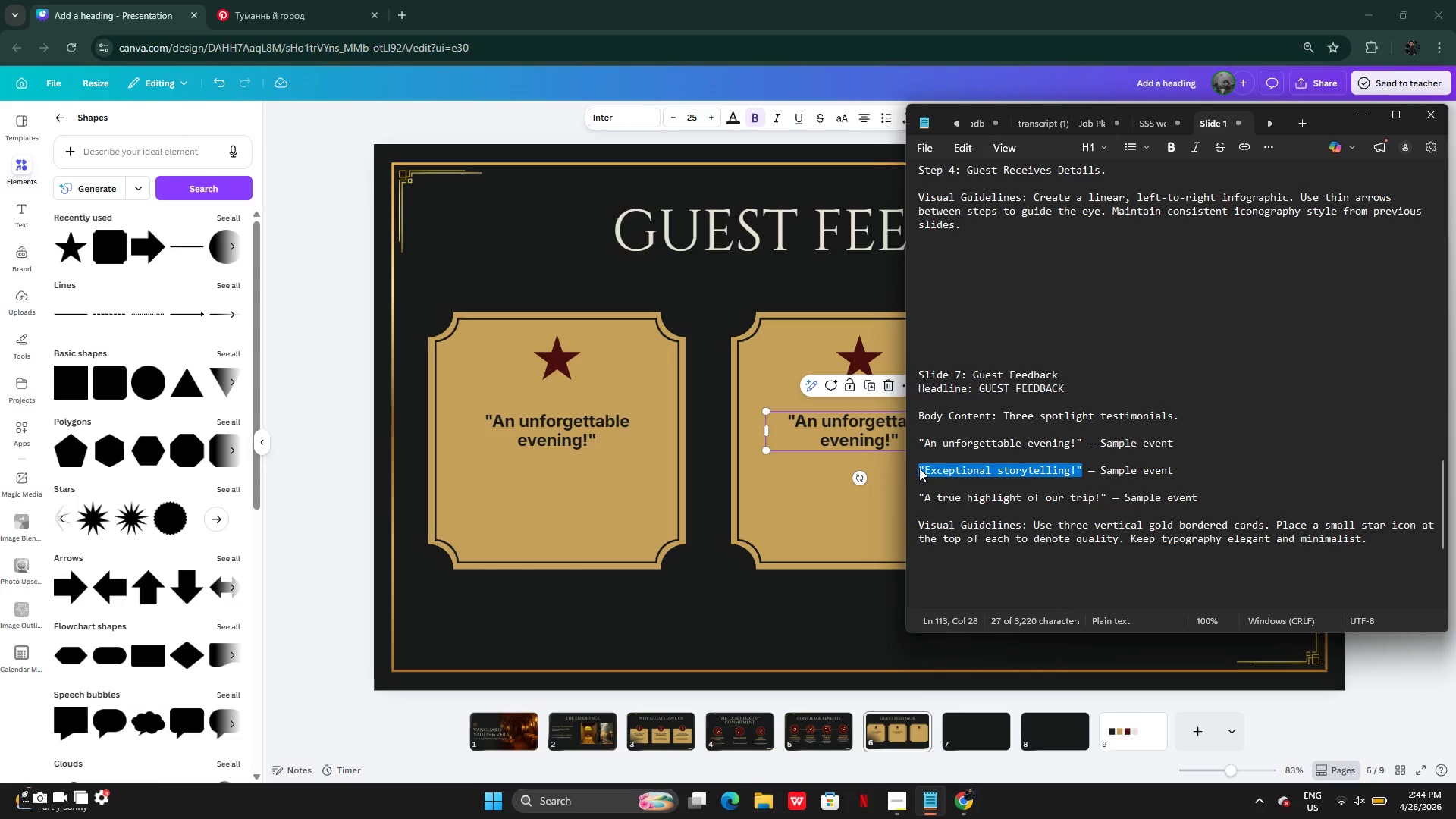 
key(Control+C)
 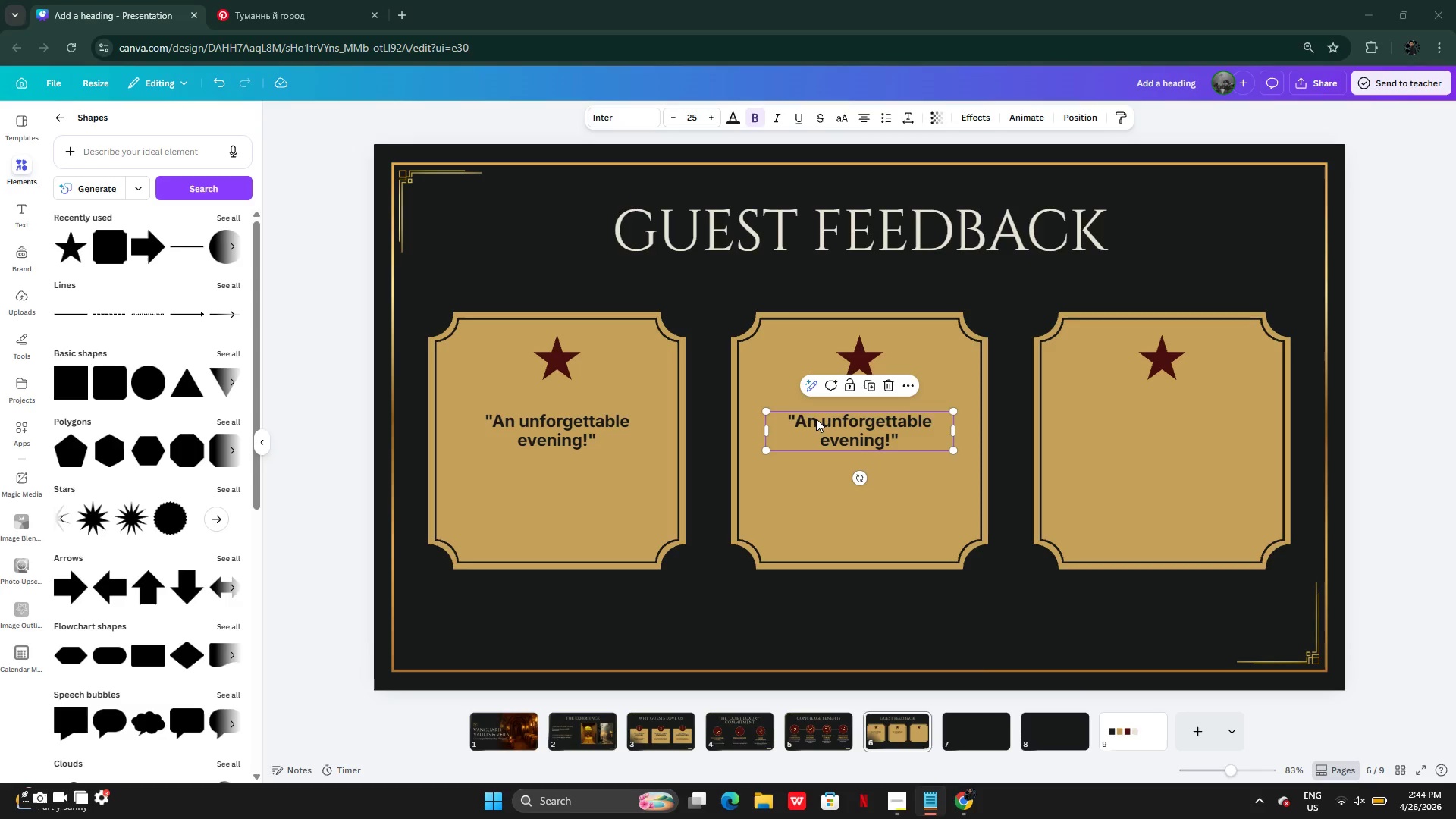 
double_click([816, 419])
 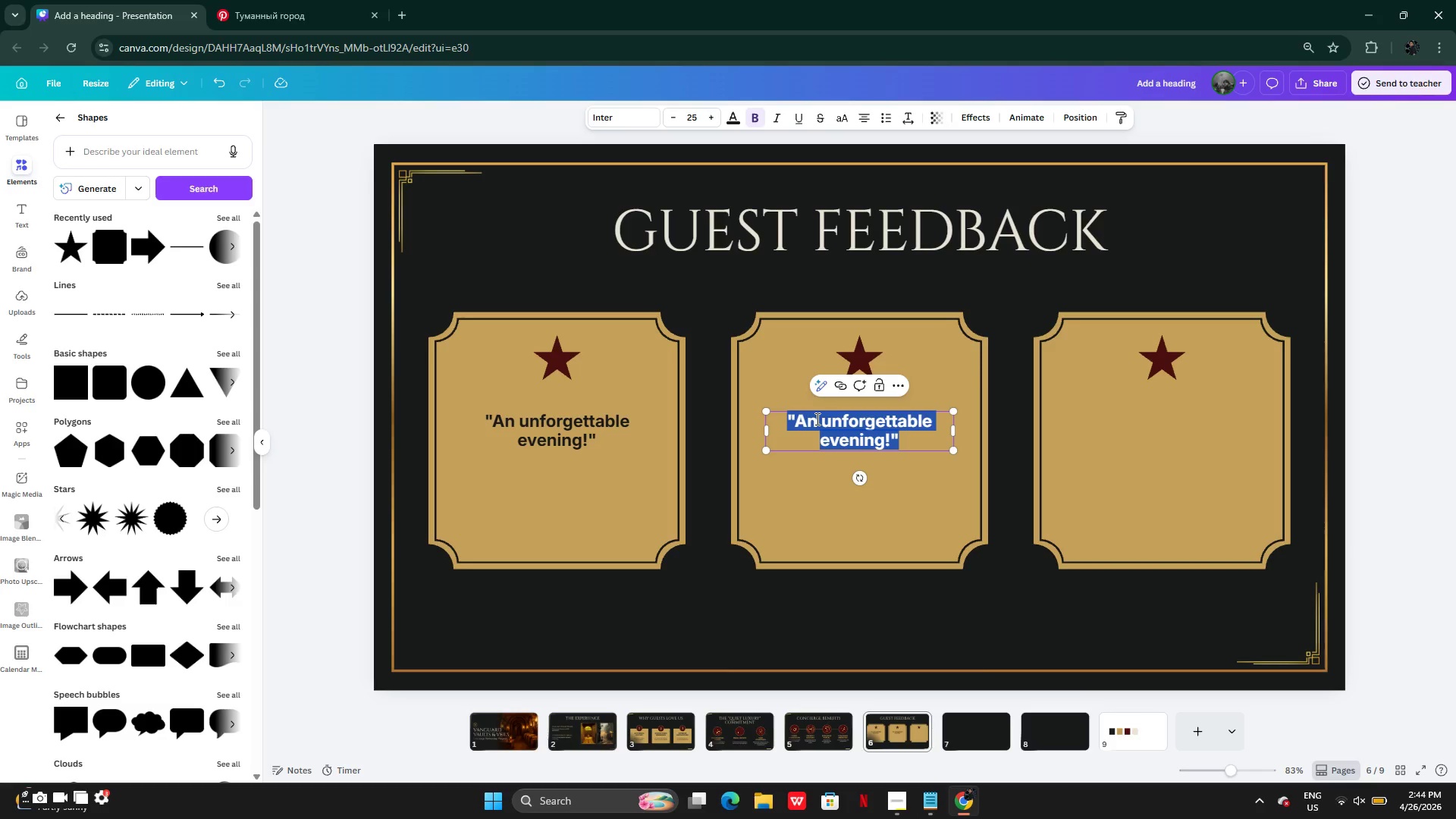 
key(Control+V)
 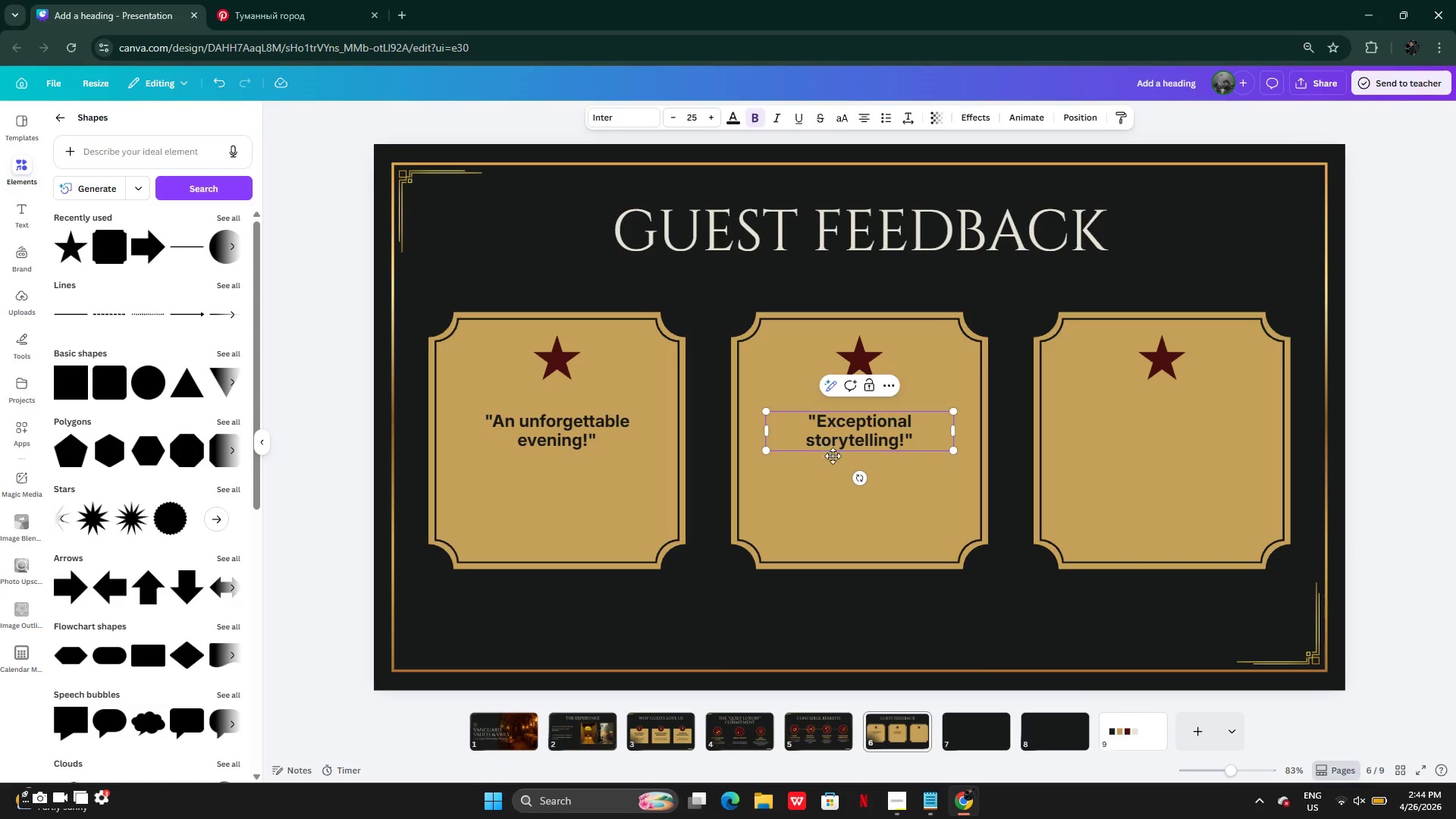 
left_click([1349, 420])
 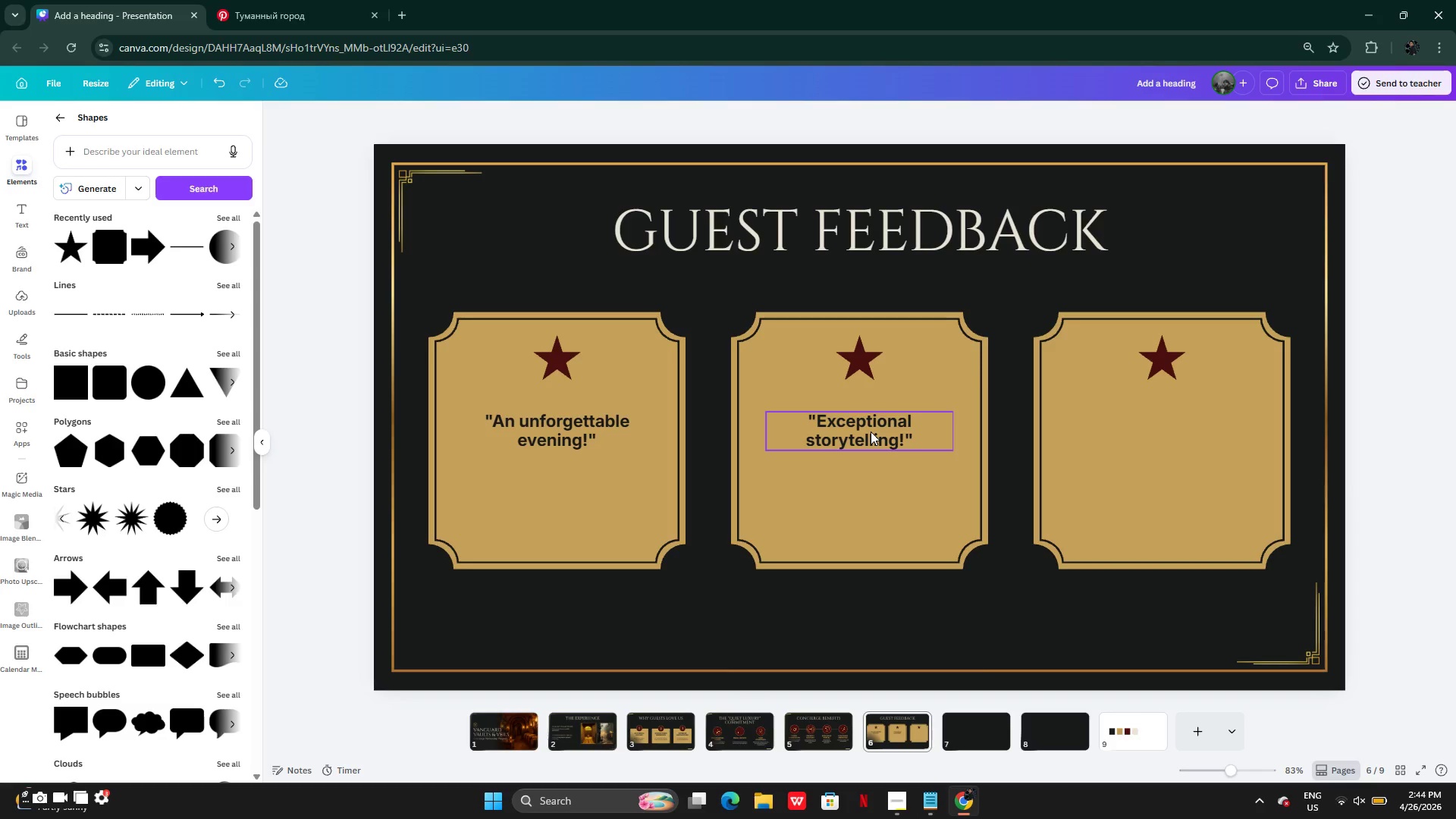 
left_click_drag(start_coordinate=[862, 433], to_coordinate=[1086, 435])
 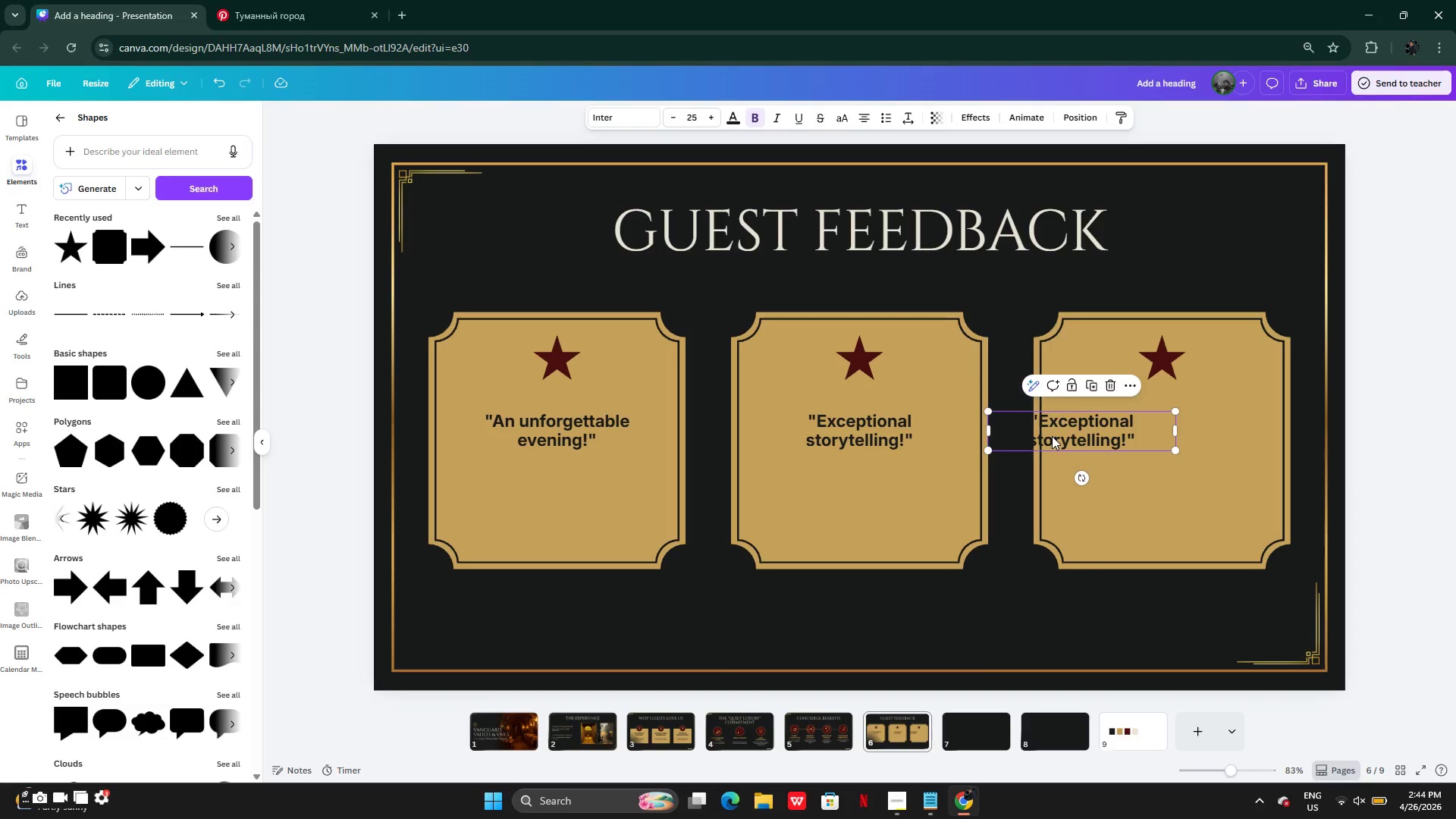 
left_click_drag(start_coordinate=[1052, 436], to_coordinate=[1133, 438])
 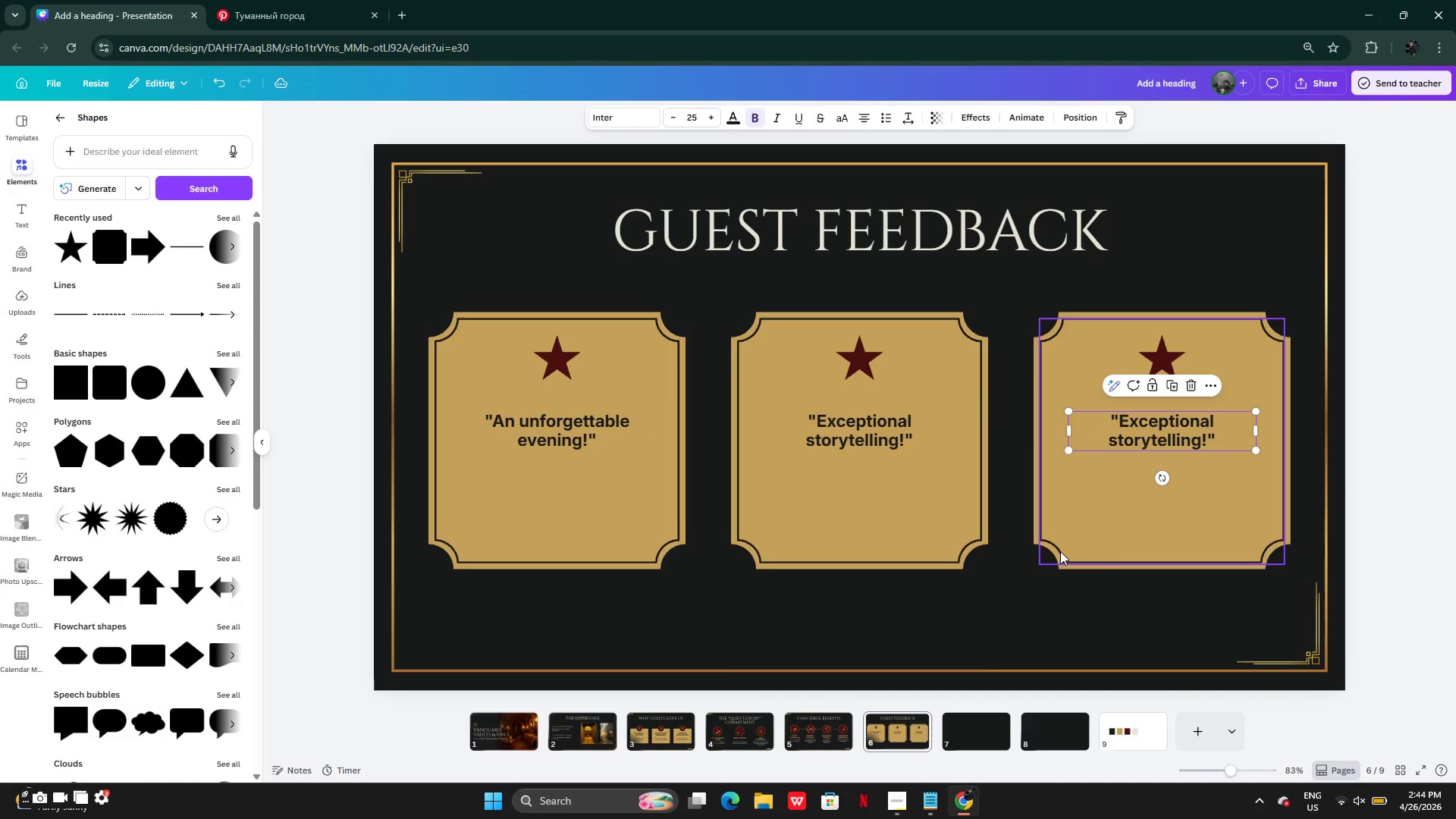 
left_click_drag(start_coordinate=[1104, 473], to_coordinate=[1006, 651])
 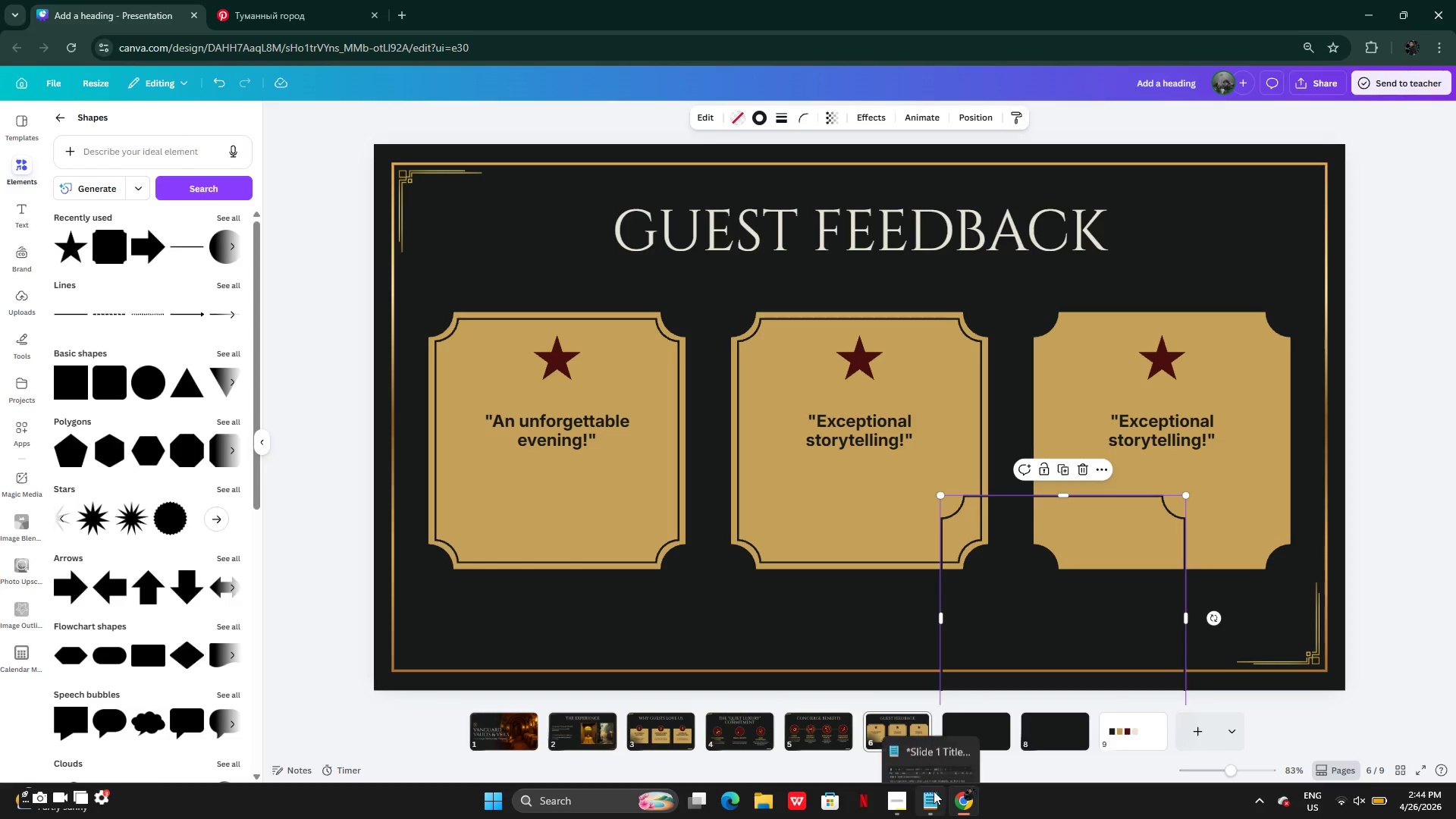 
key(Control+Z)
 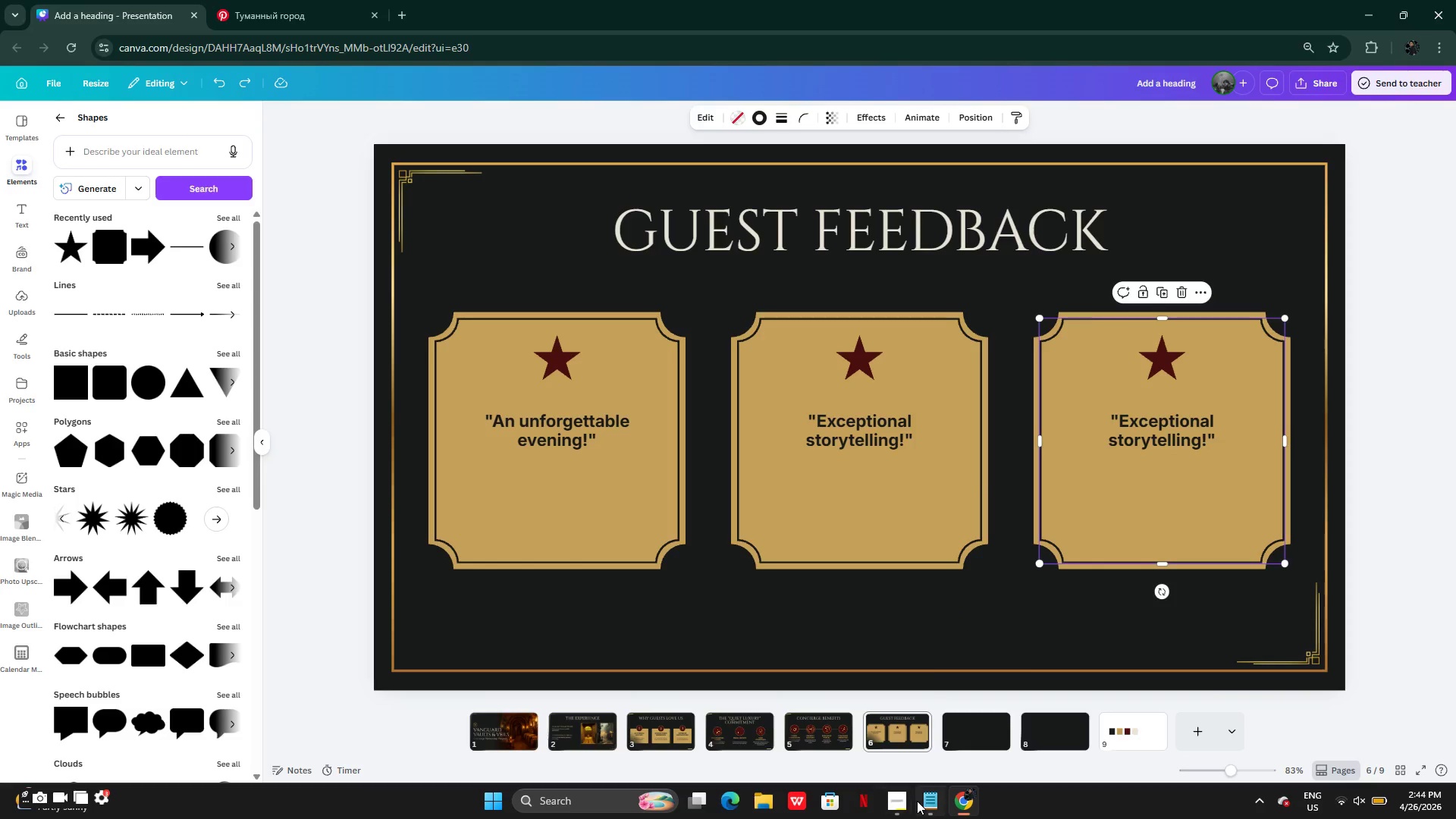 
left_click([922, 801])
 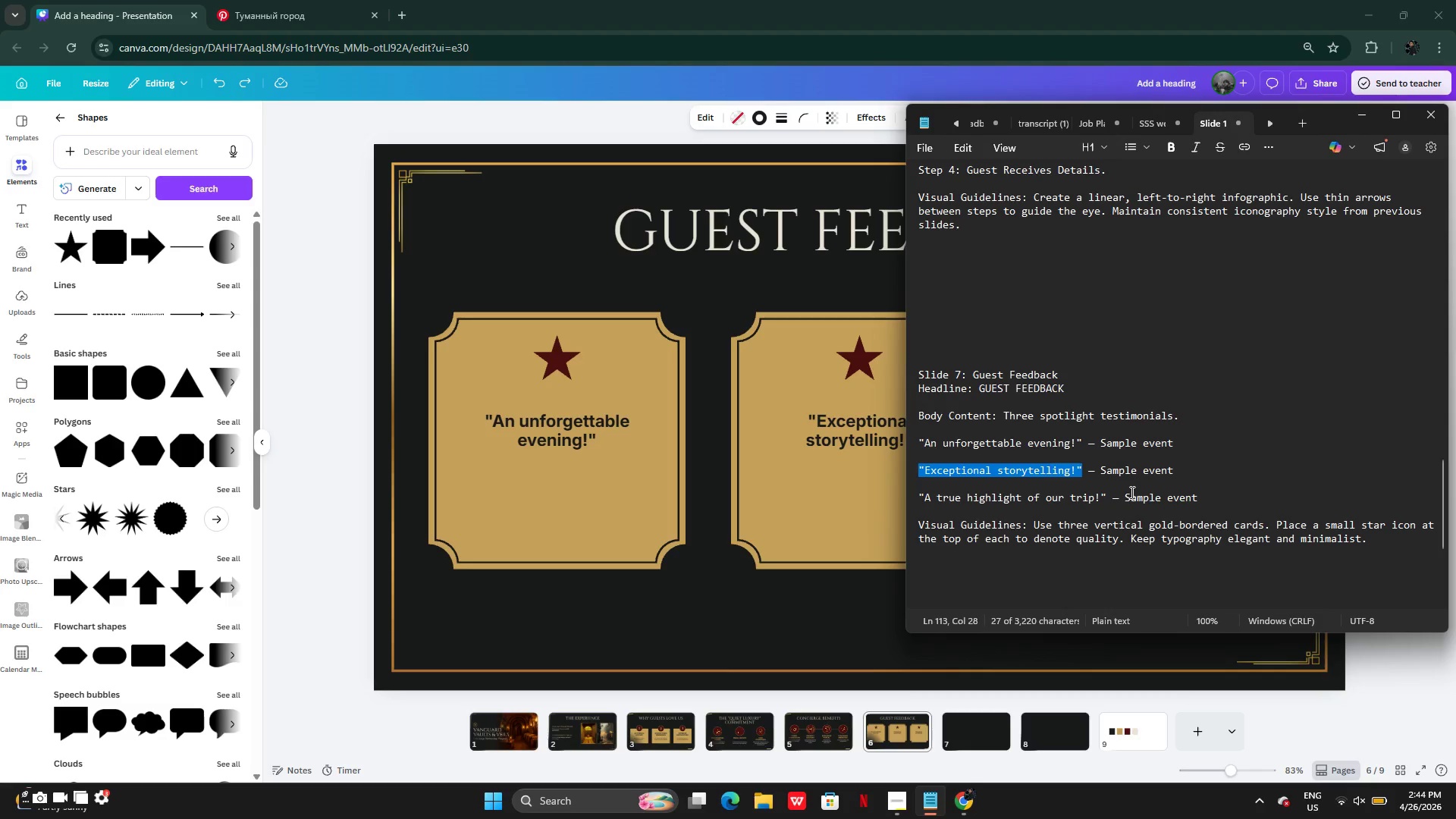 
left_click([1118, 491])
 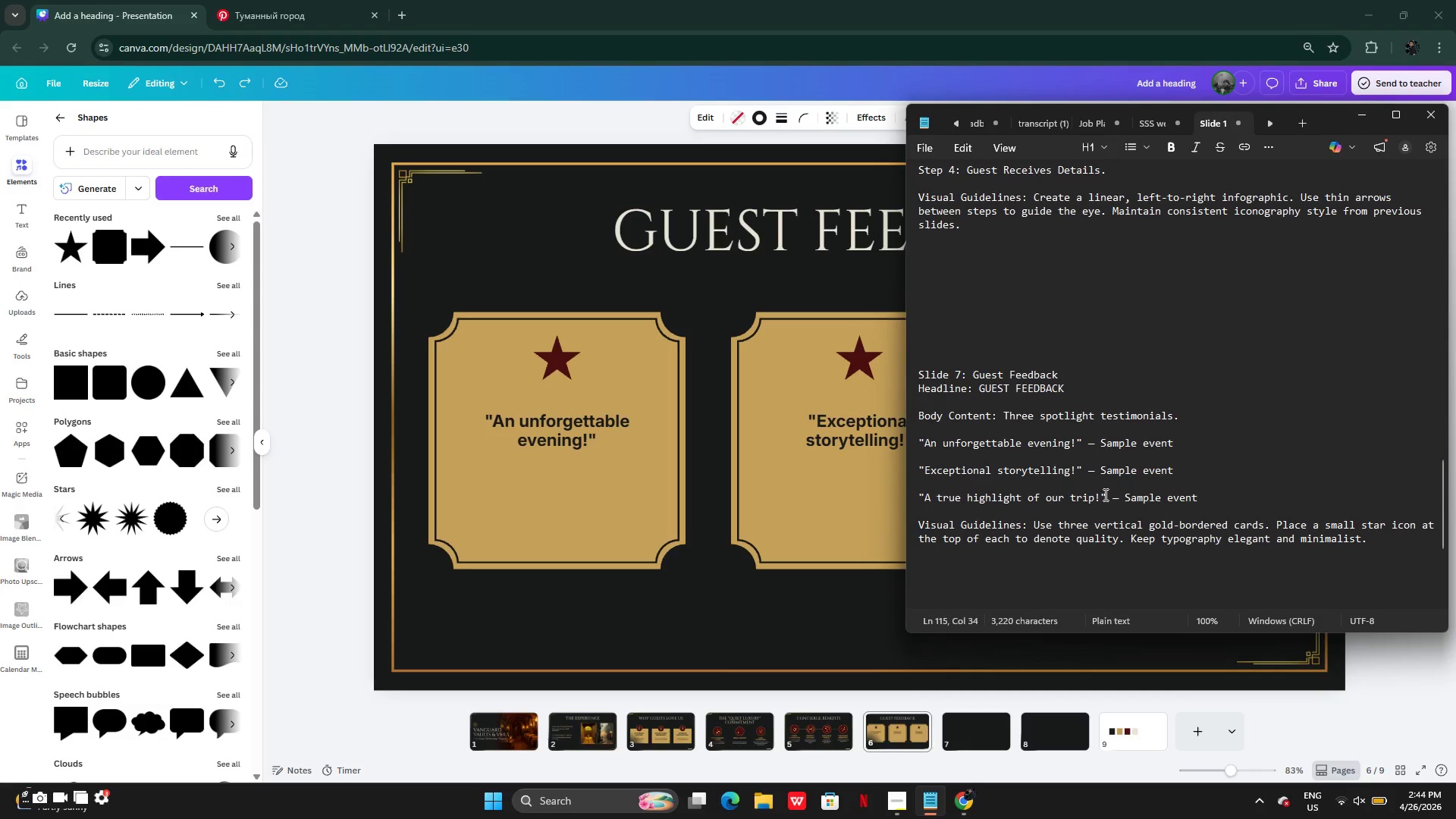 
left_click_drag(start_coordinate=[1104, 494], to_coordinate=[919, 499])
 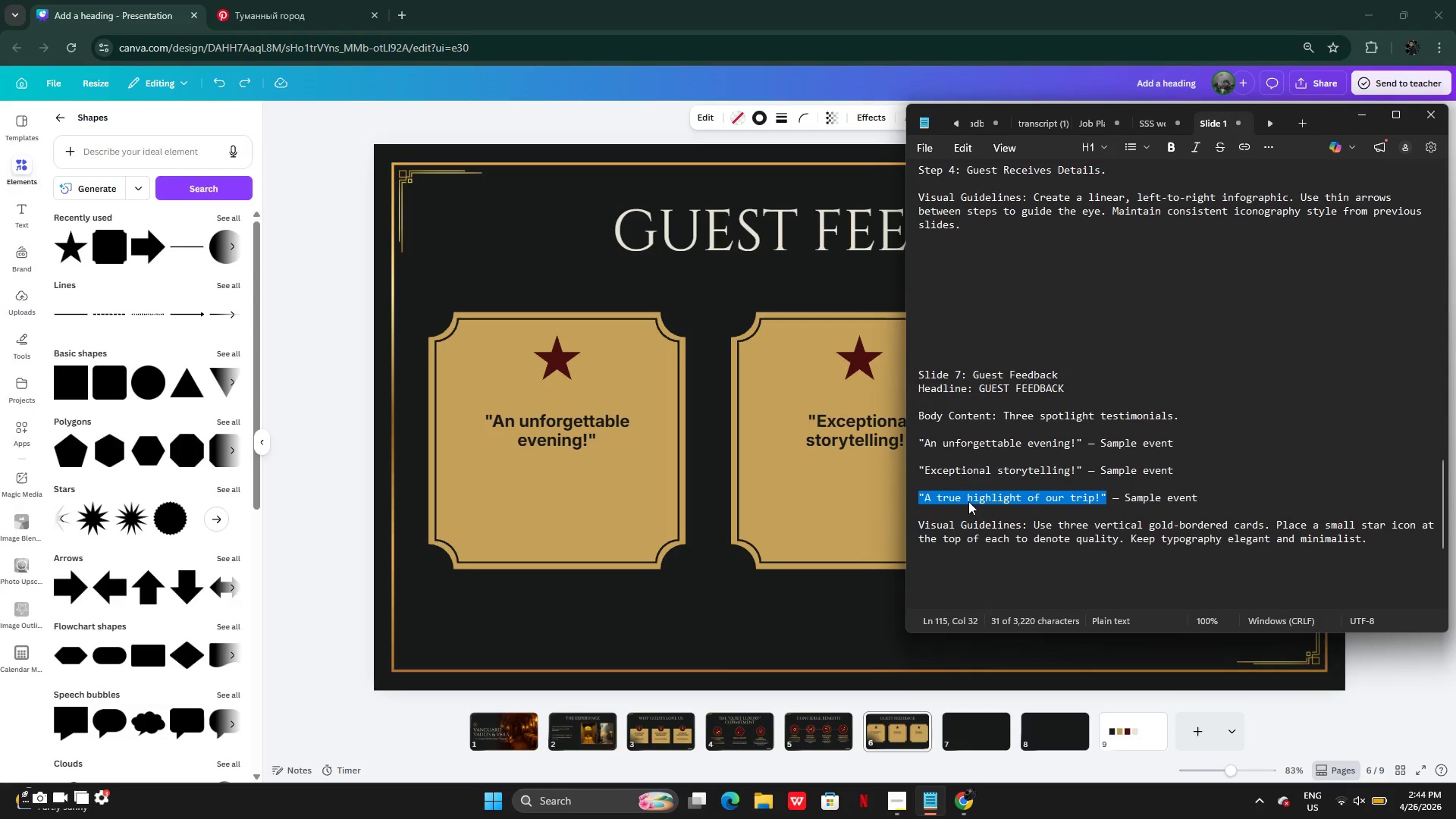 
key(Control+C)
 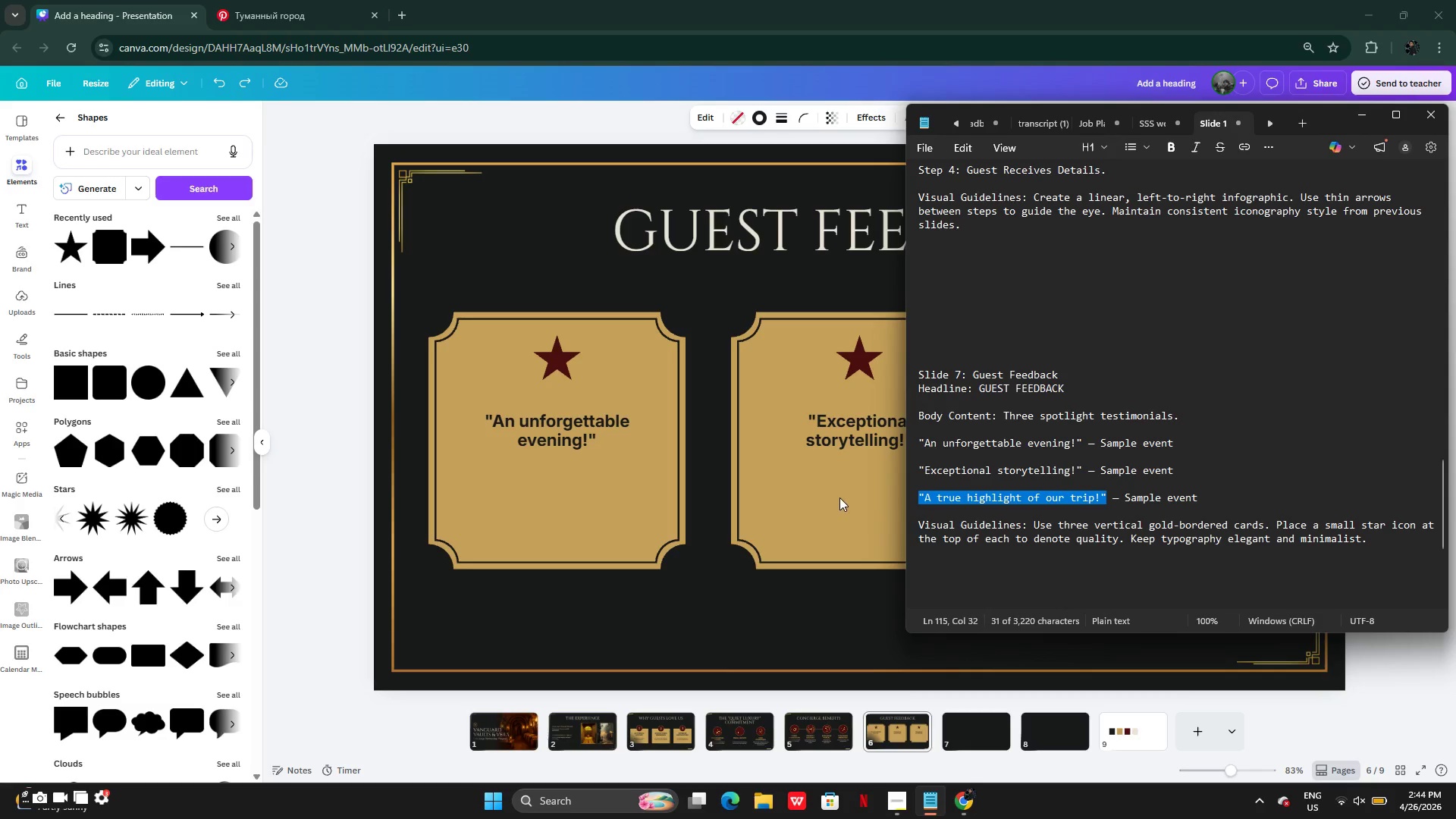 
left_click([839, 497])
 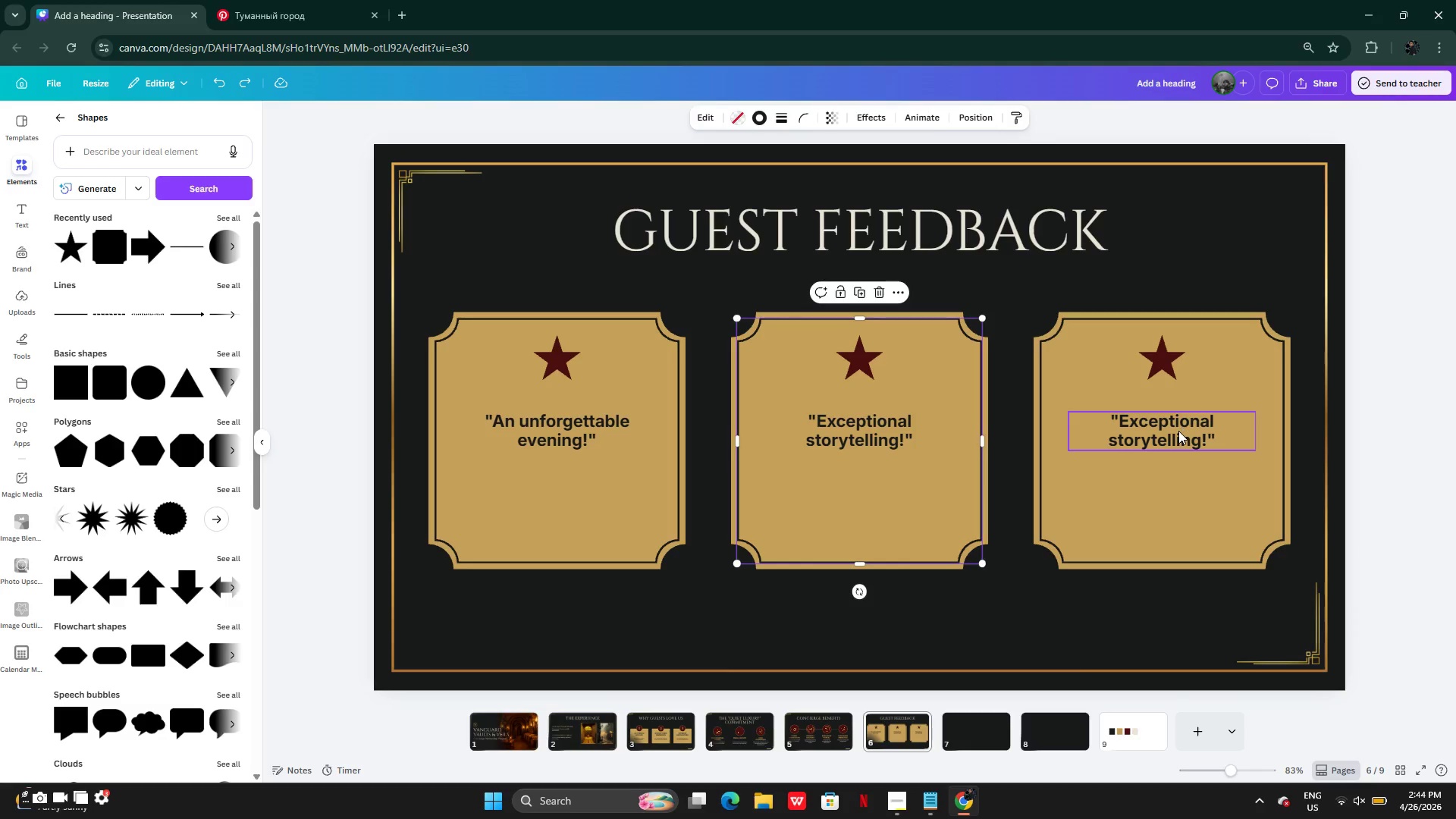 
double_click([1178, 431])
 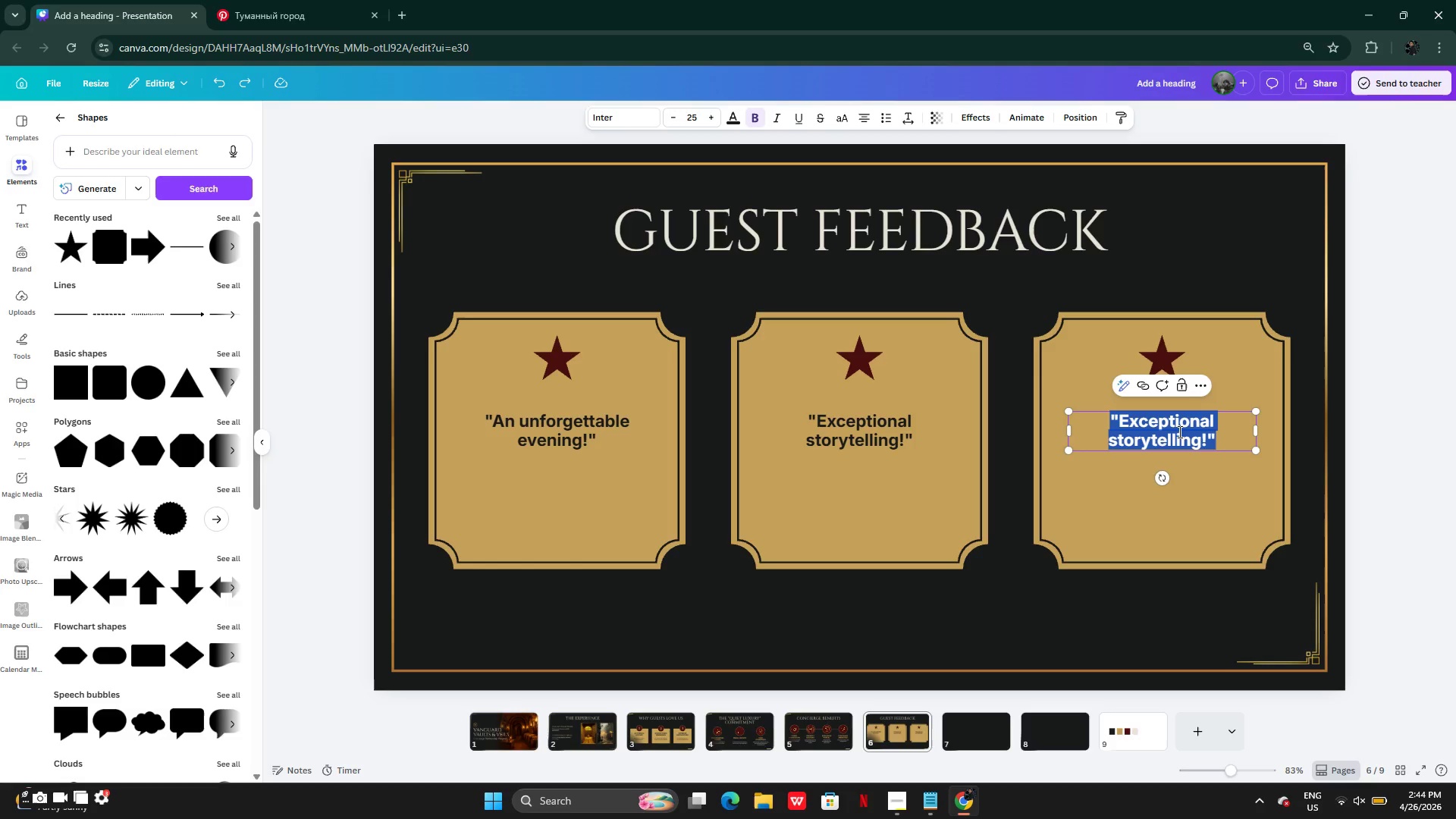 
key(Control+V)
 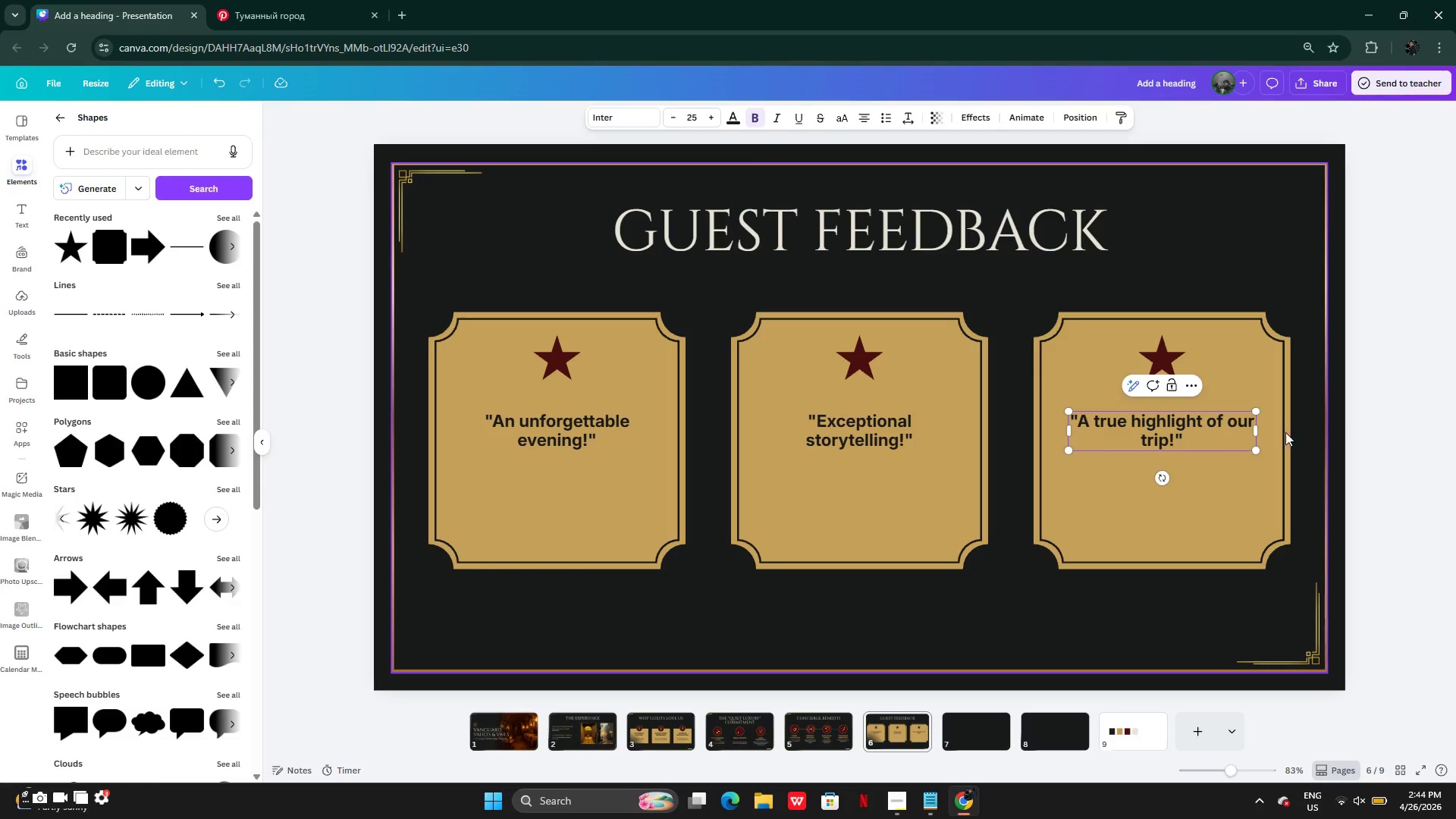 
left_click_drag(start_coordinate=[1258, 430], to_coordinate=[1229, 430])
 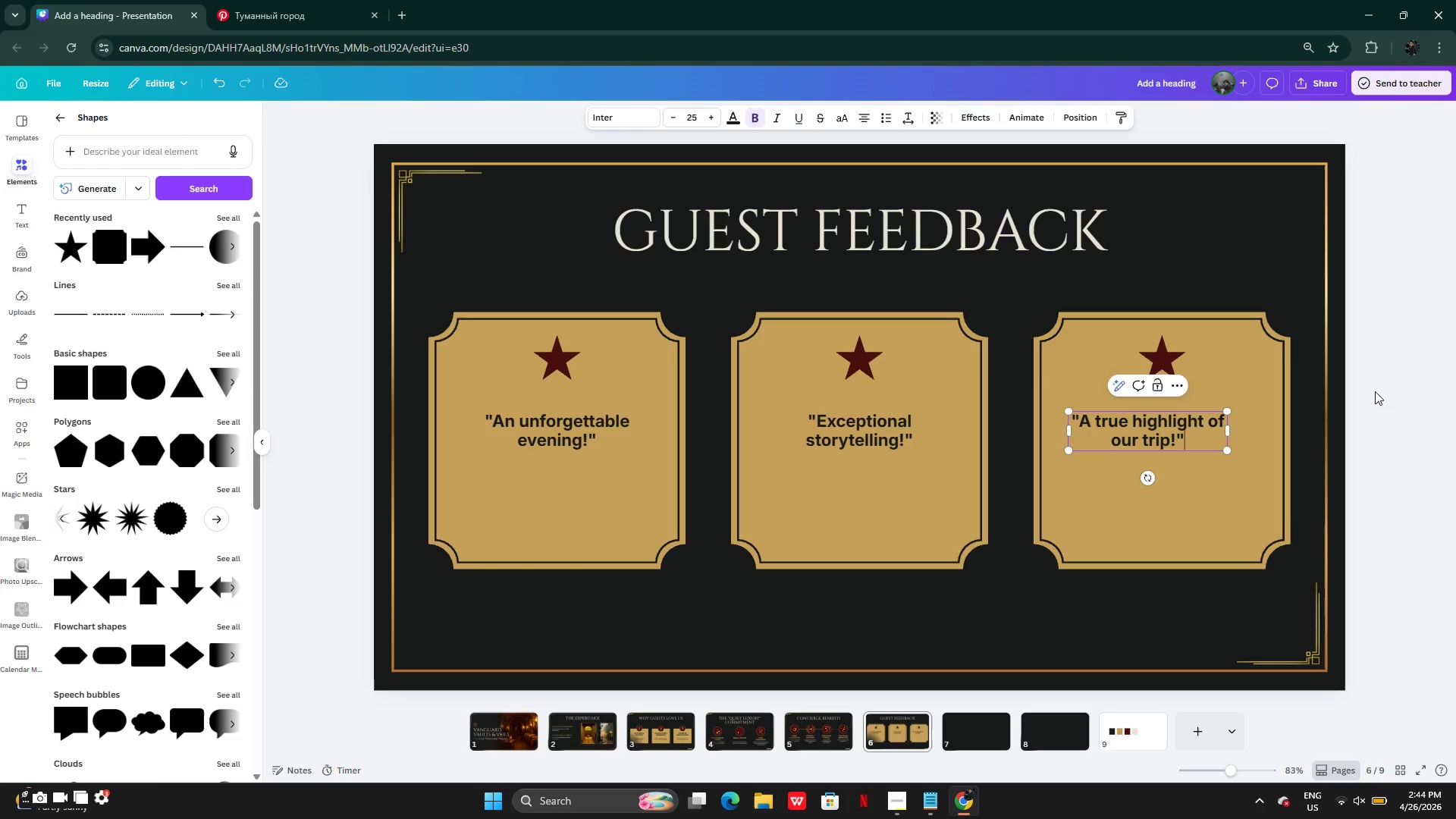 
left_click([1375, 391])
 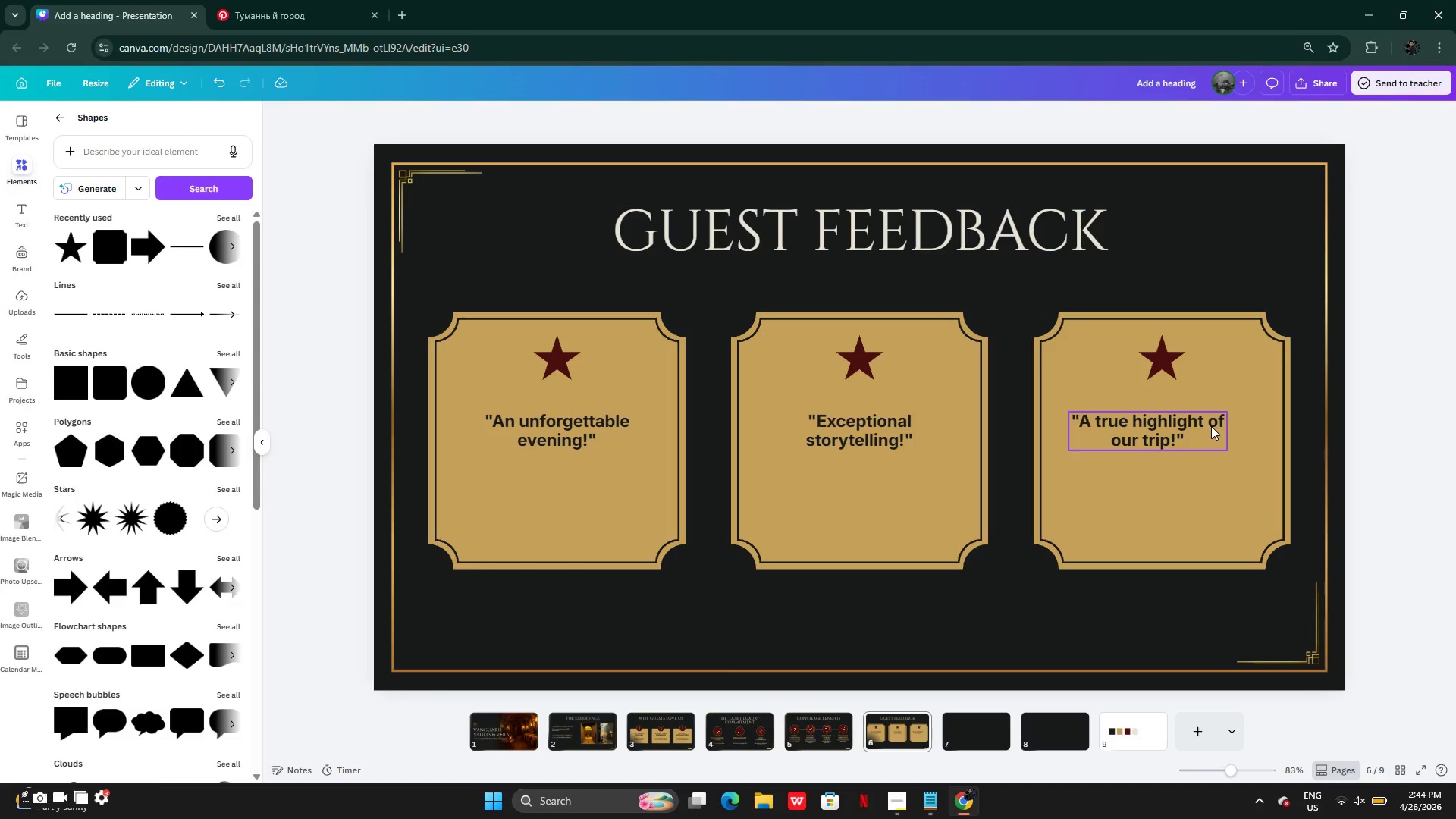 
left_click_drag(start_coordinate=[1191, 425], to_coordinate=[1216, 426])
 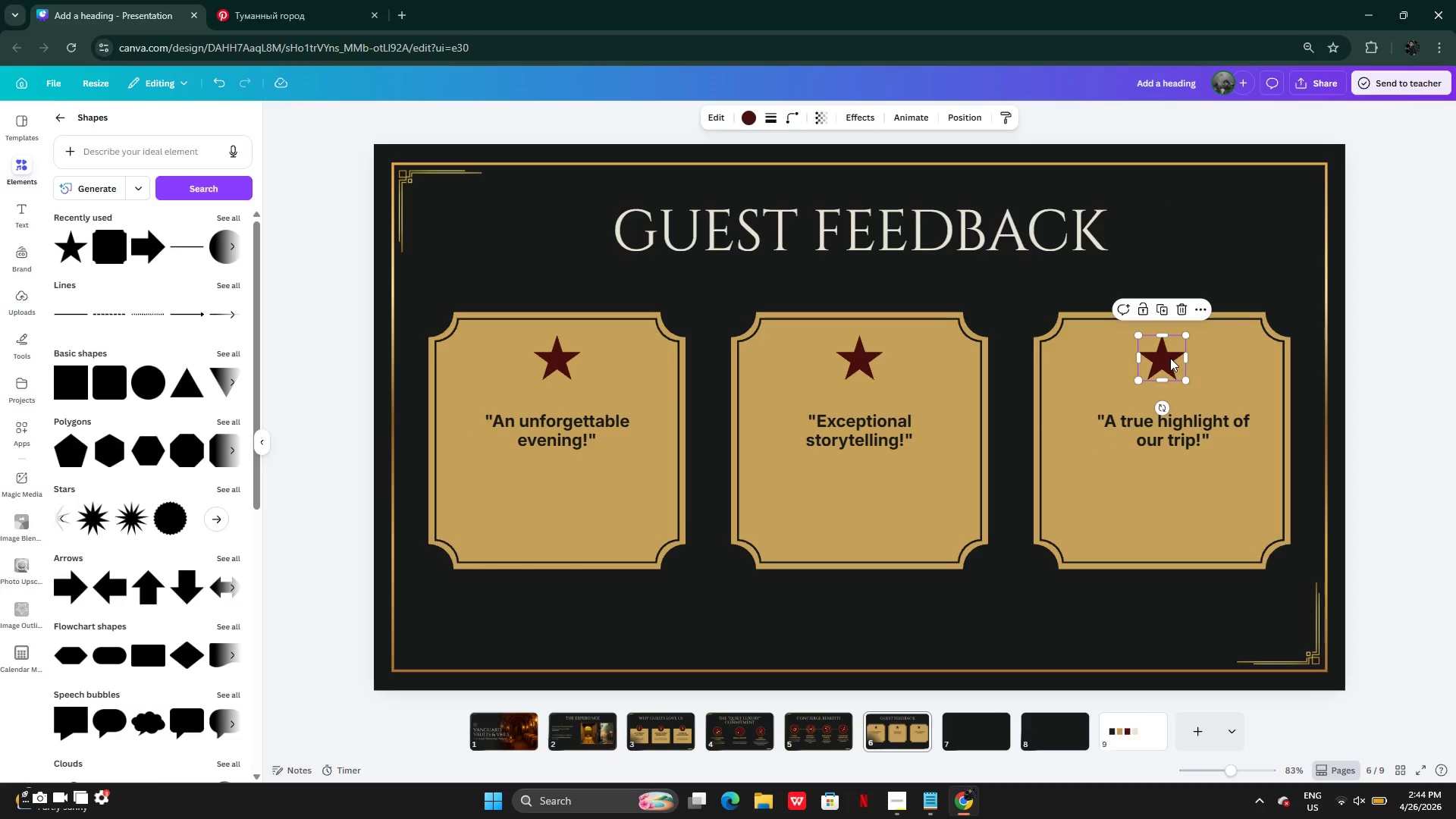 
left_click_drag(start_coordinate=[1166, 359], to_coordinate=[1180, 360])
 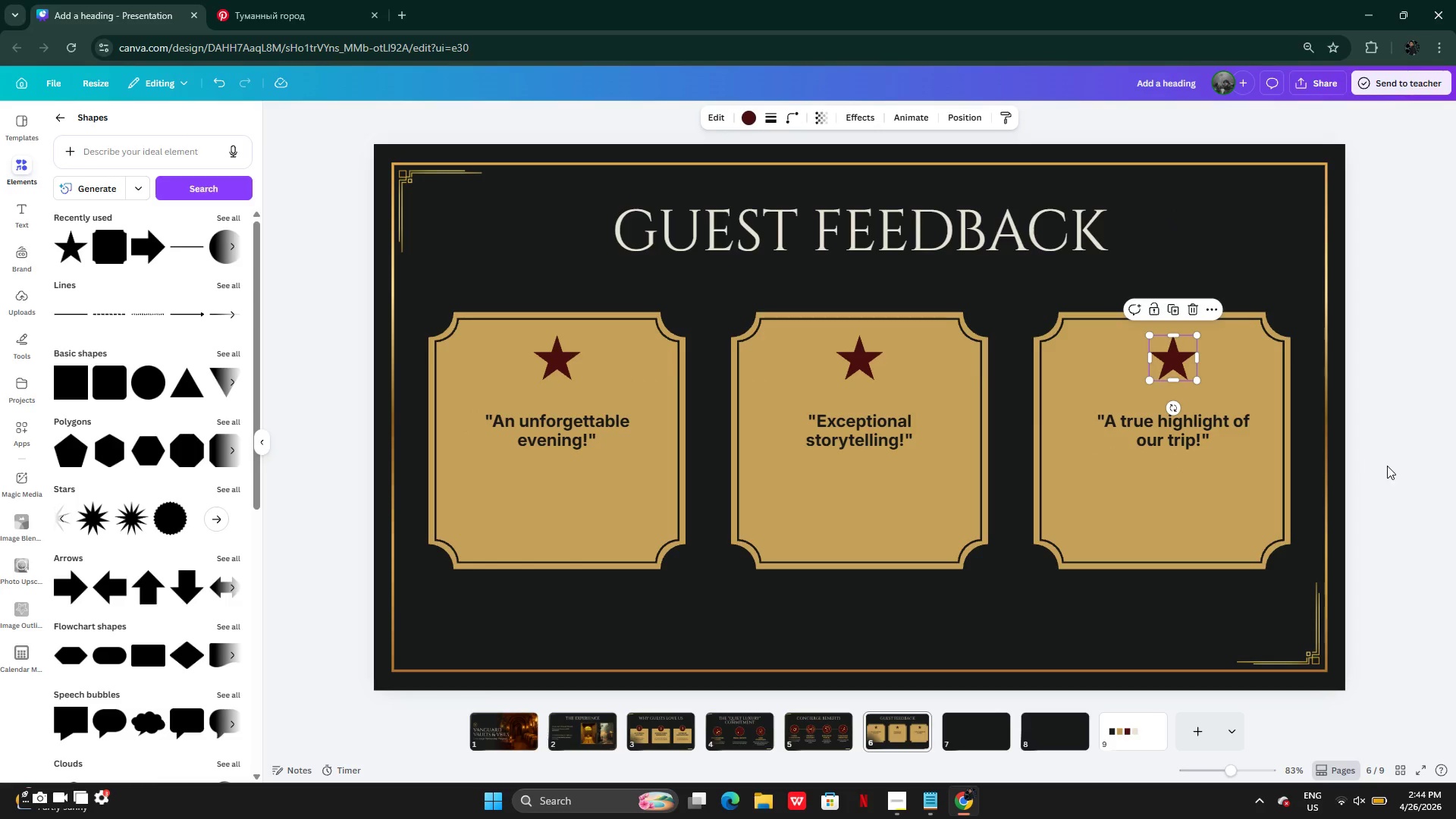 
left_click([1388, 466])
 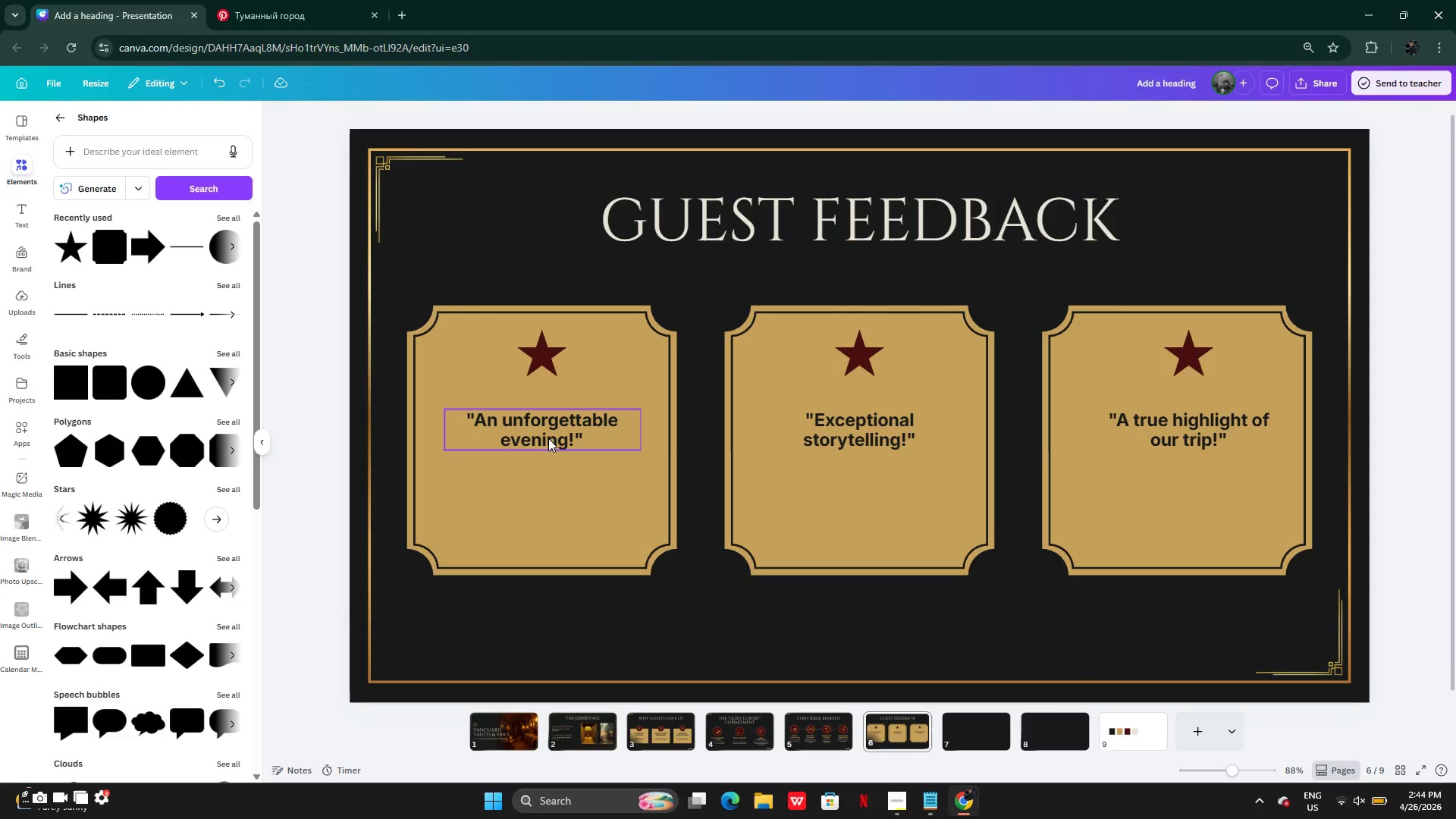 
wait(5.06)
 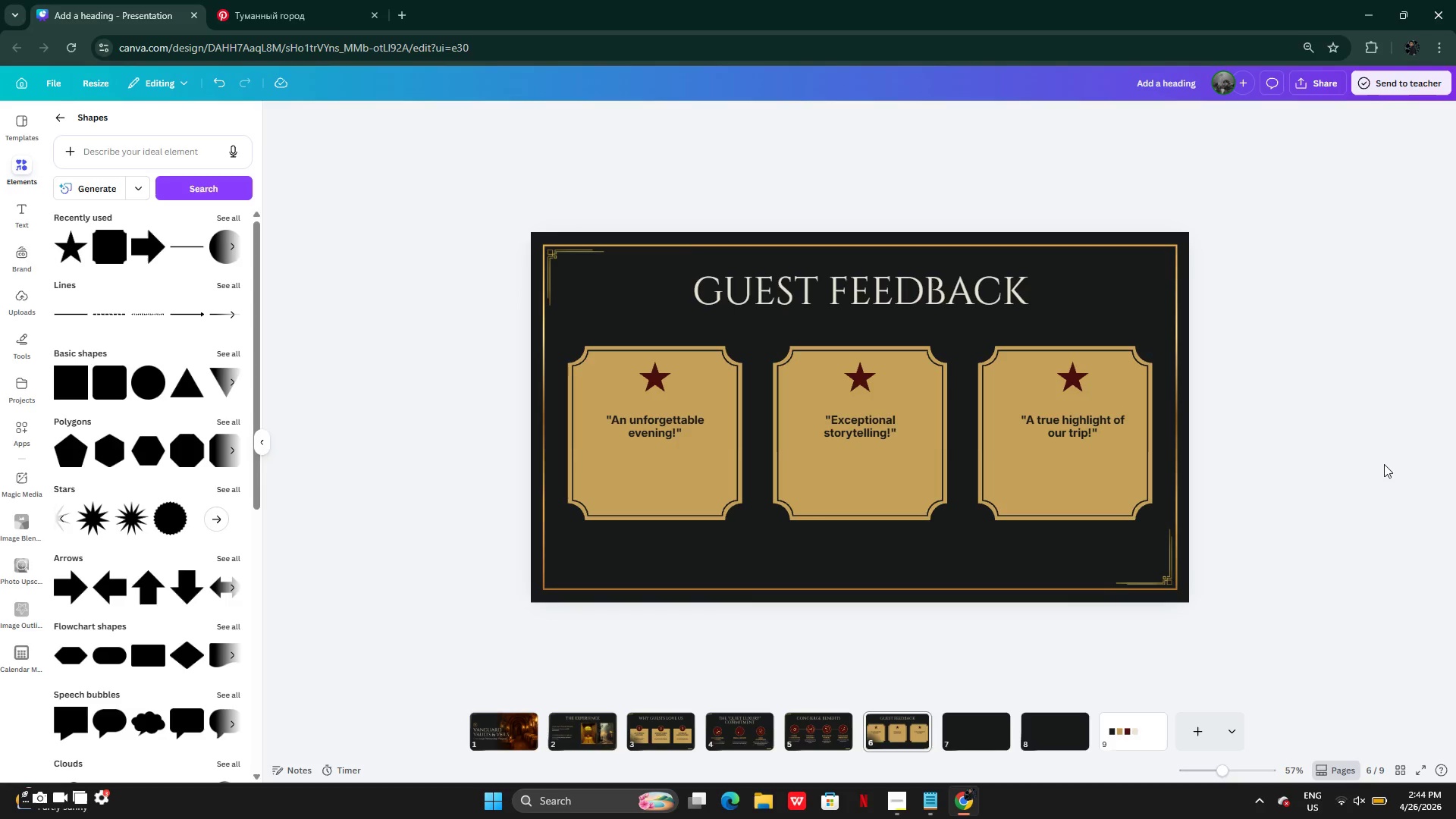 
hold_key(key=AltLeft, duration=0.33)
left_click_drag(start_coordinate=[543, 429], to_coordinate=[548, 488])
 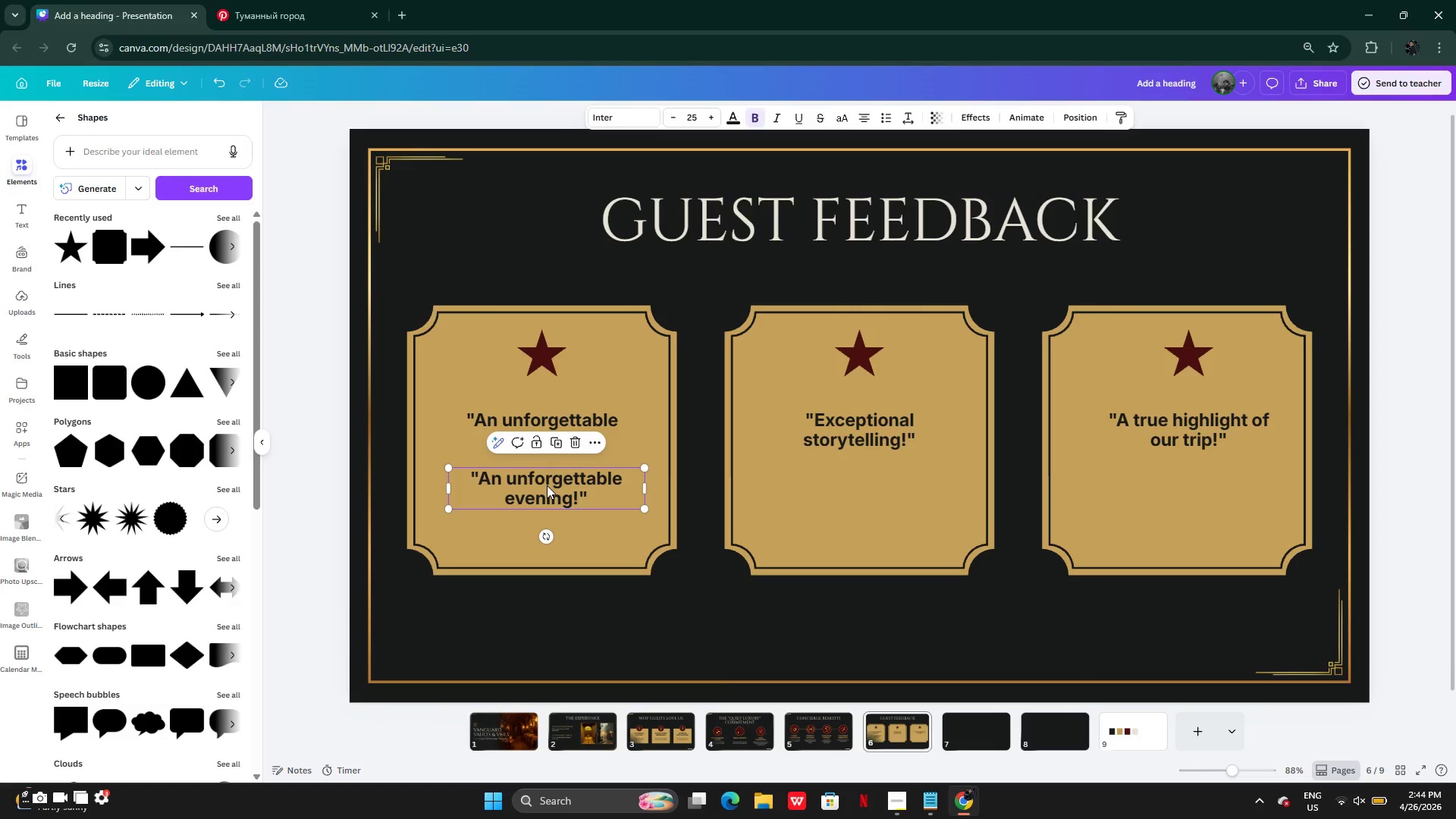 
left_click_drag(start_coordinate=[547, 485], to_coordinate=[541, 485])
 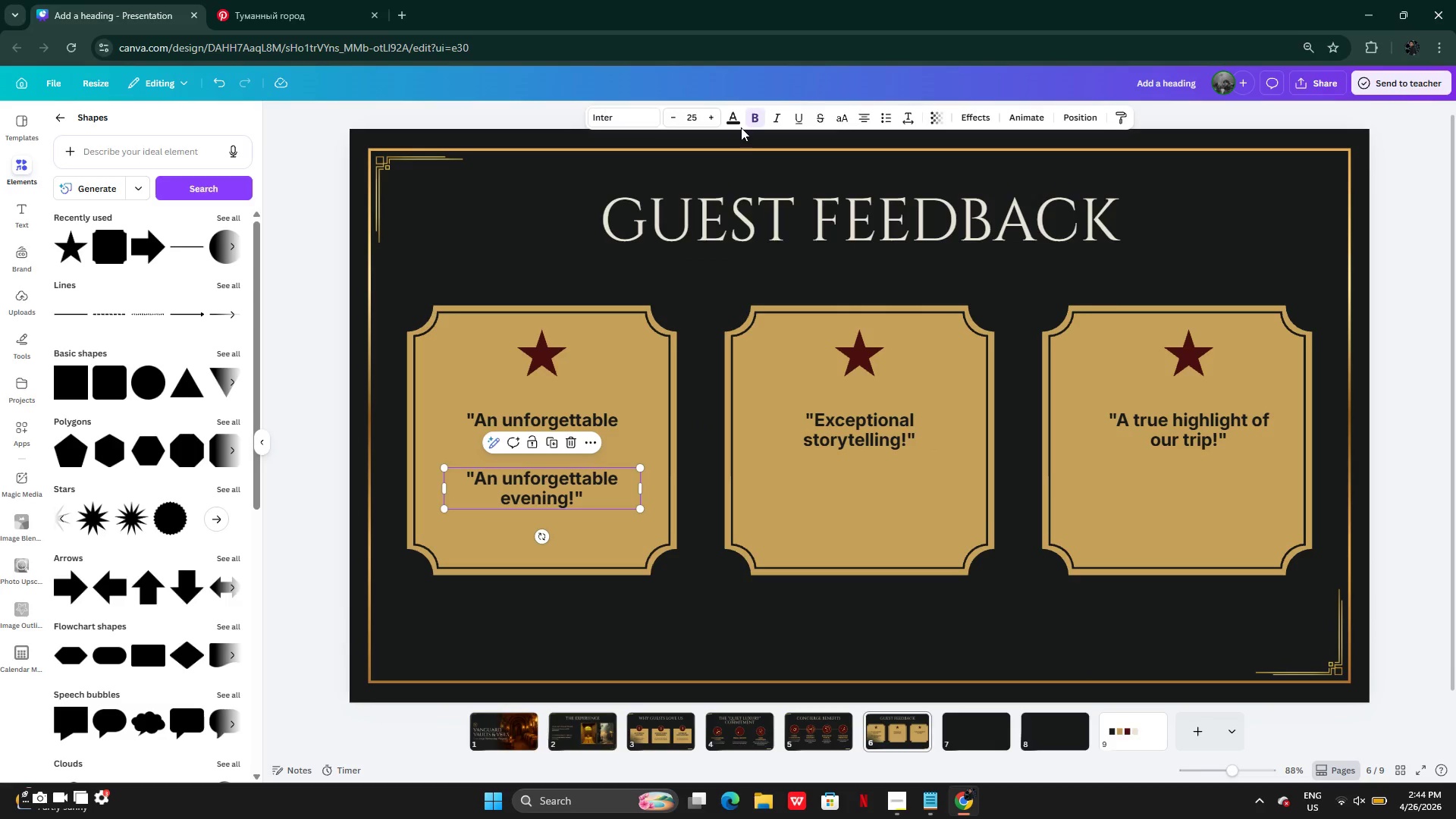 
left_click([749, 121])
 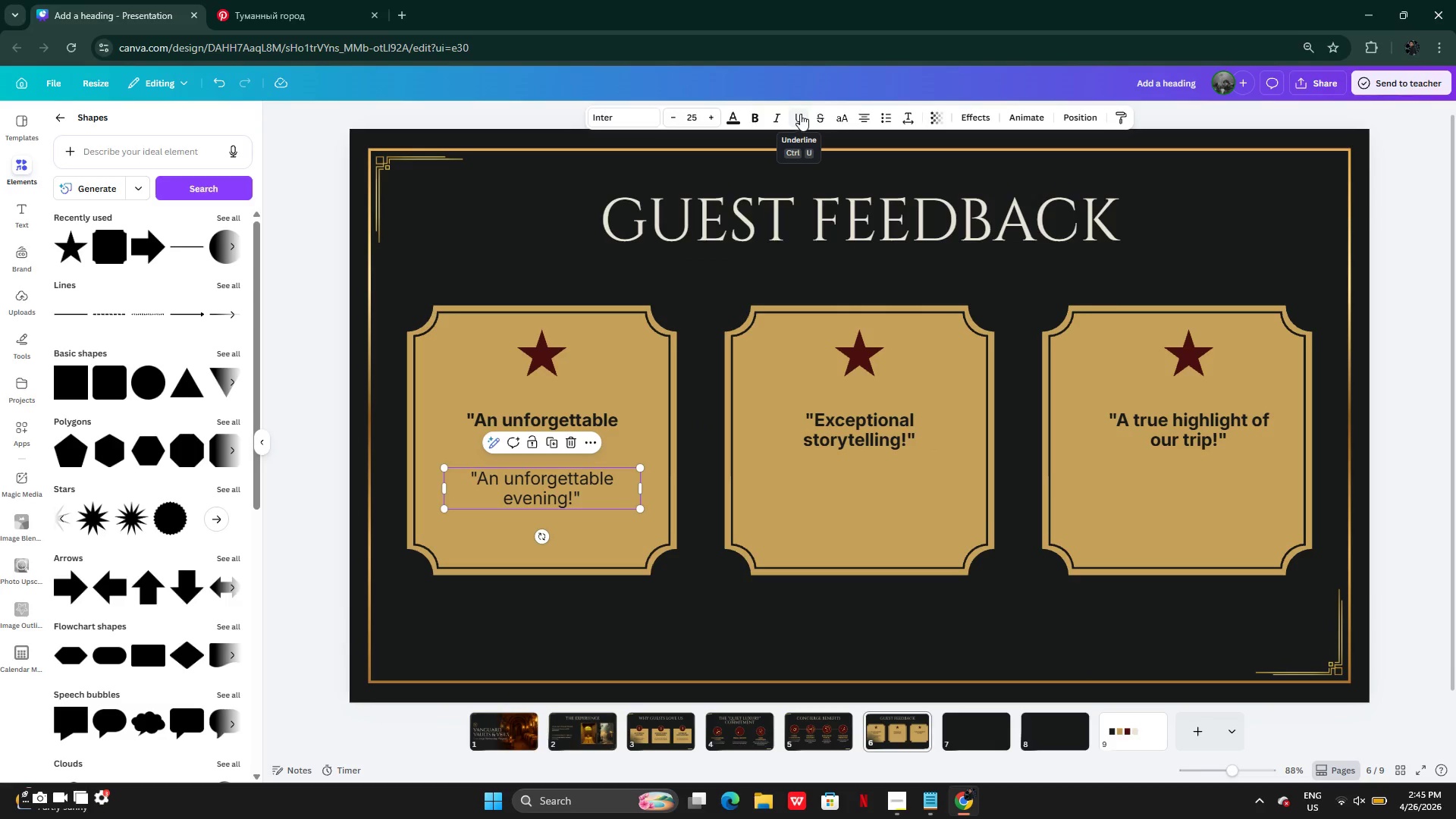 
left_click([782, 115])
 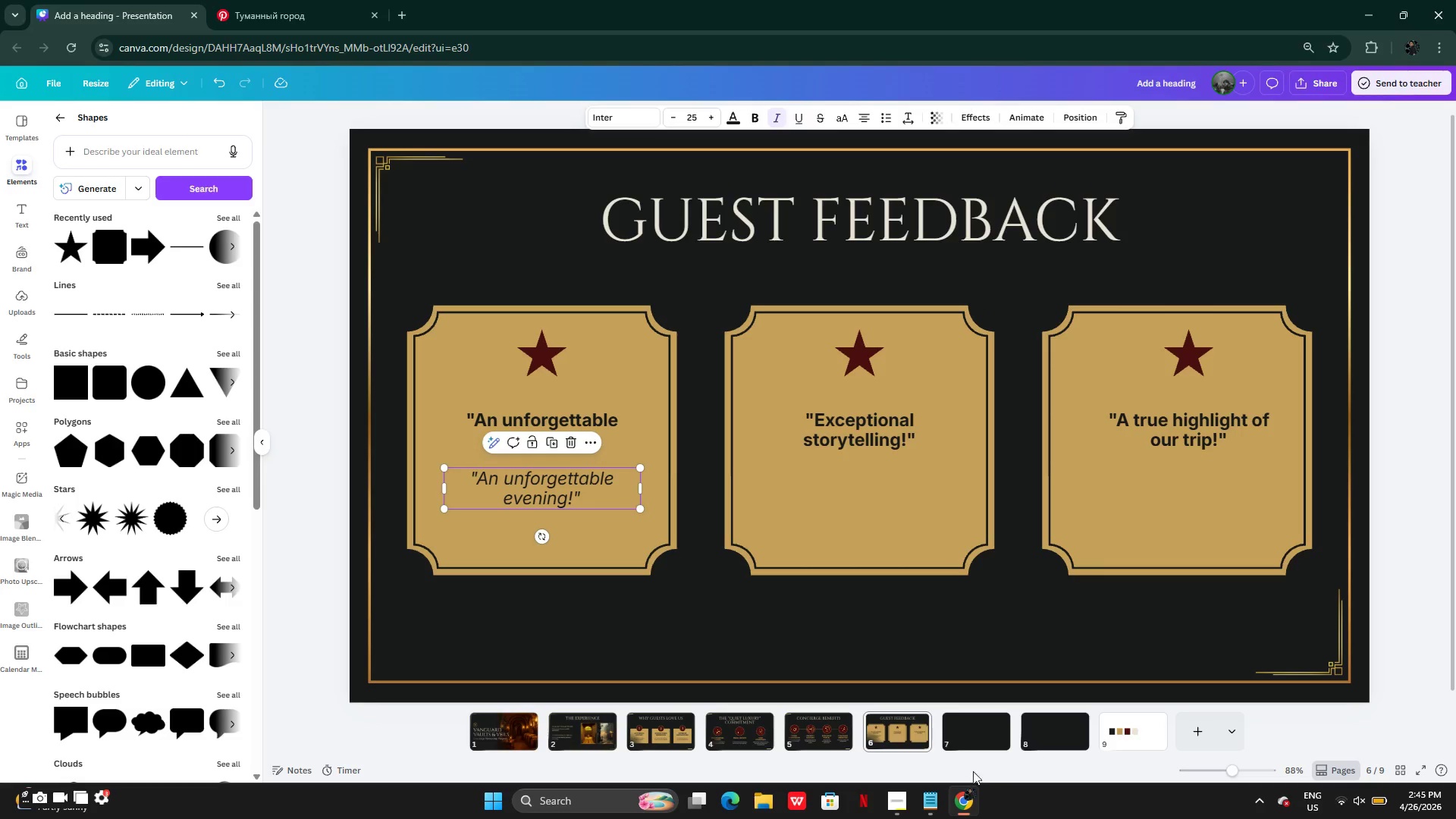 
left_click([933, 800])
 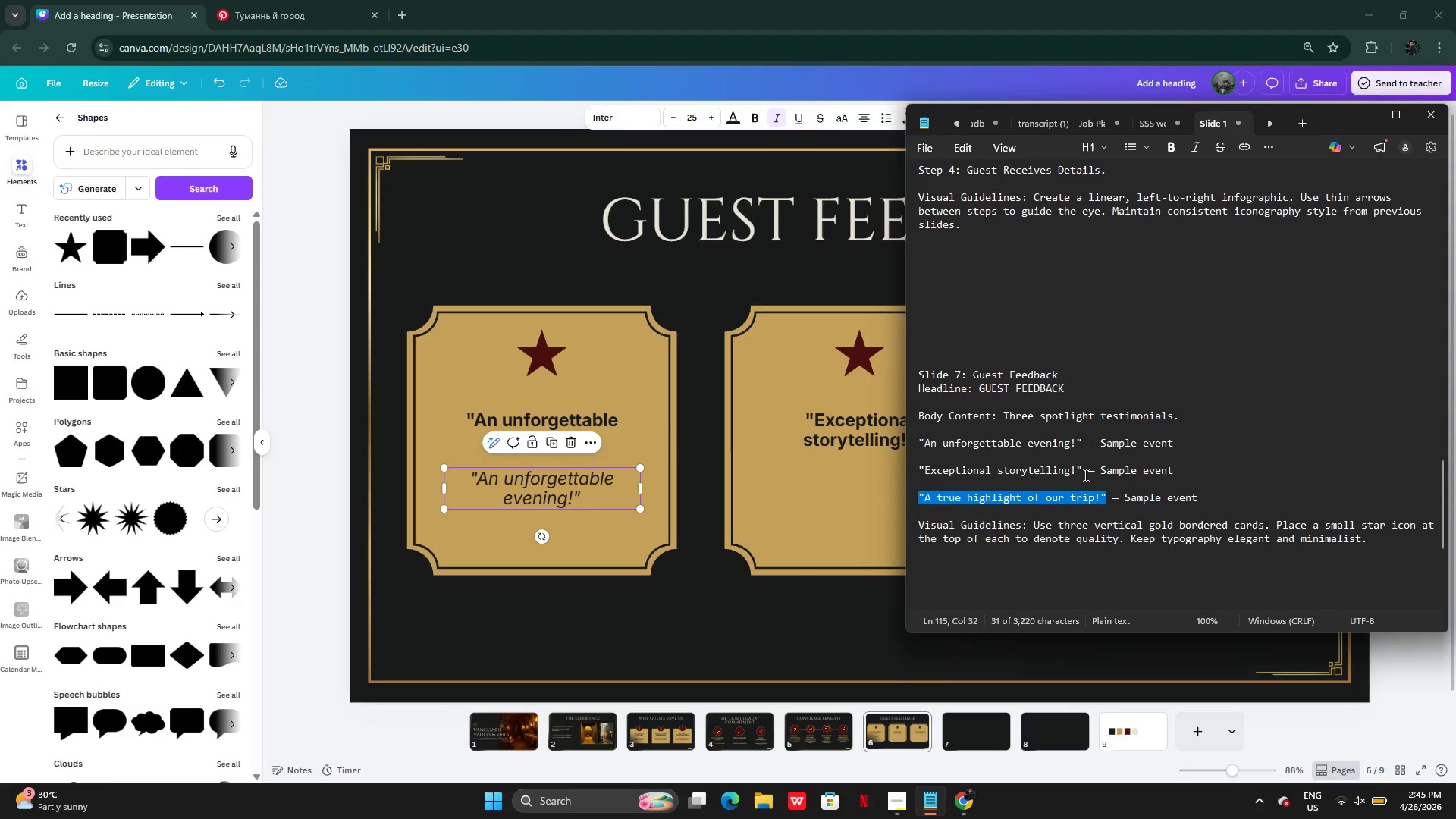 
left_click([1109, 444])
 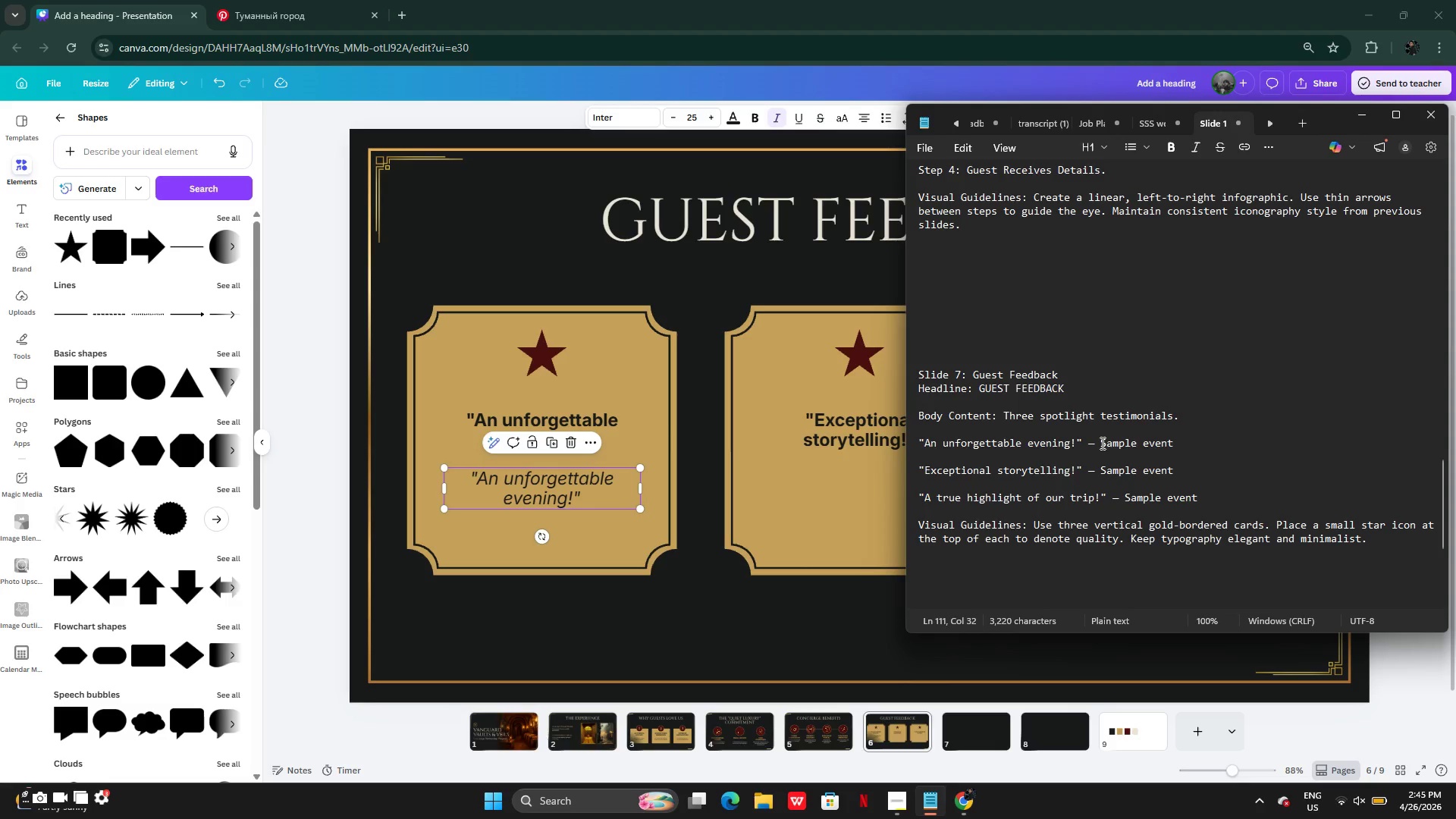 
left_click_drag(start_coordinate=[1101, 443], to_coordinate=[1161, 441])
 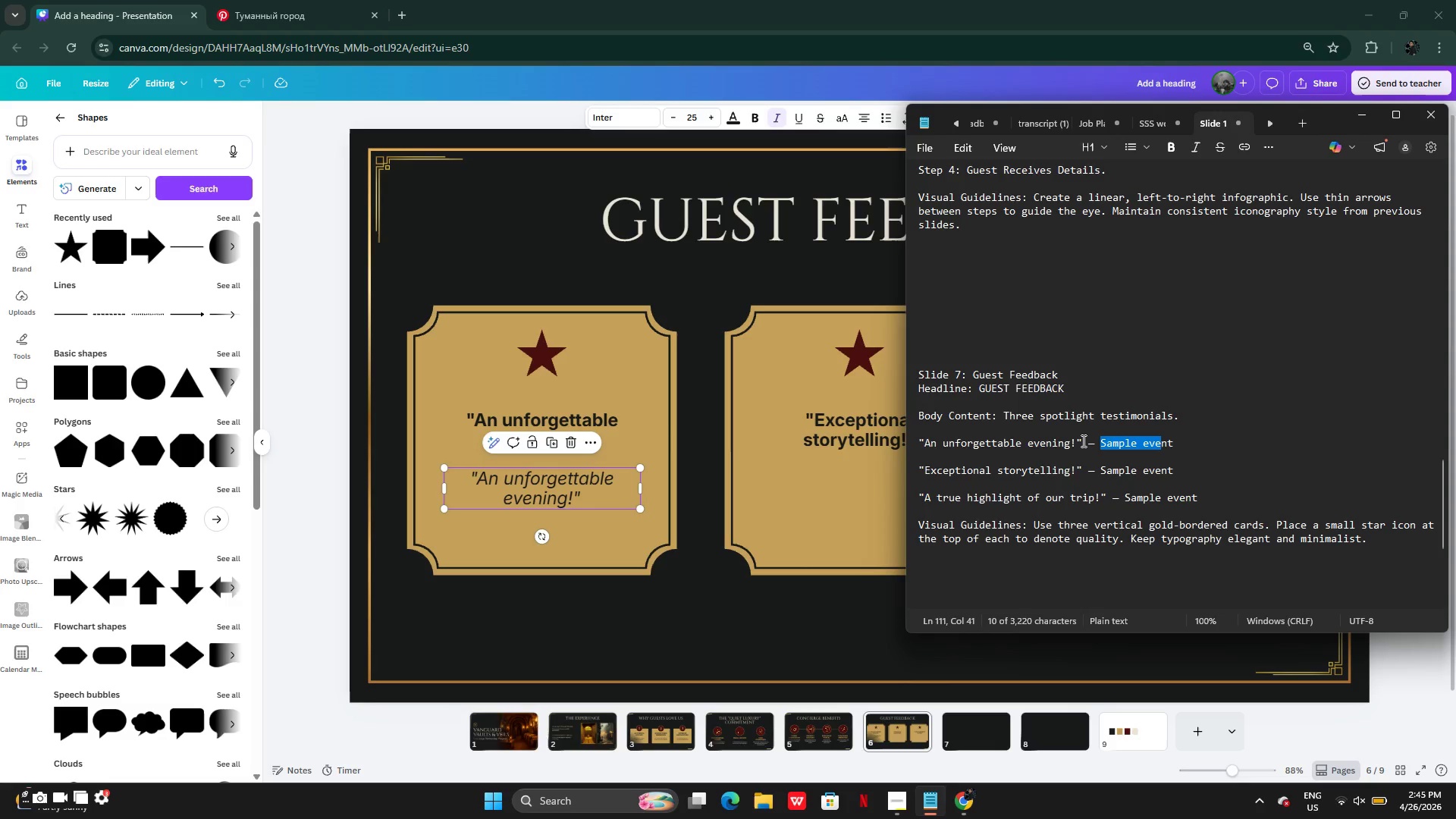 
left_click([1082, 441])
 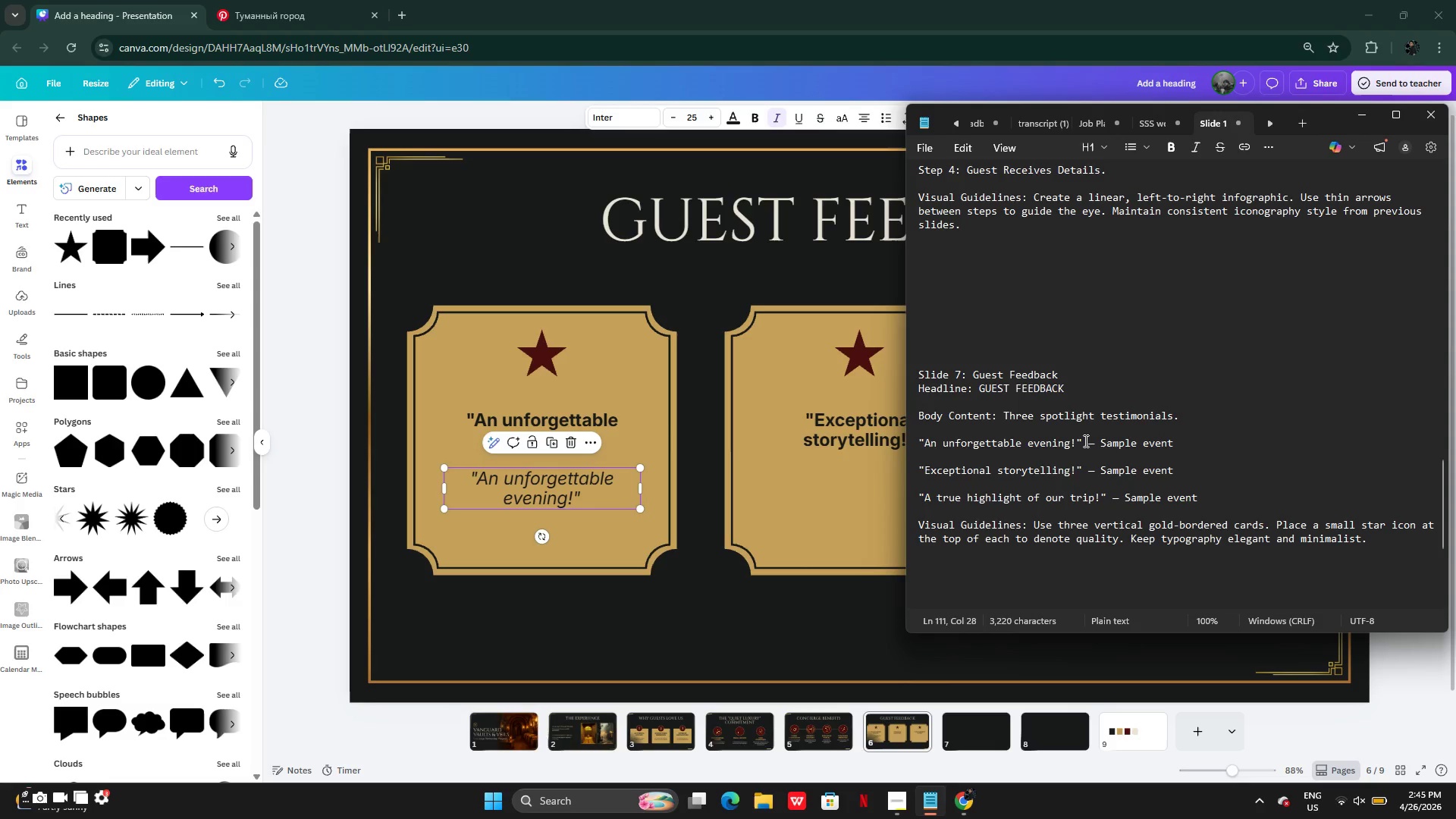 
left_click_drag(start_coordinate=[1084, 441], to_coordinate=[1177, 440])
 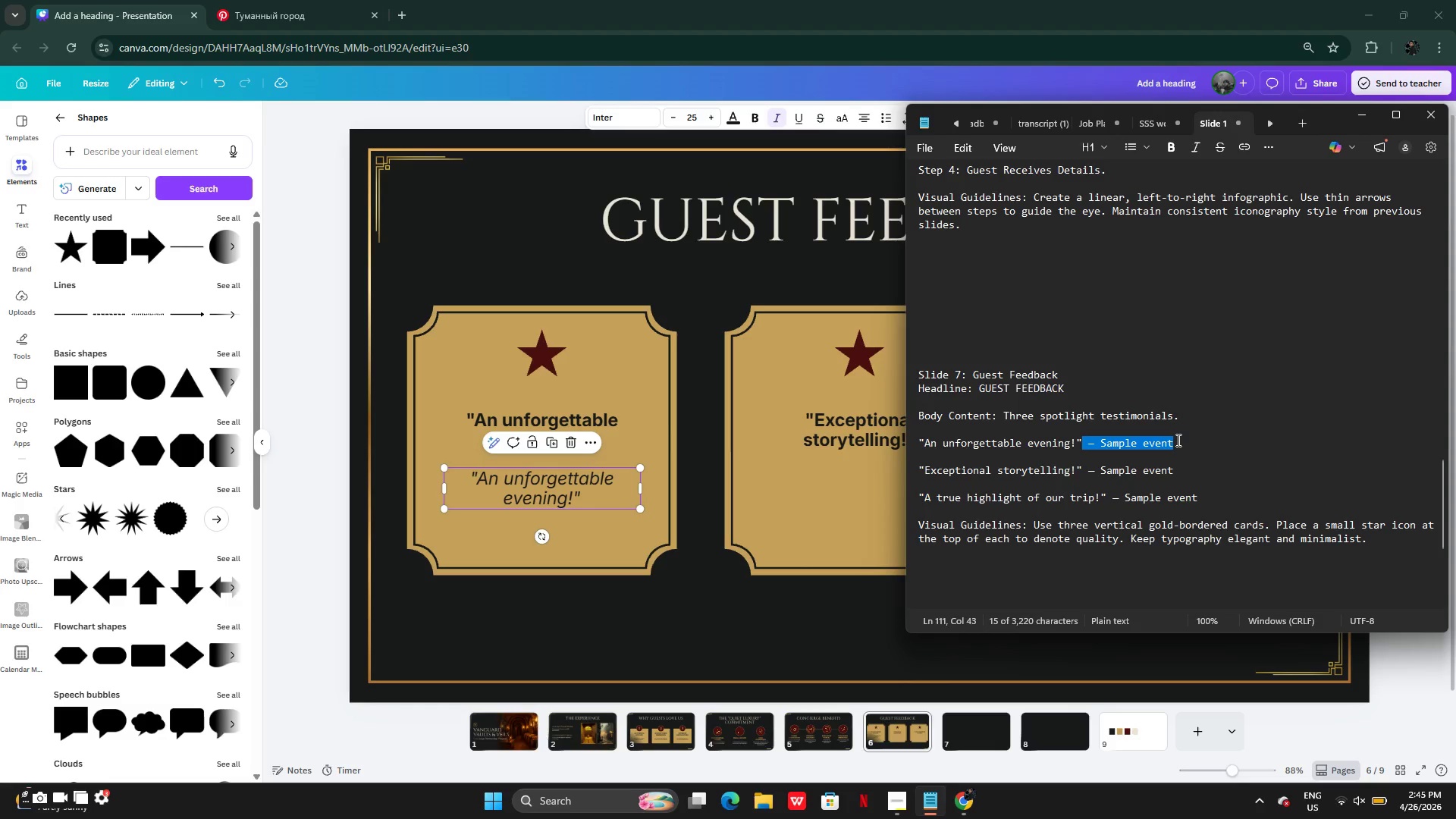 
key(Control+C)
 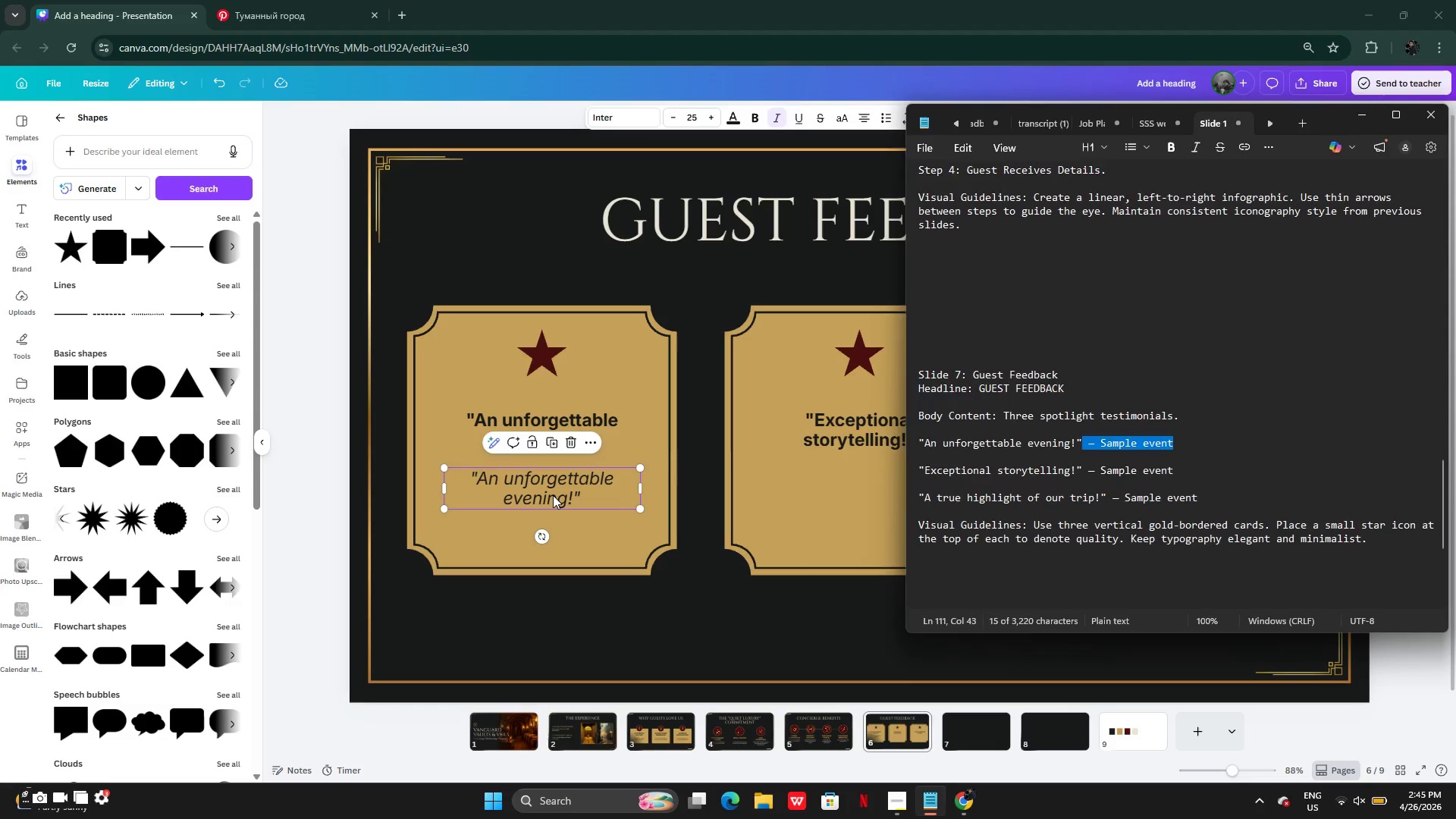 
double_click([553, 495])
 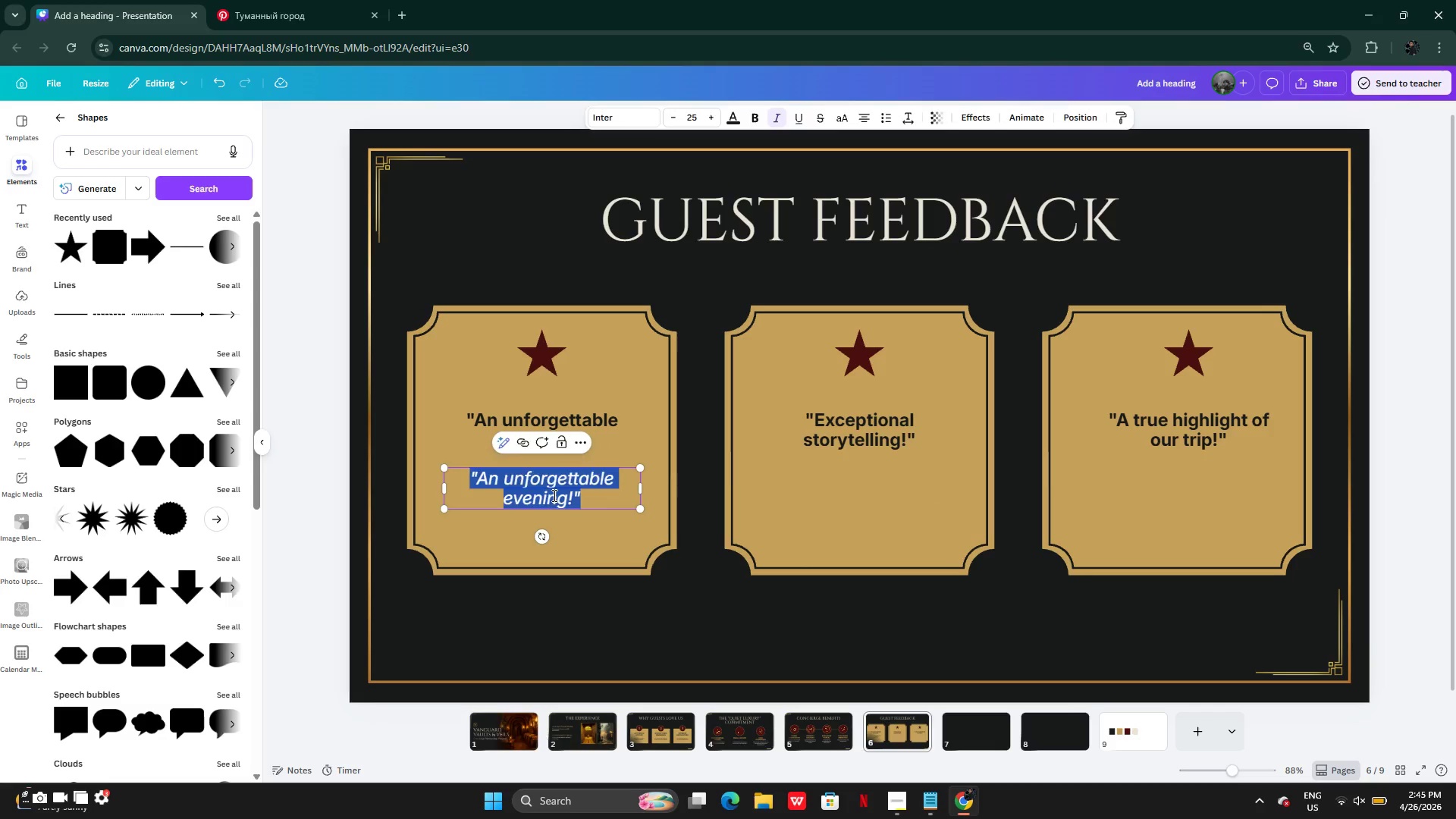 
key(Control+V)
 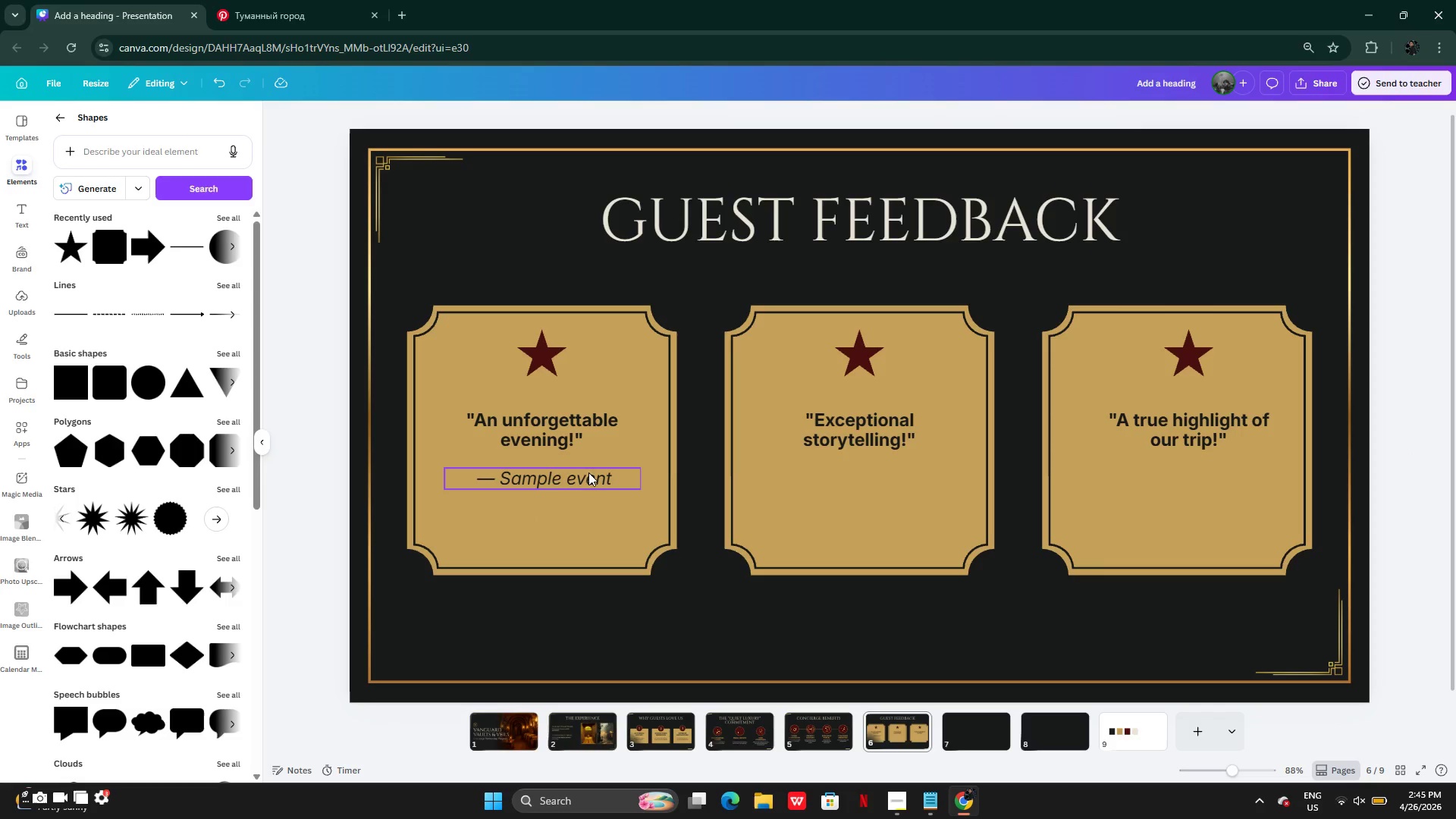 
left_click_drag(start_coordinate=[551, 479], to_coordinate=[551, 483])
 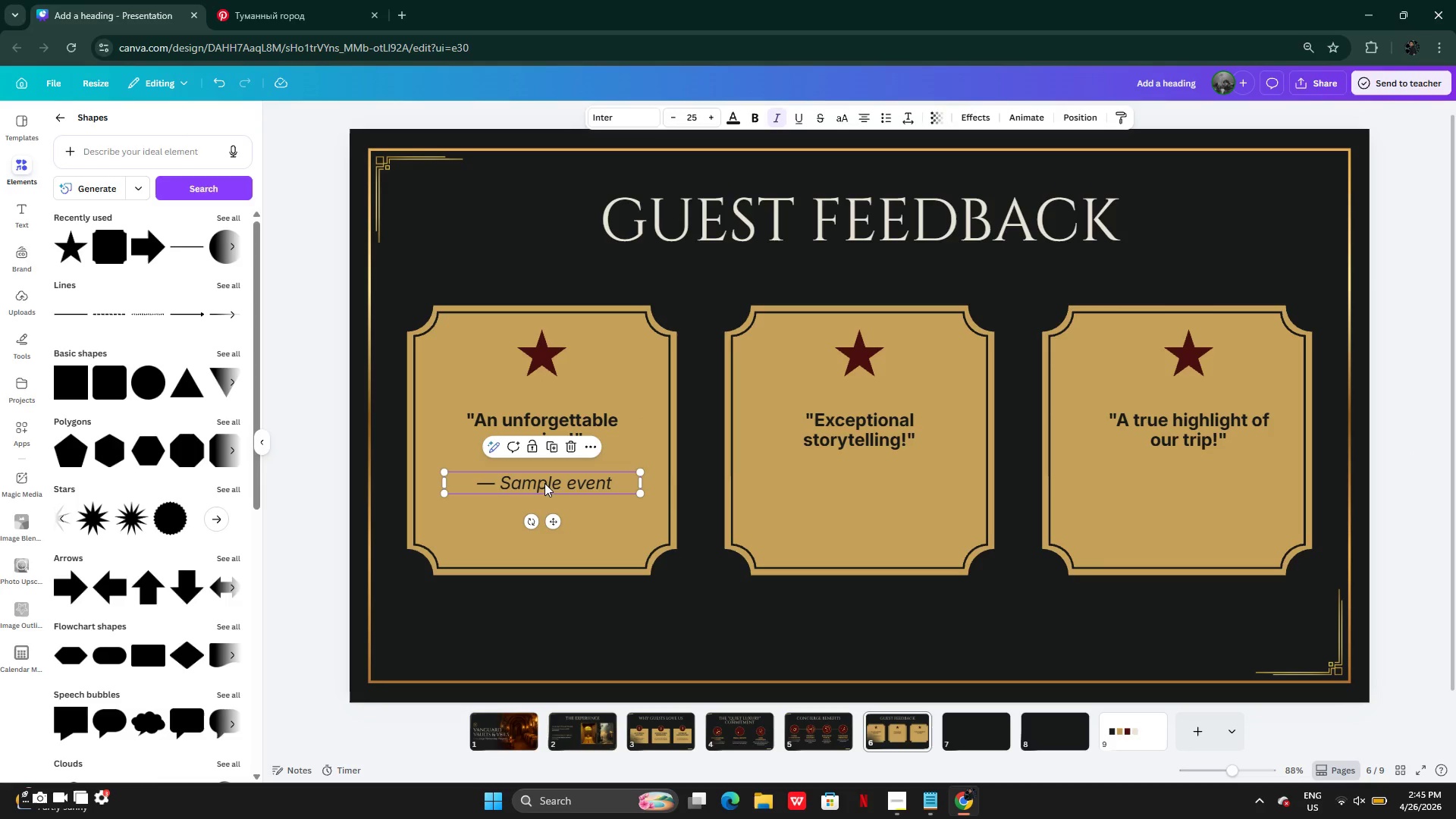 
hold_key(key=AltLeft, duration=0.45)
left_click_drag(start_coordinate=[534, 483], to_coordinate=[751, 480])
 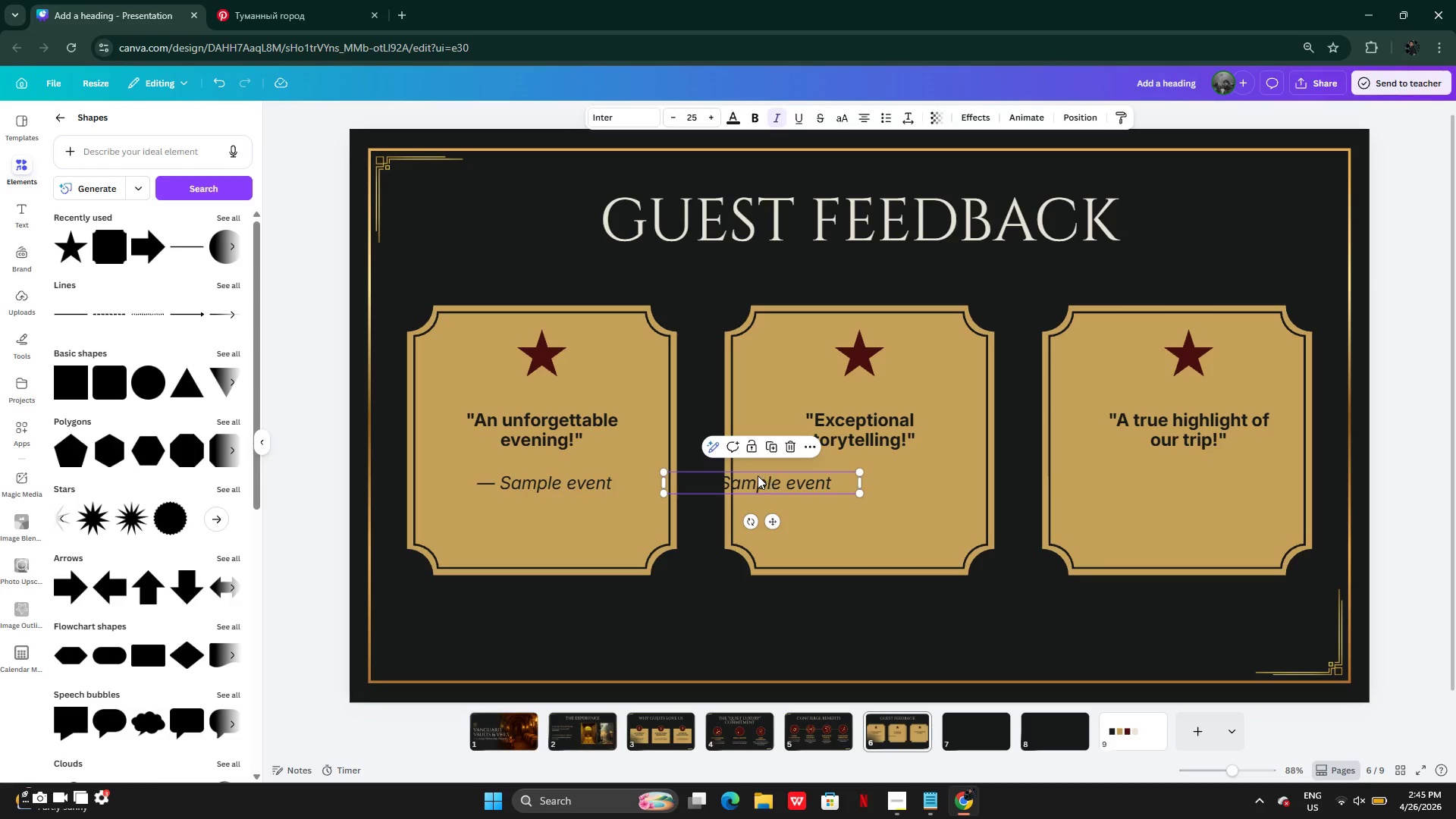 
left_click([758, 475])
 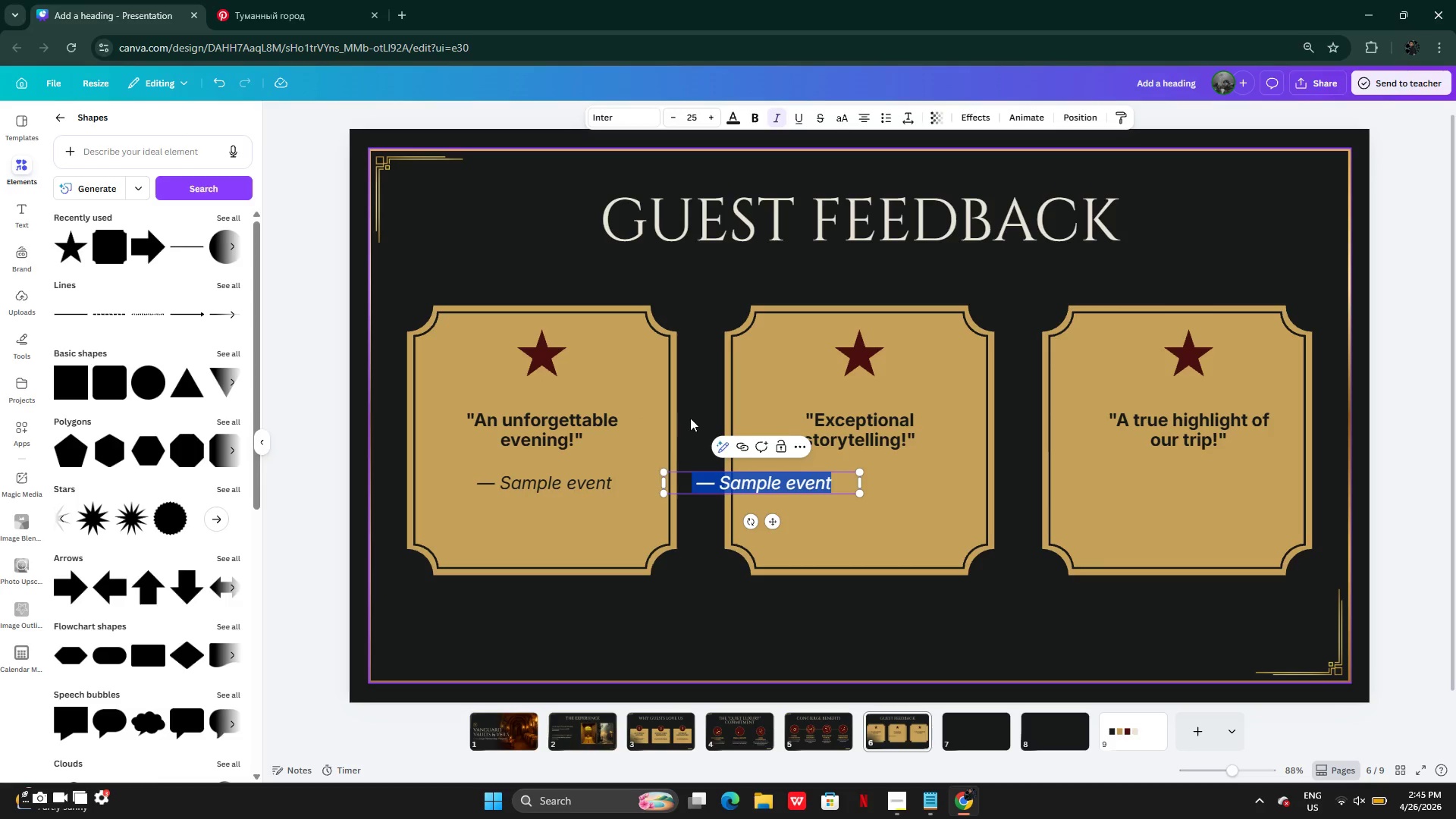 
double_click([701, 413])
 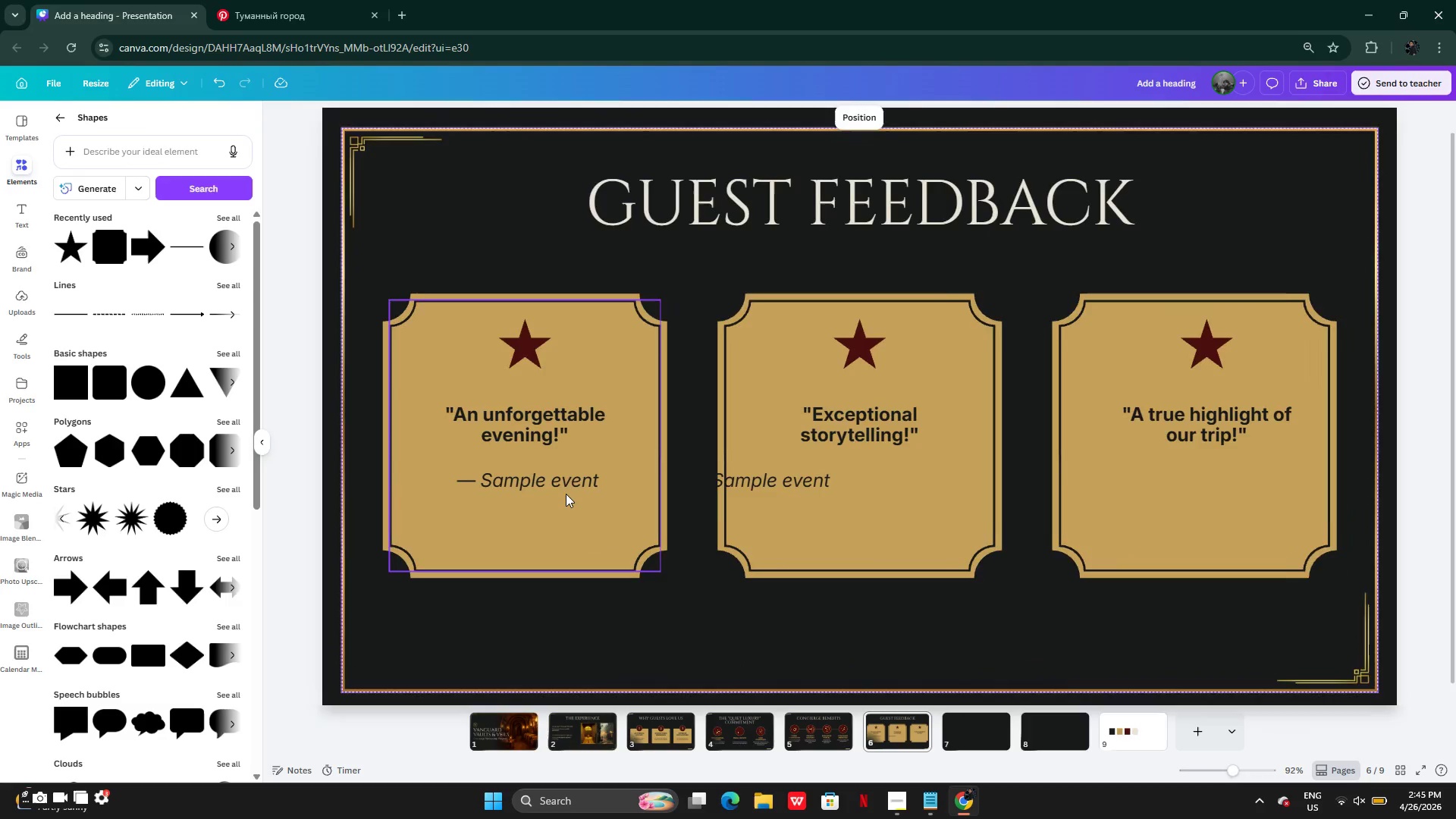 
left_click([761, 479])
 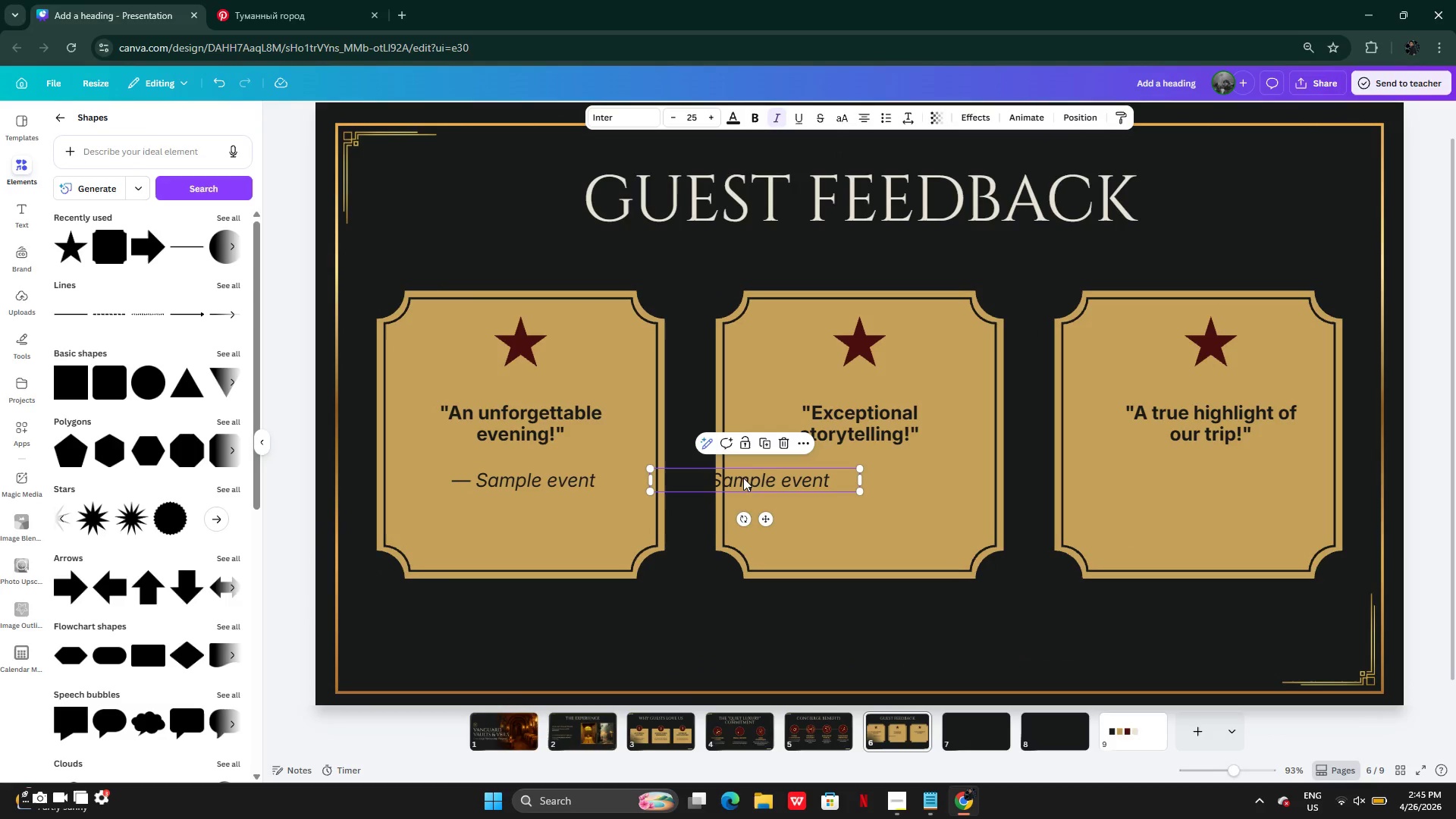 
left_click_drag(start_coordinate=[743, 478], to_coordinate=[849, 479])
 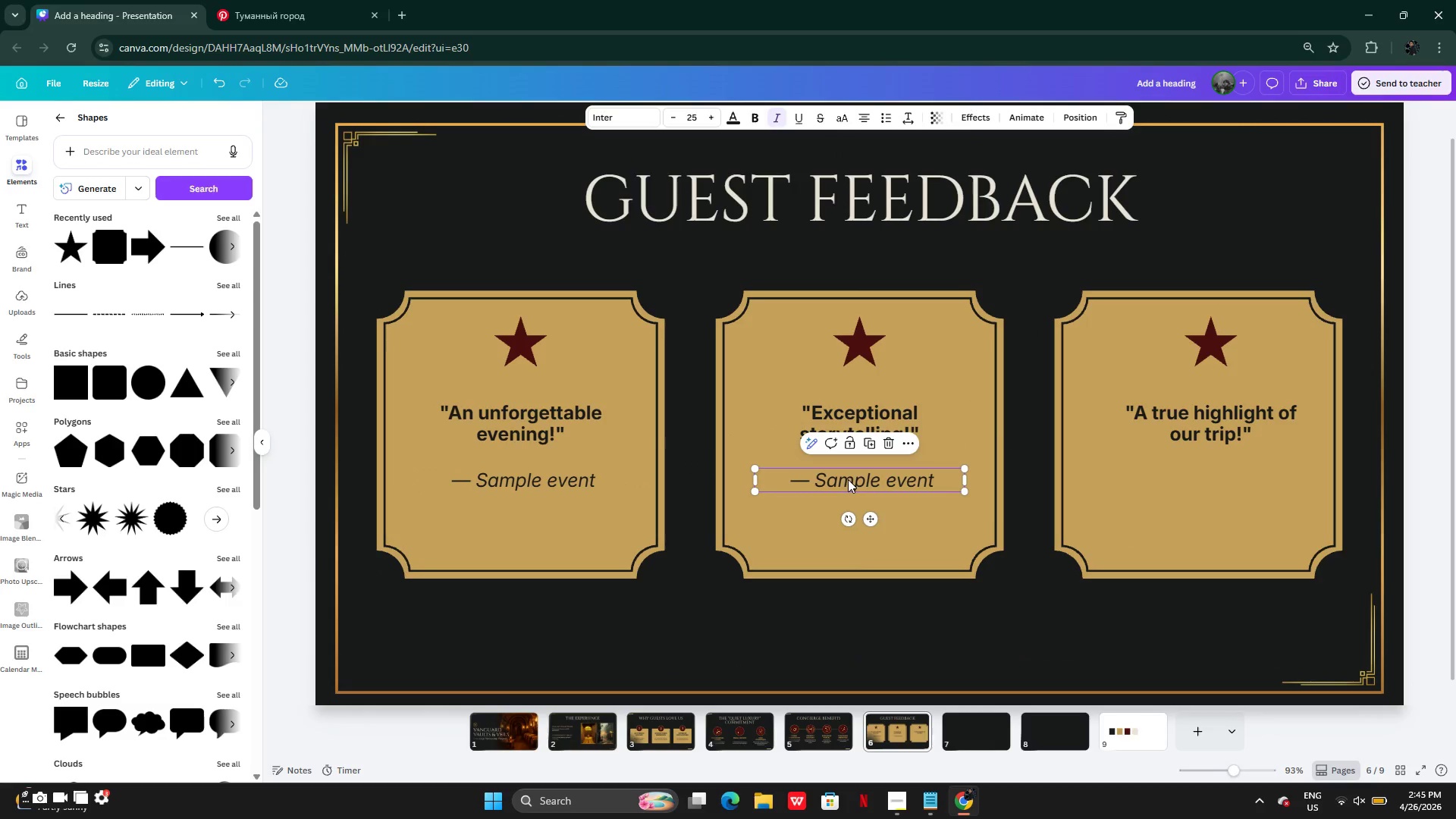 
hold_key(key=AltLeft, duration=0.59)
left_click_drag(start_coordinate=[855, 479], to_coordinate=[1124, 479])
 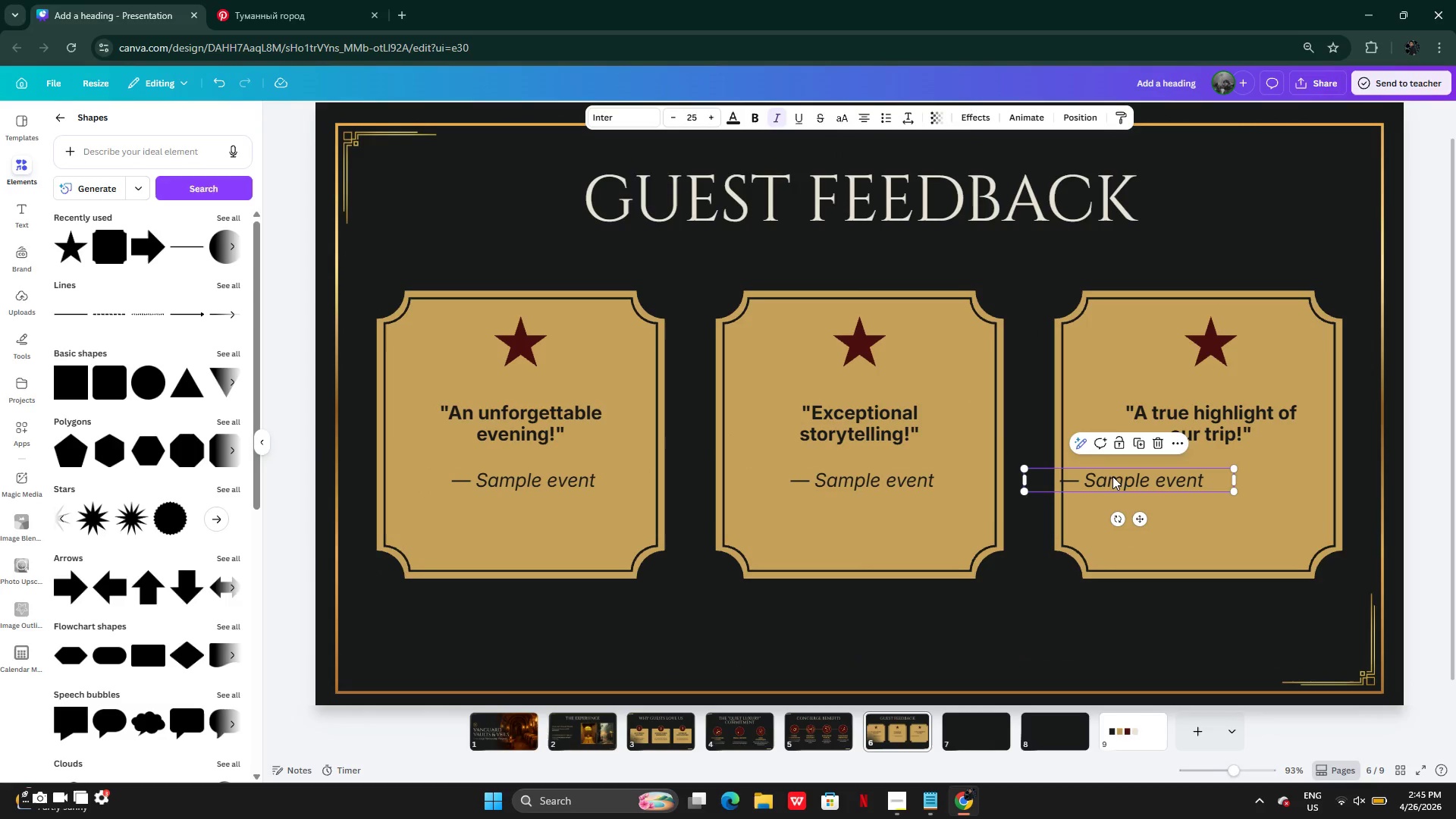 
left_click_drag(start_coordinate=[1112, 478], to_coordinate=[1194, 476])
 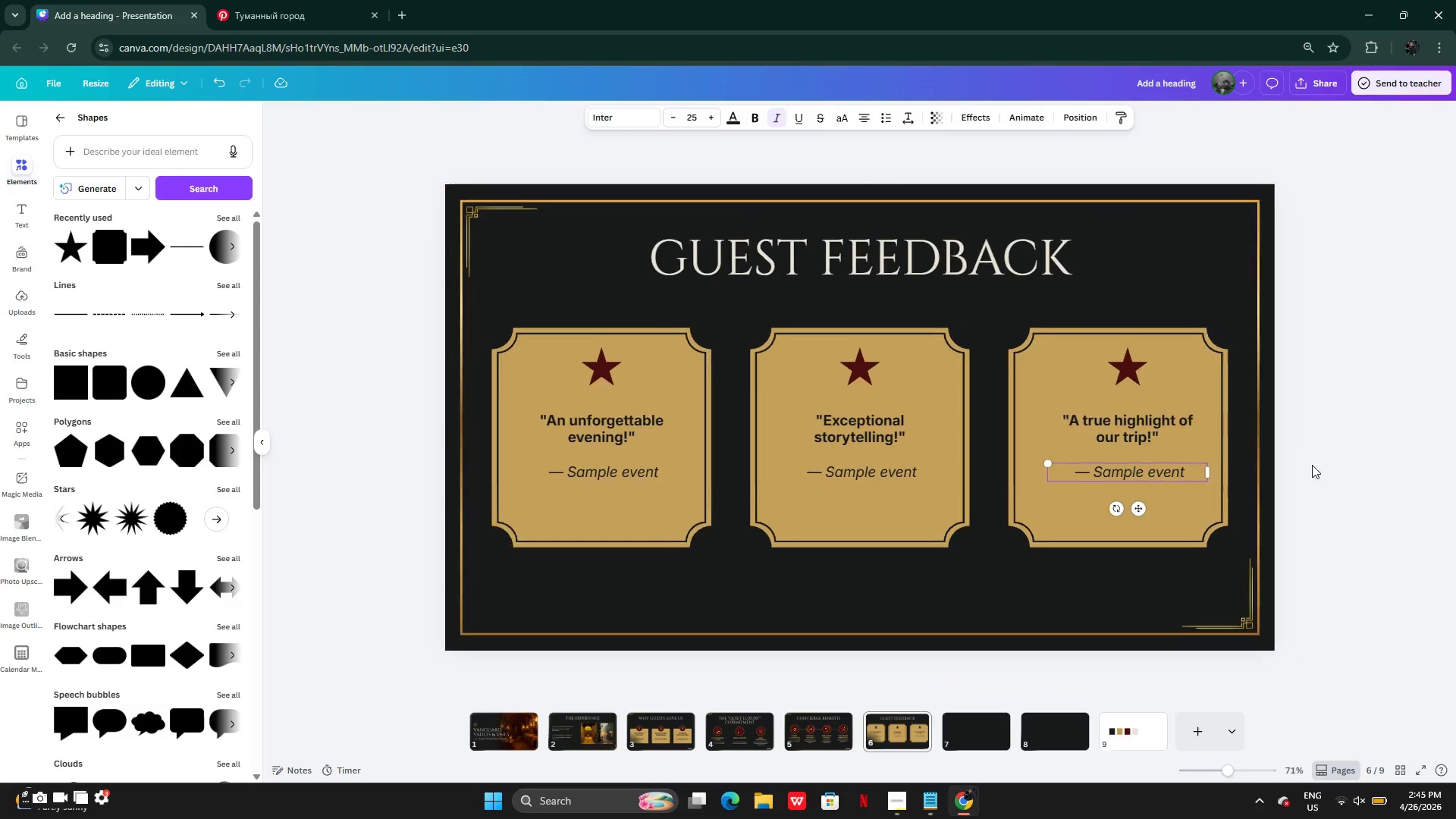 
left_click([1317, 461])
 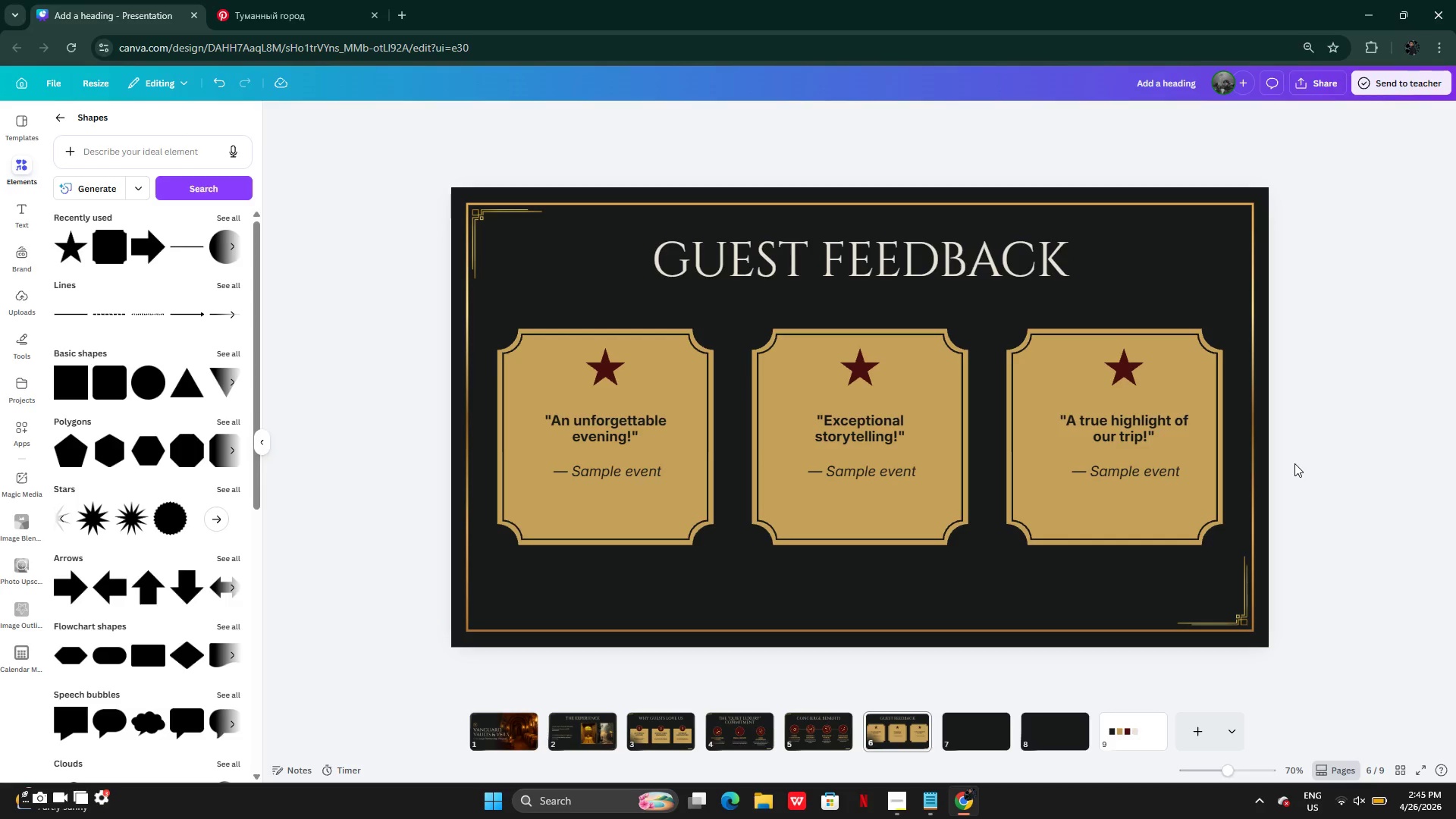 
wait(25.61)
 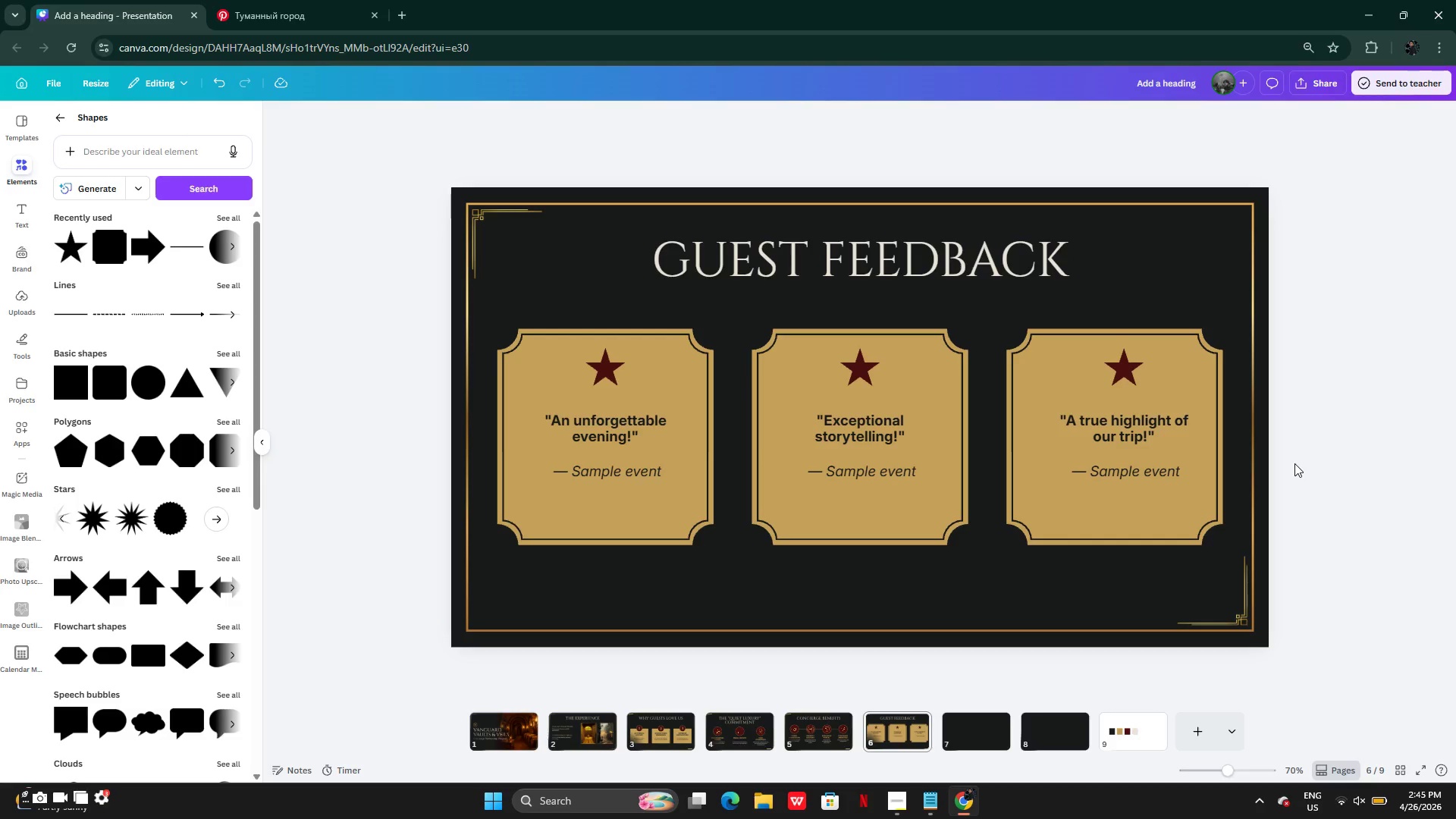 
key(Backslash)
 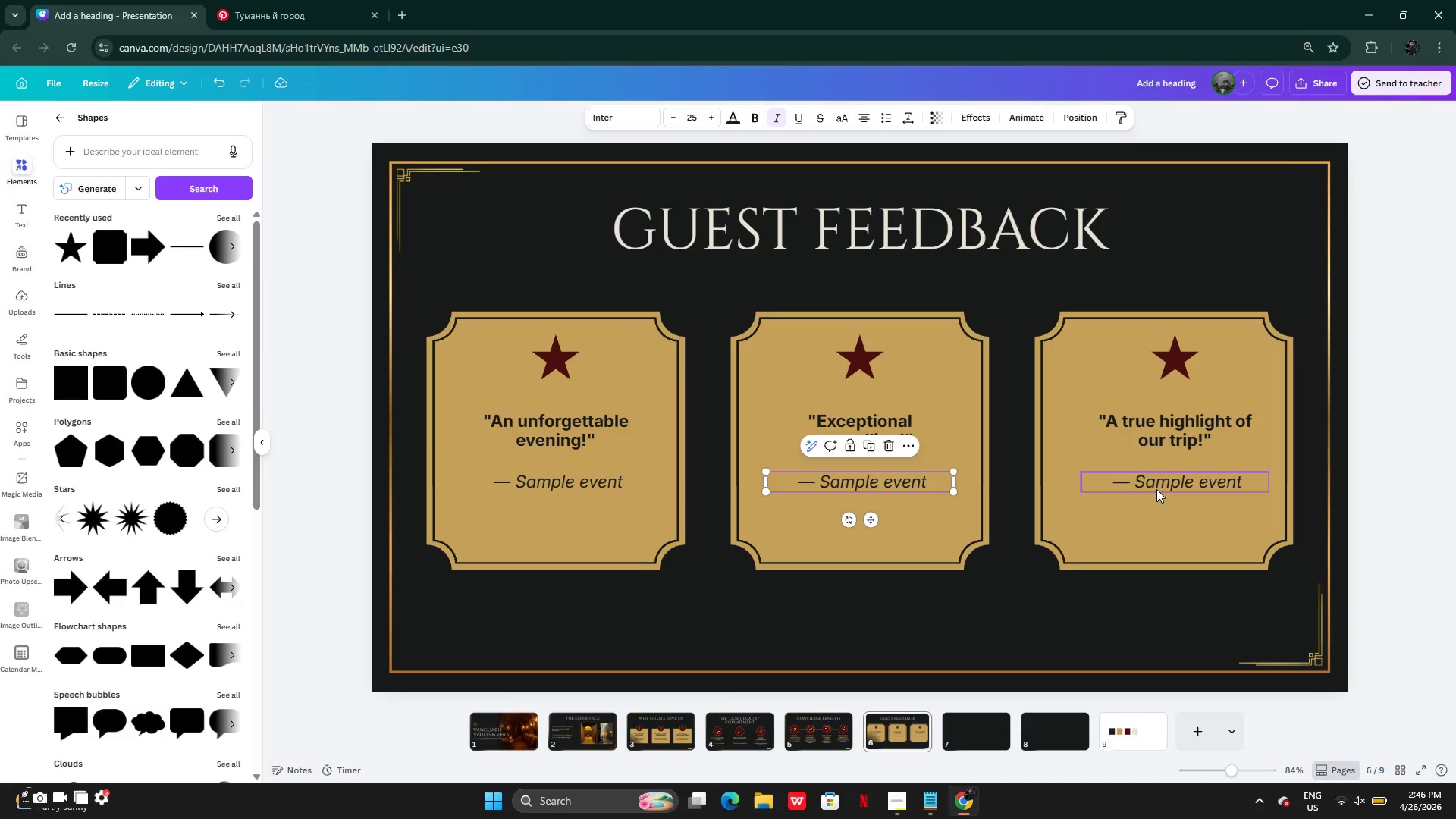 
left_click([1156, 489])
 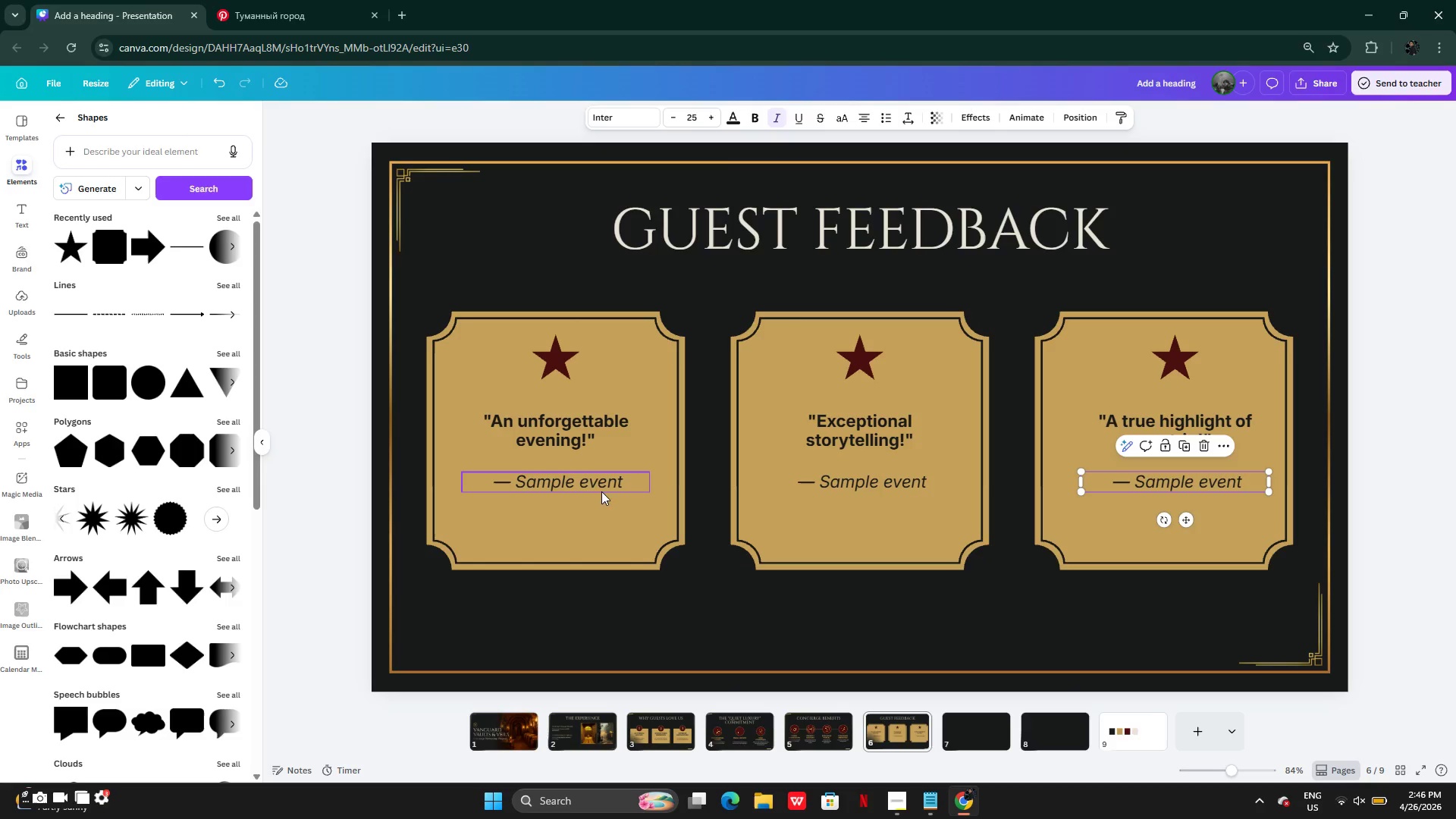 
left_click([507, 482])
 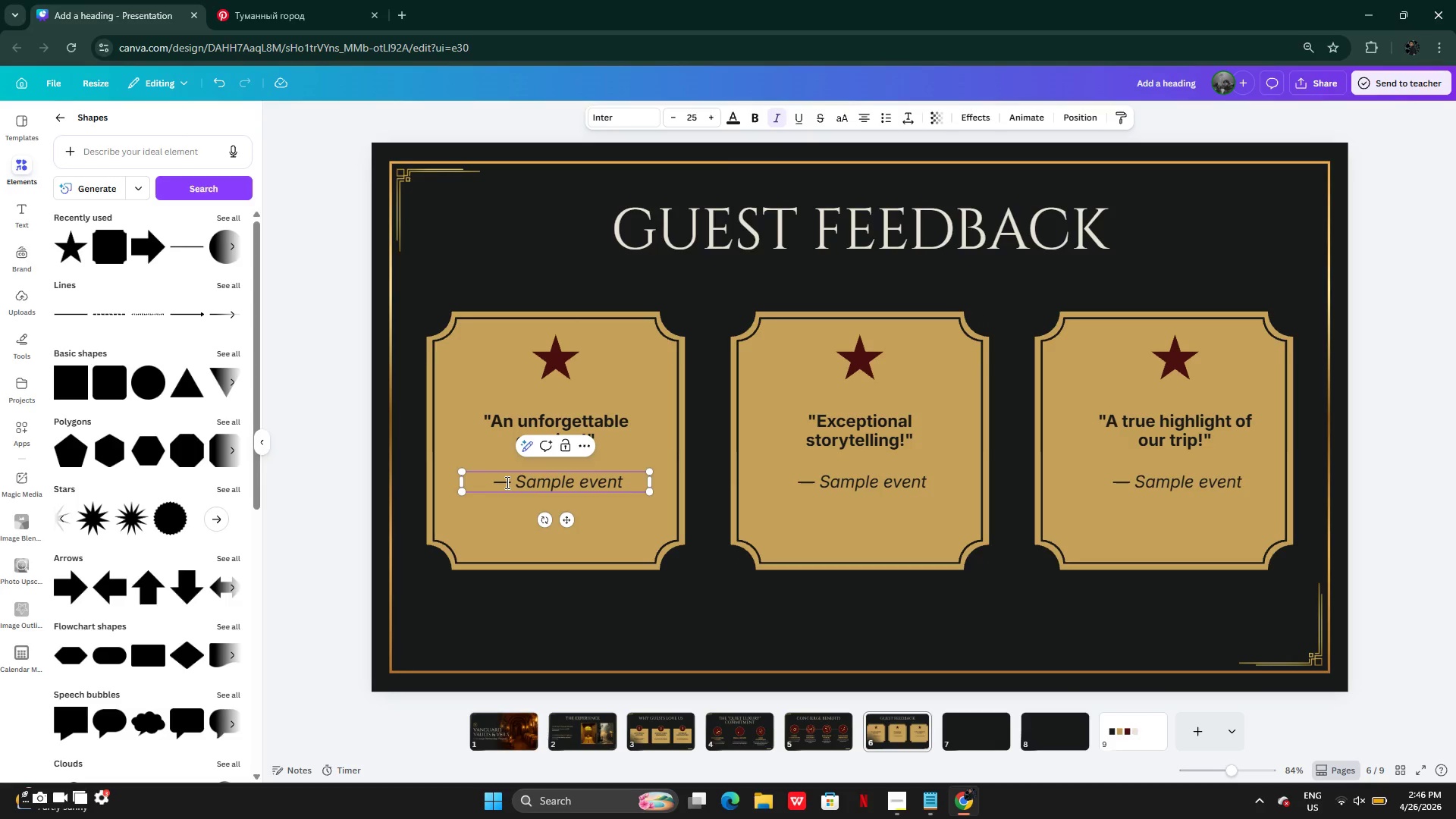 
key(Backspace)
 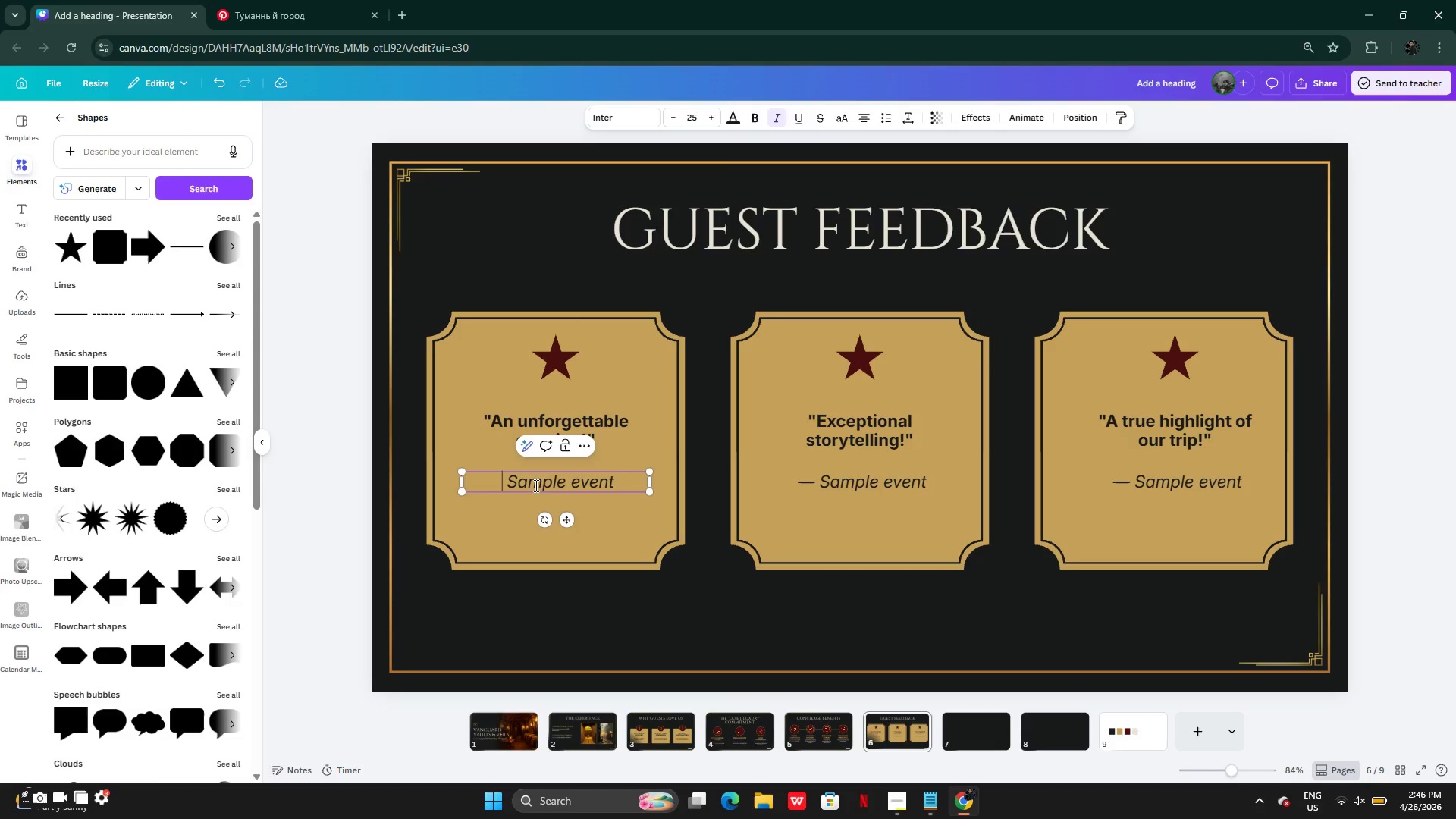 
left_click([509, 482])
 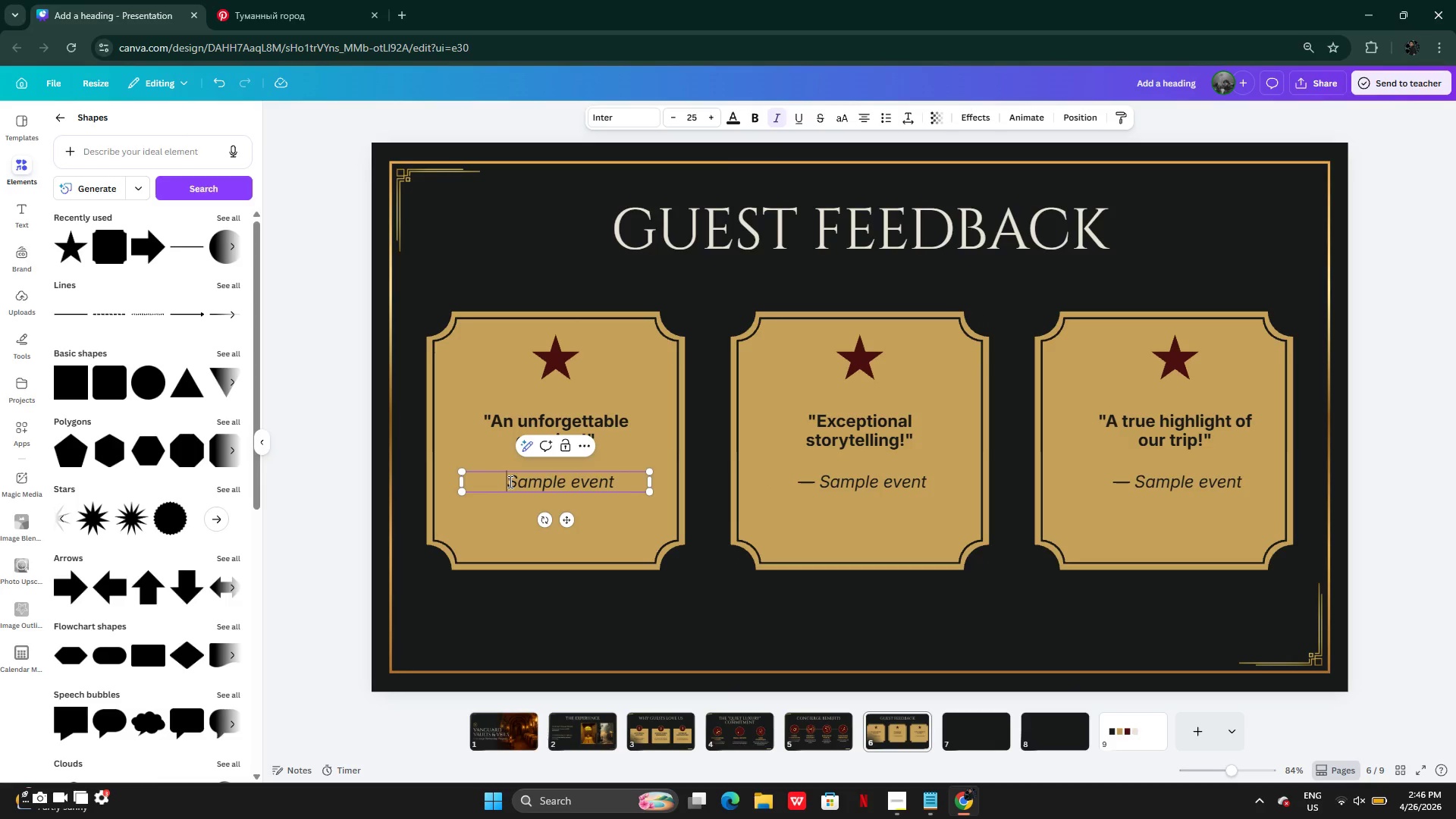 
key(Backspace)
 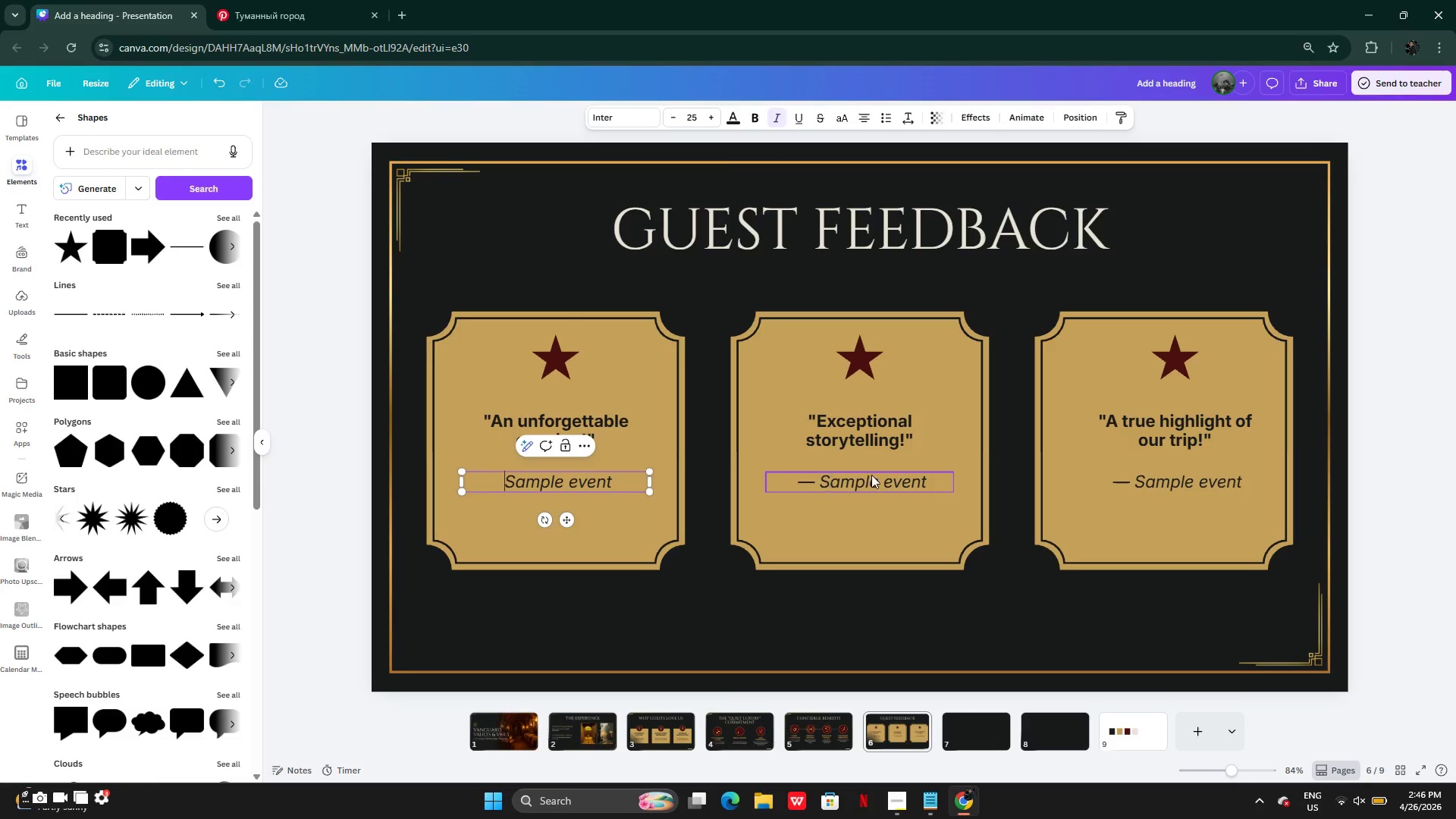 
left_click([817, 479])
 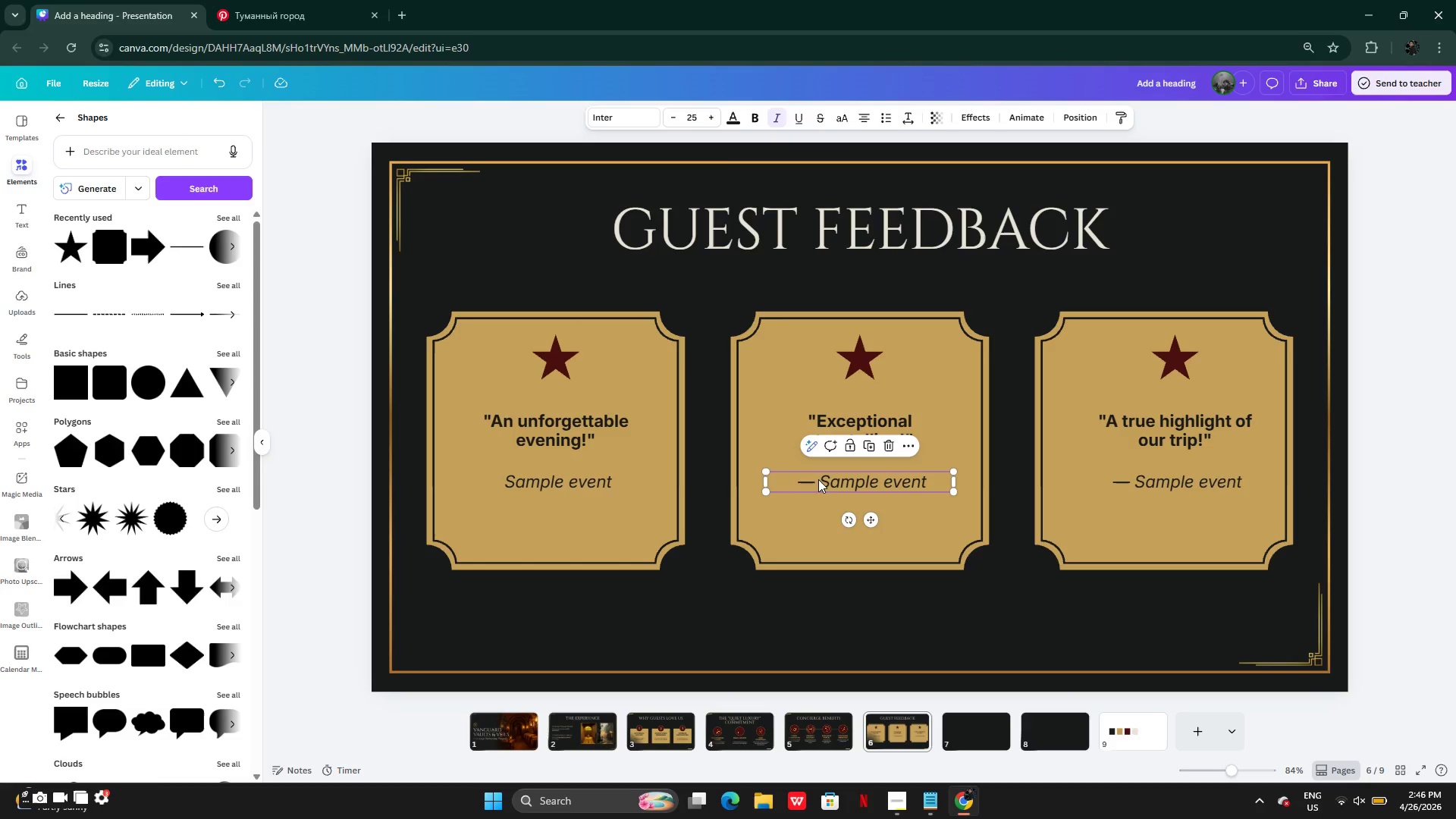 
left_click([818, 479])
 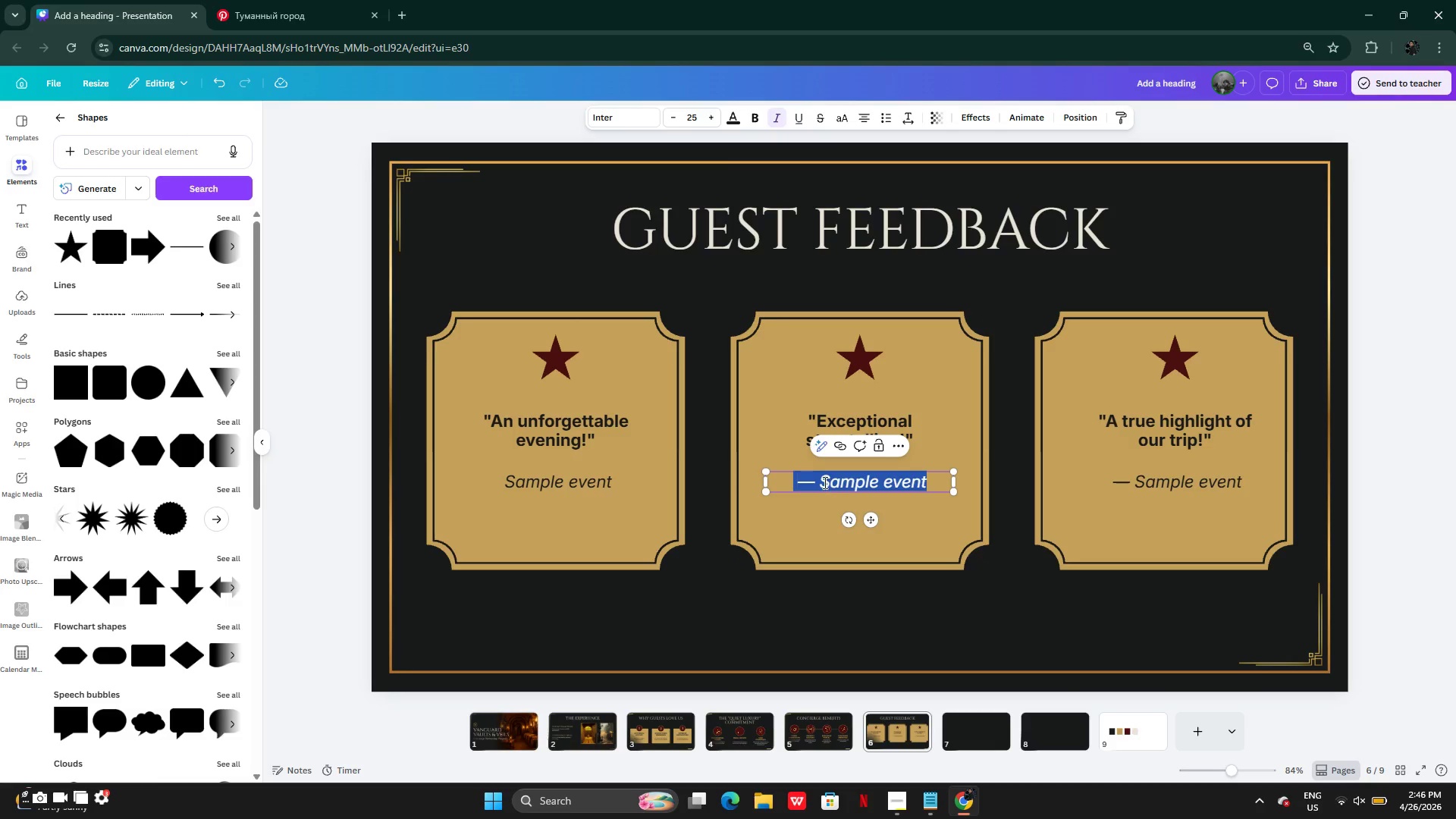 
left_click([824, 482])
 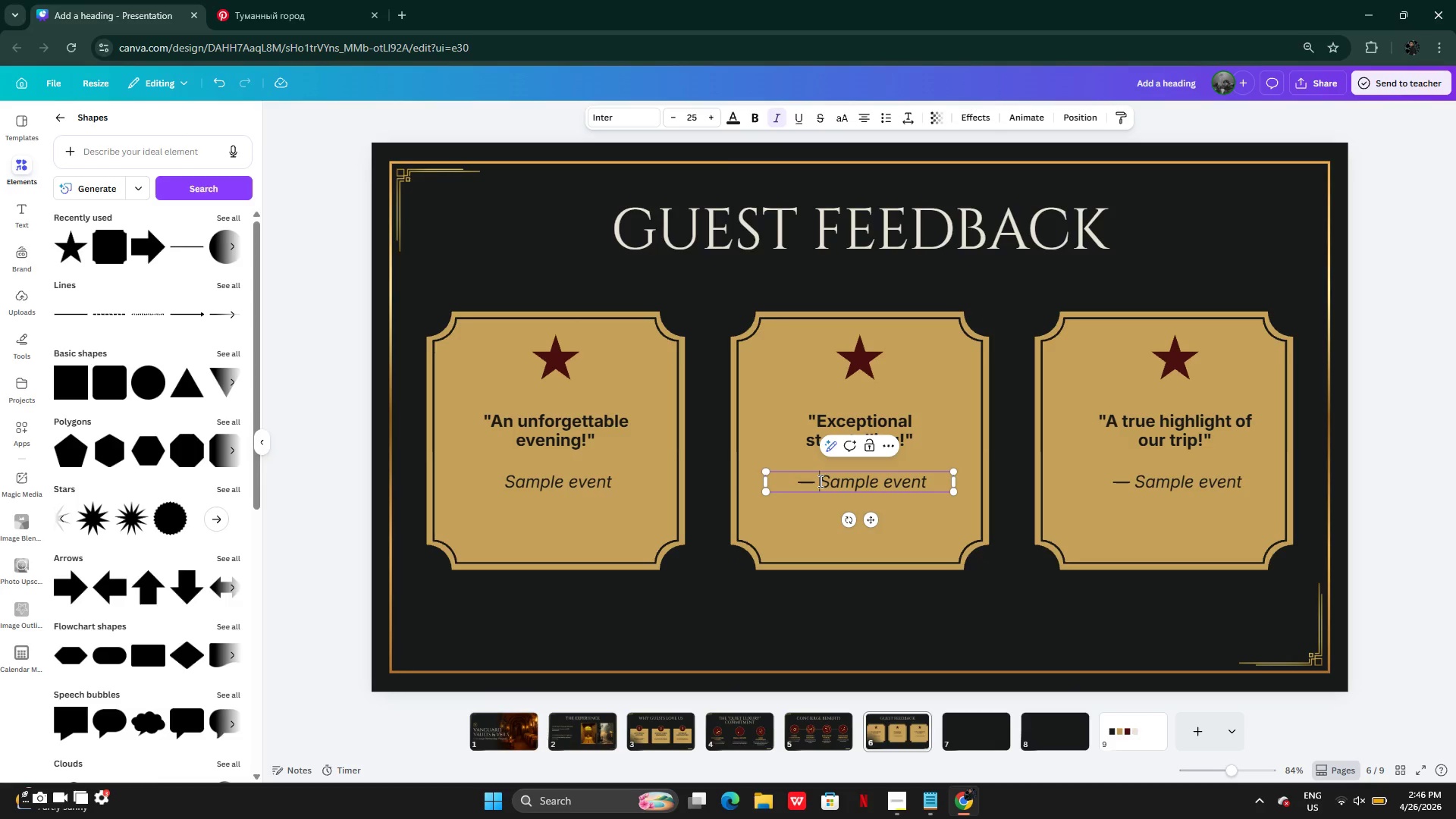 
key(Backspace)
 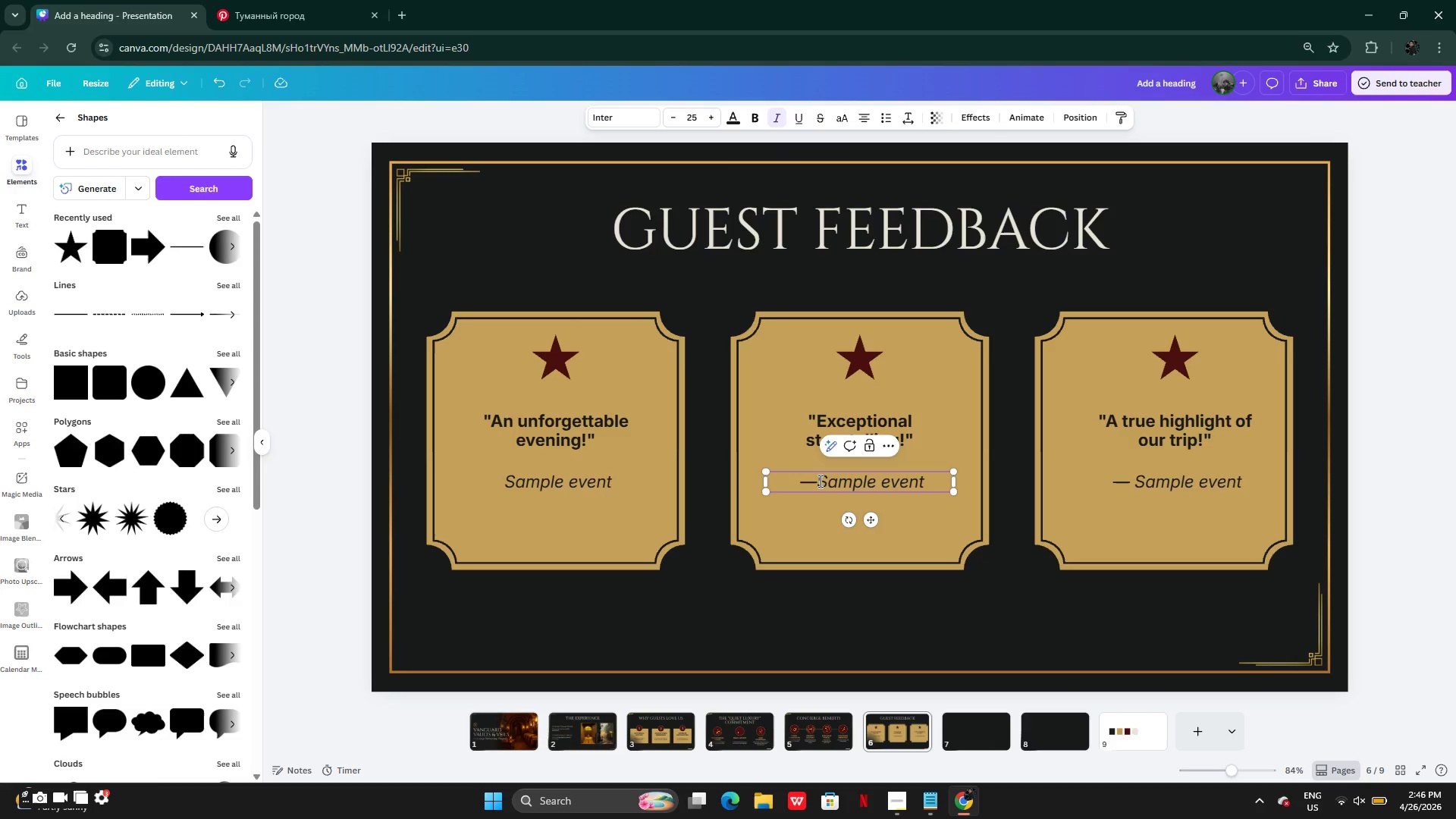 
key(Backspace)
 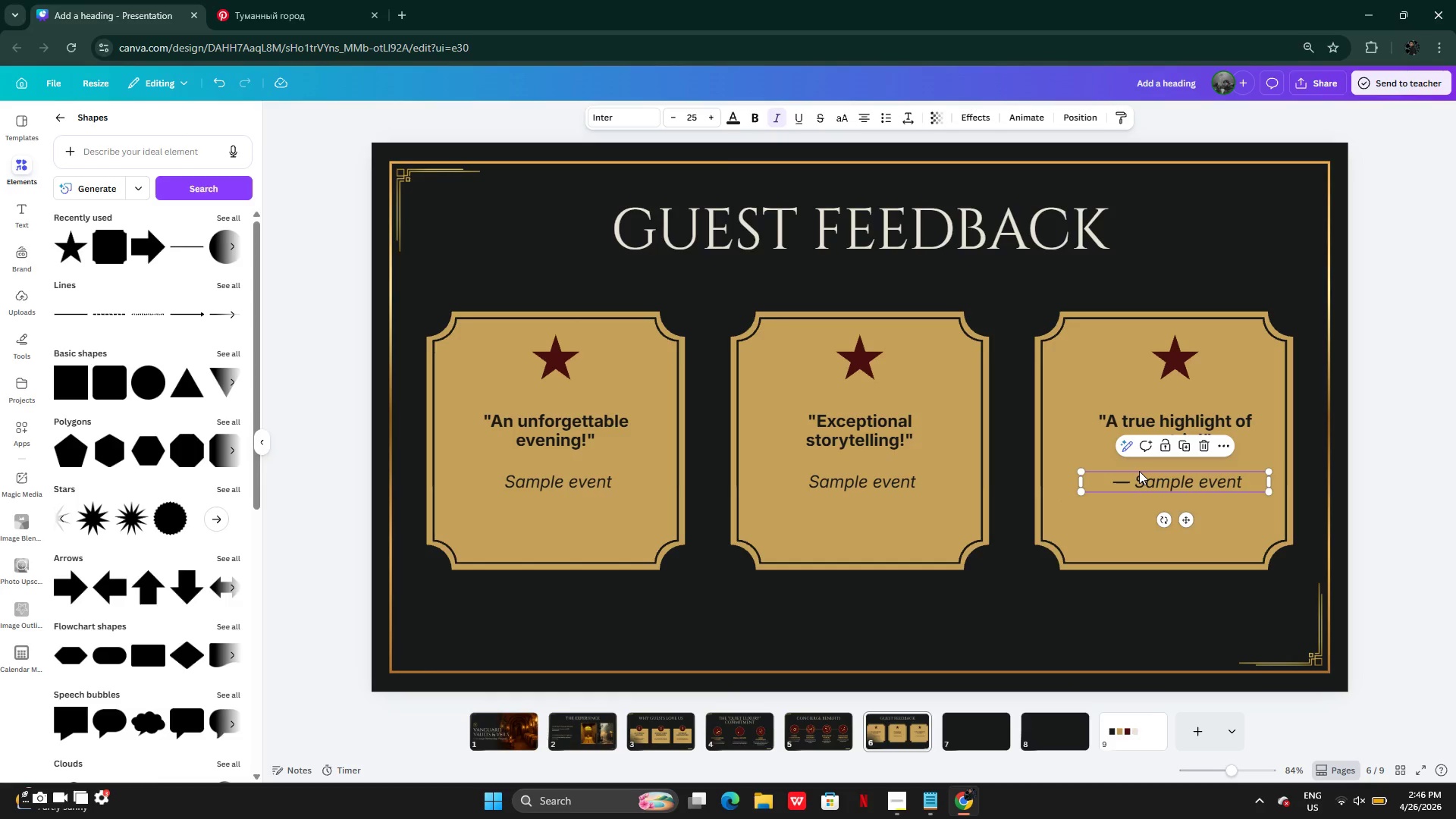 
double_click([1137, 479])
 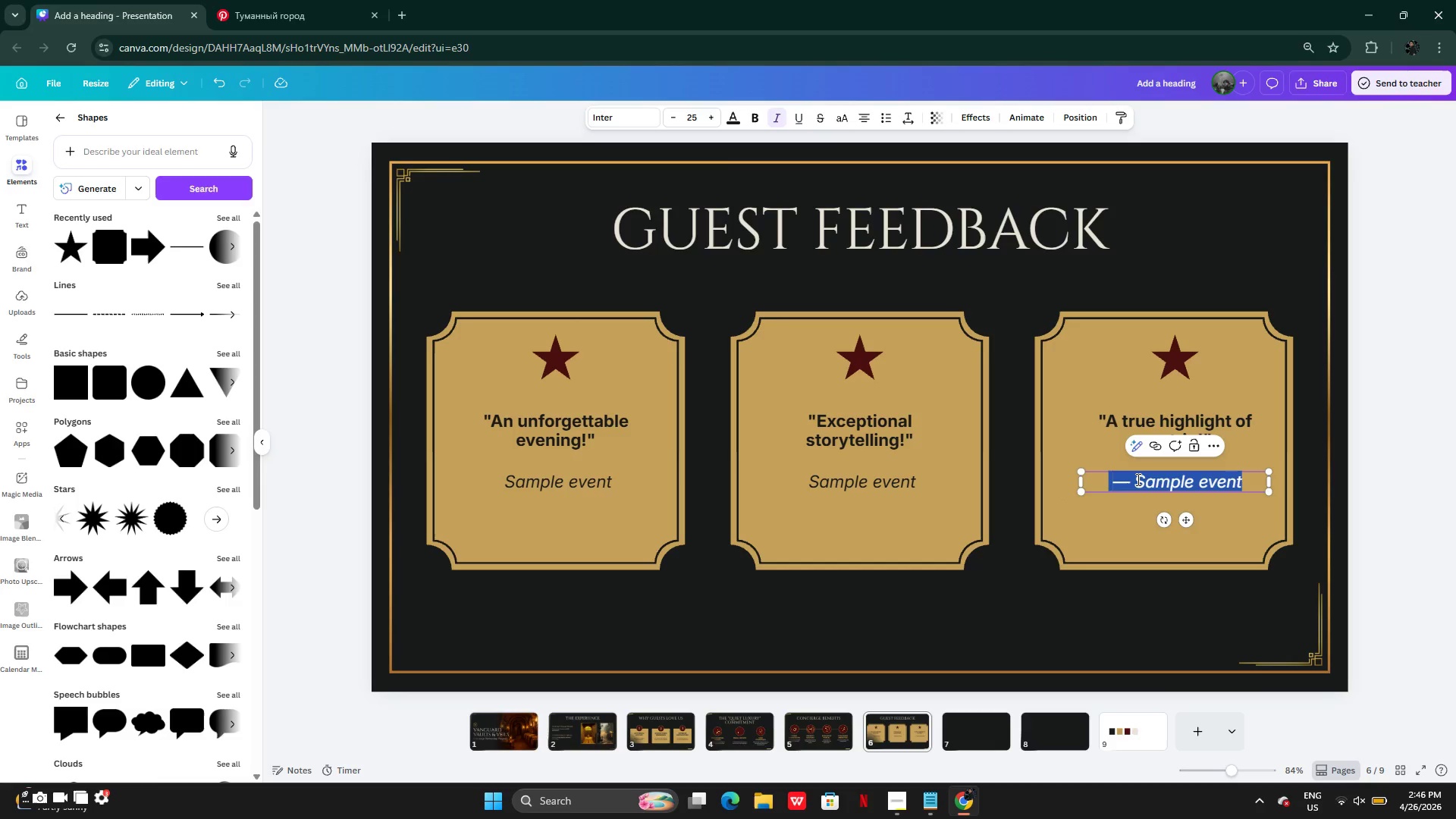 
left_click([1137, 479])
 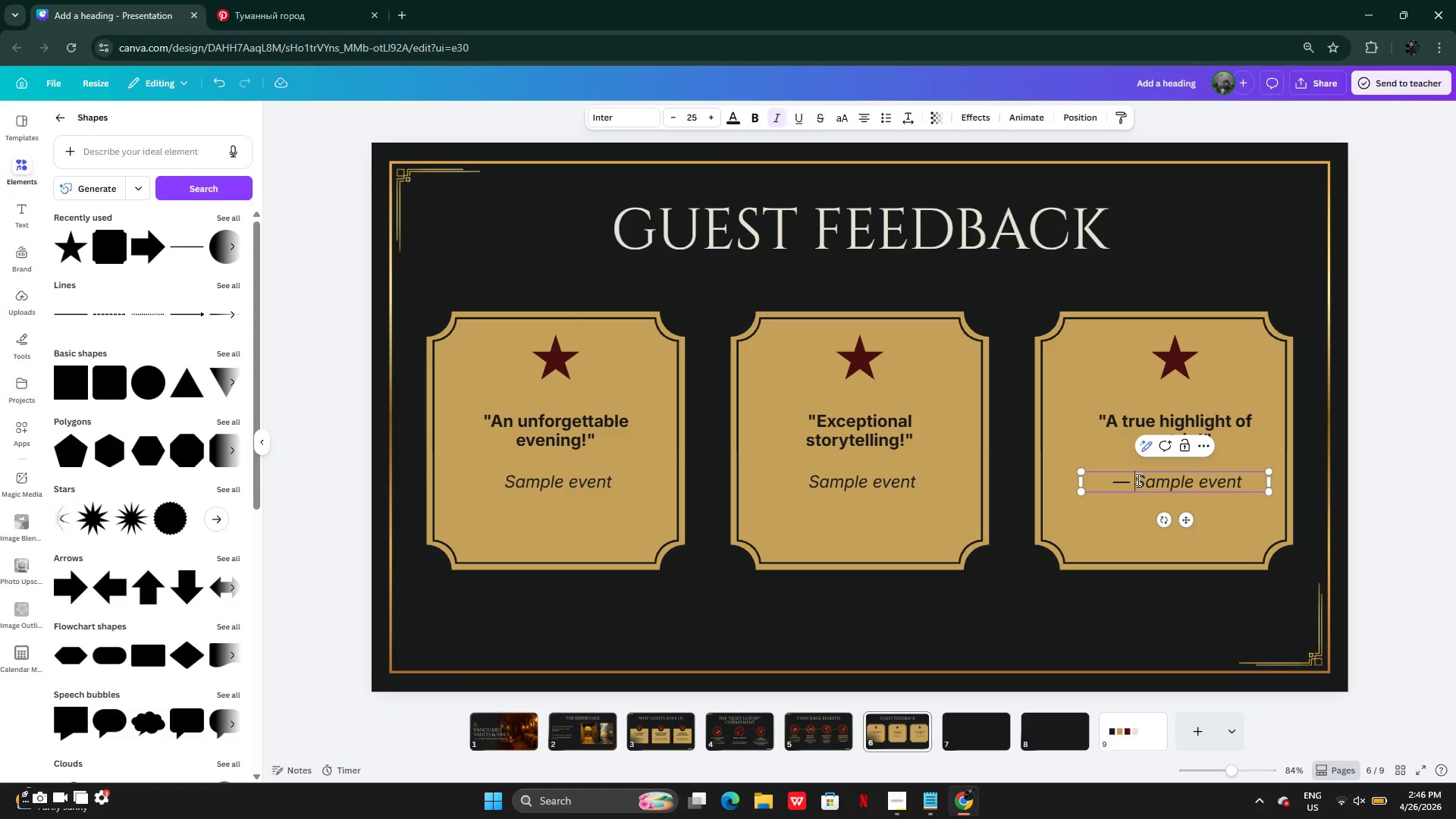 
key(Backspace)
 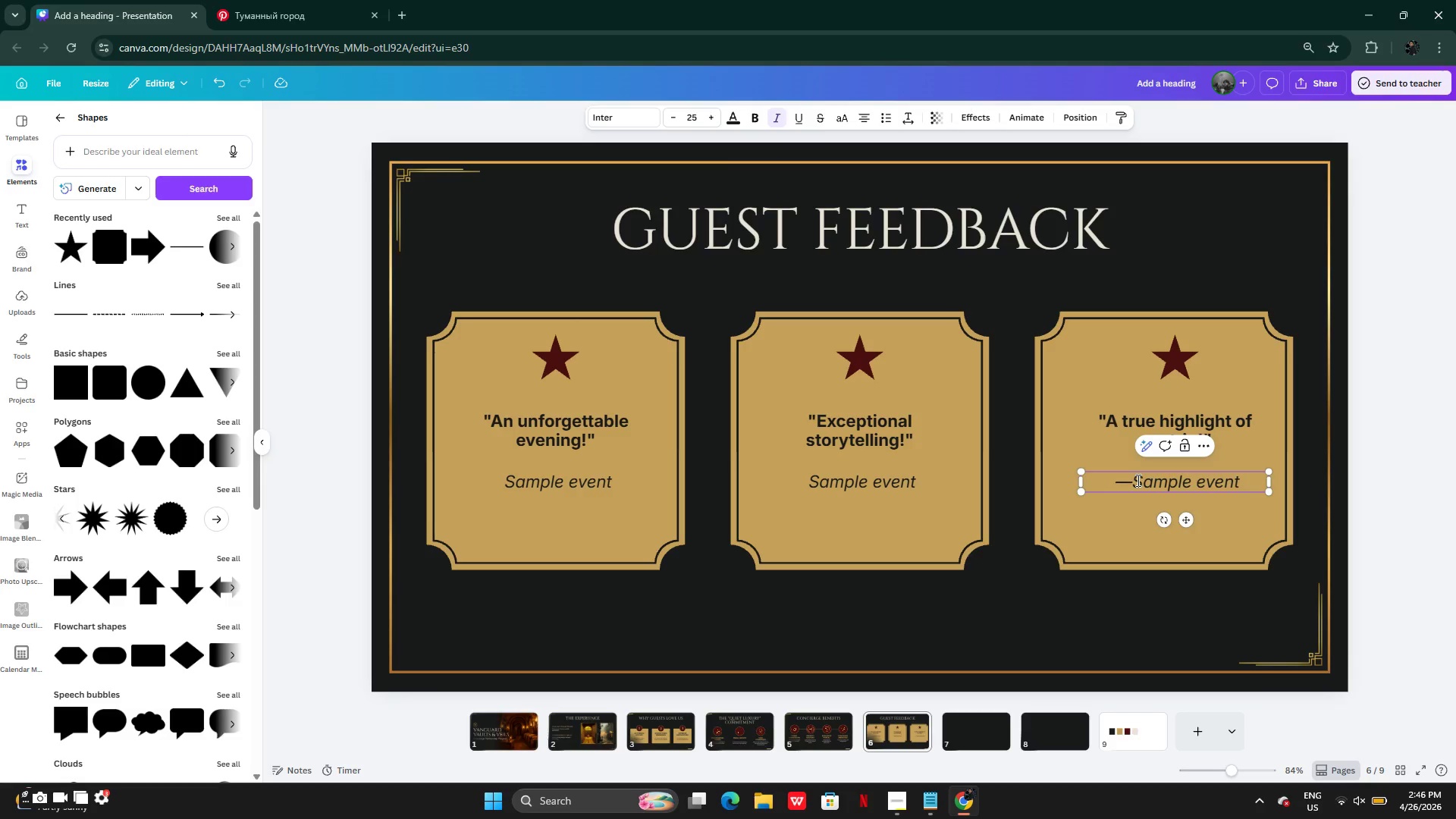 
key(Backspace)
 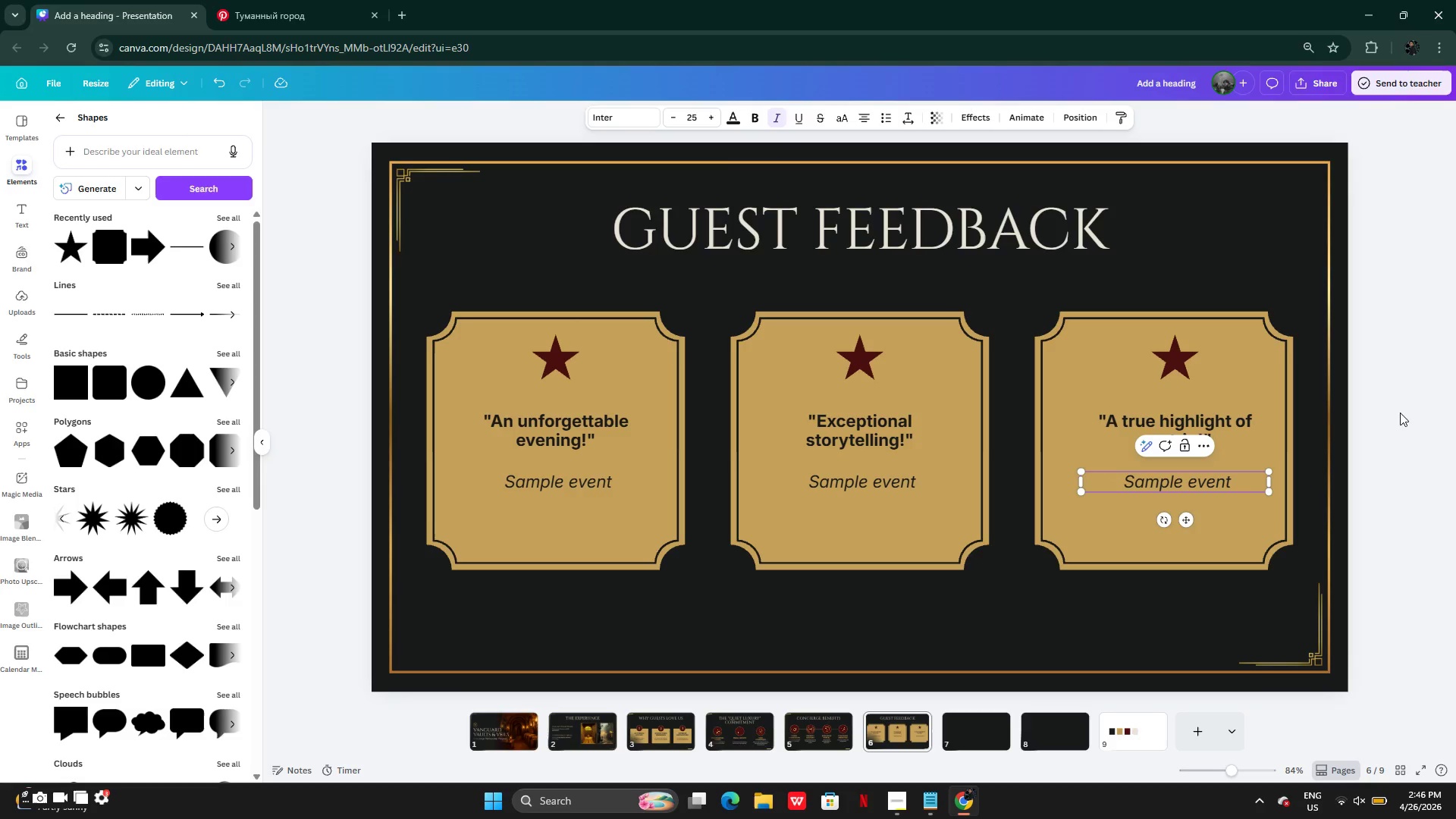 
left_click([1395, 414])
 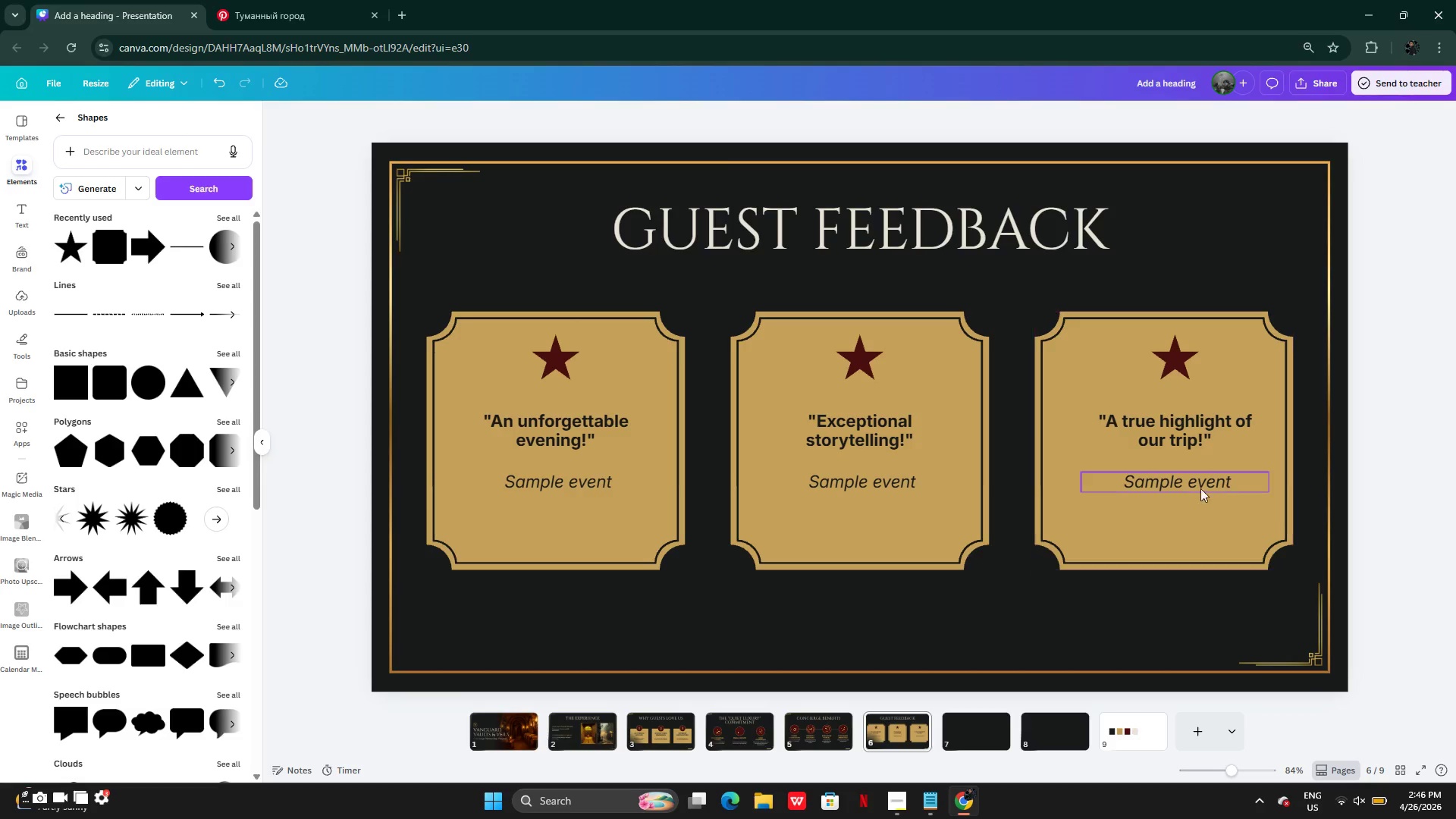 
left_click([1187, 488])
 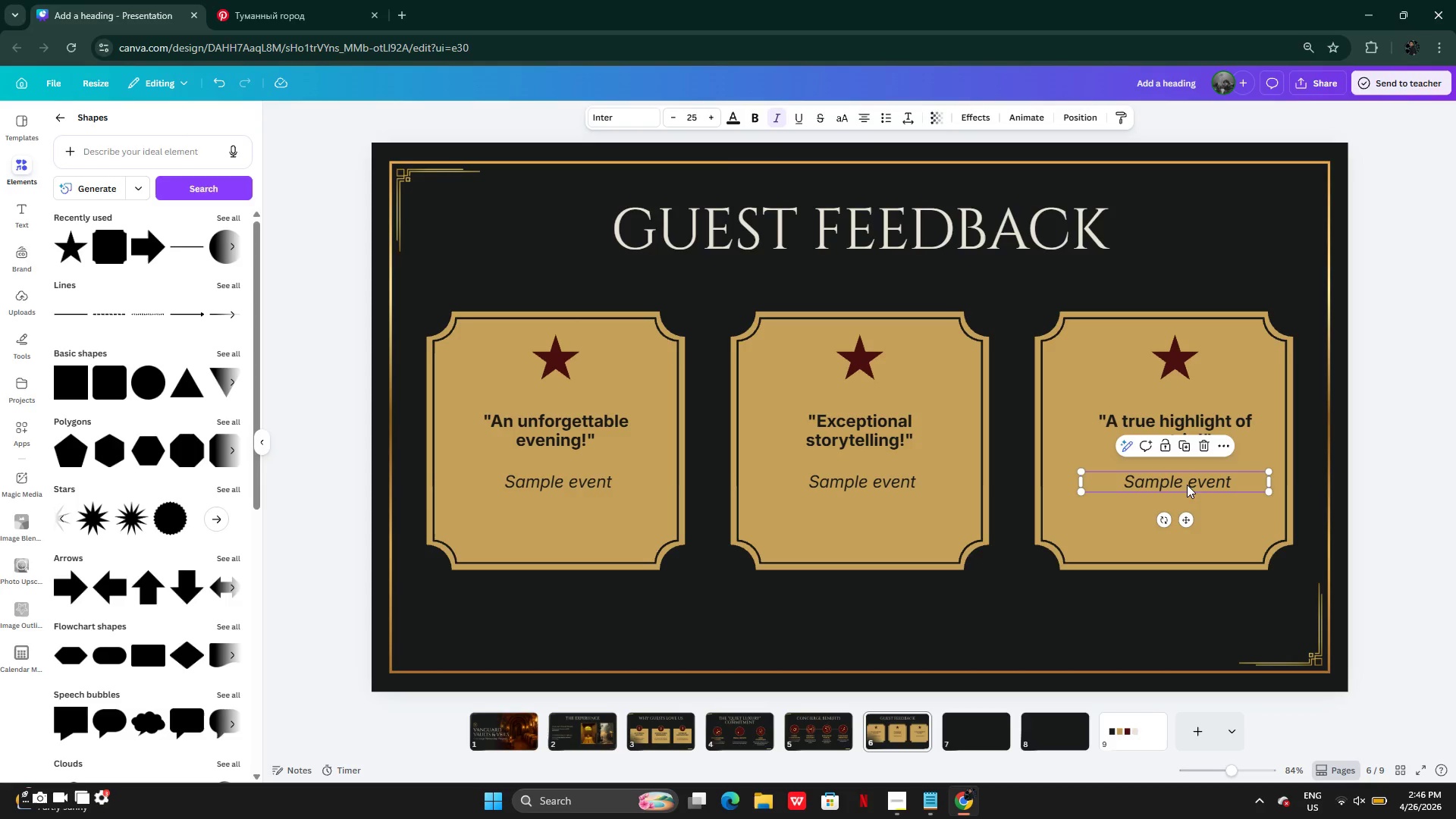 
left_click_drag(start_coordinate=[1188, 485], to_coordinate=[1182, 482])
 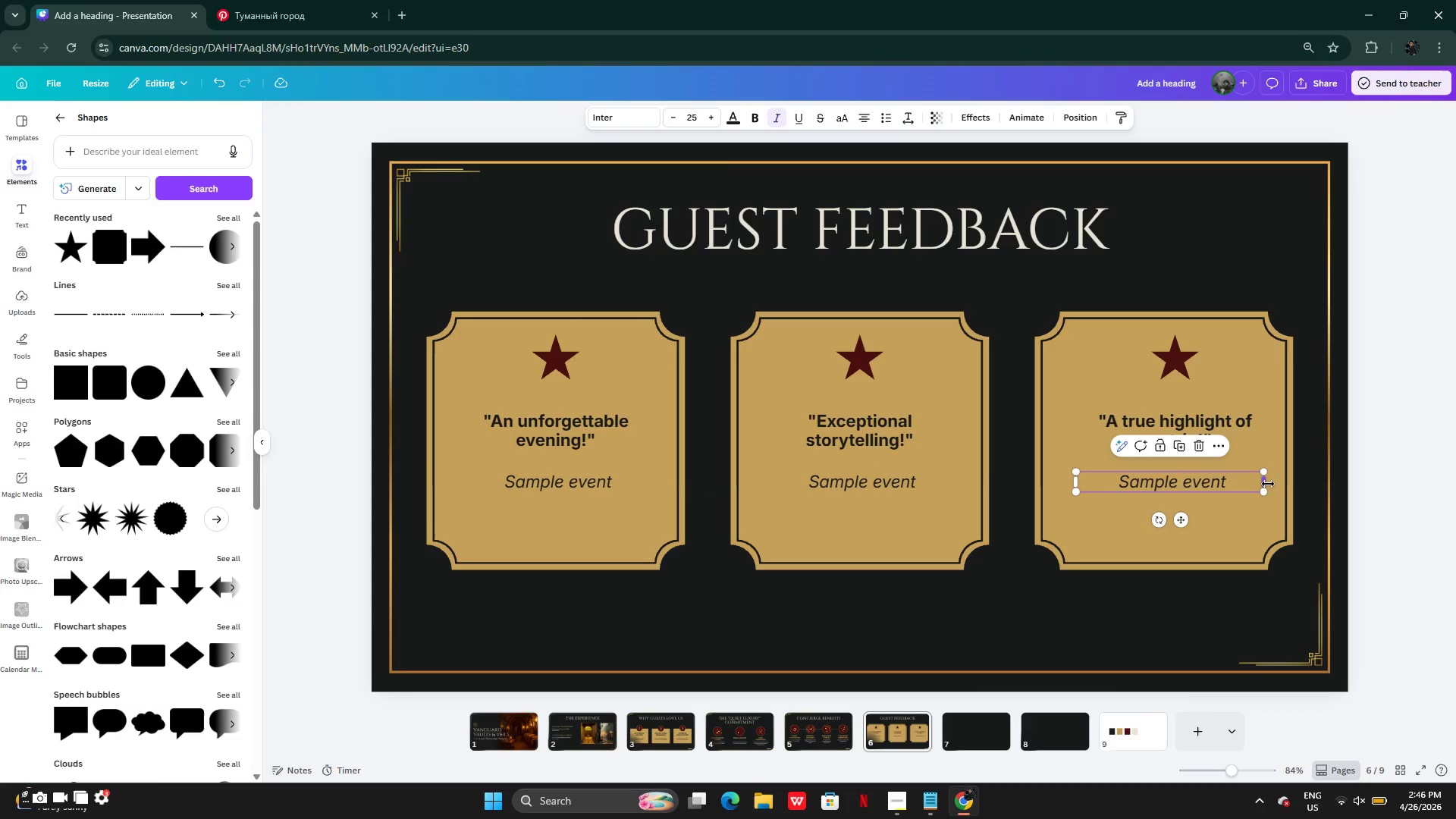 
left_click_drag(start_coordinate=[1268, 484], to_coordinate=[1199, 485])
 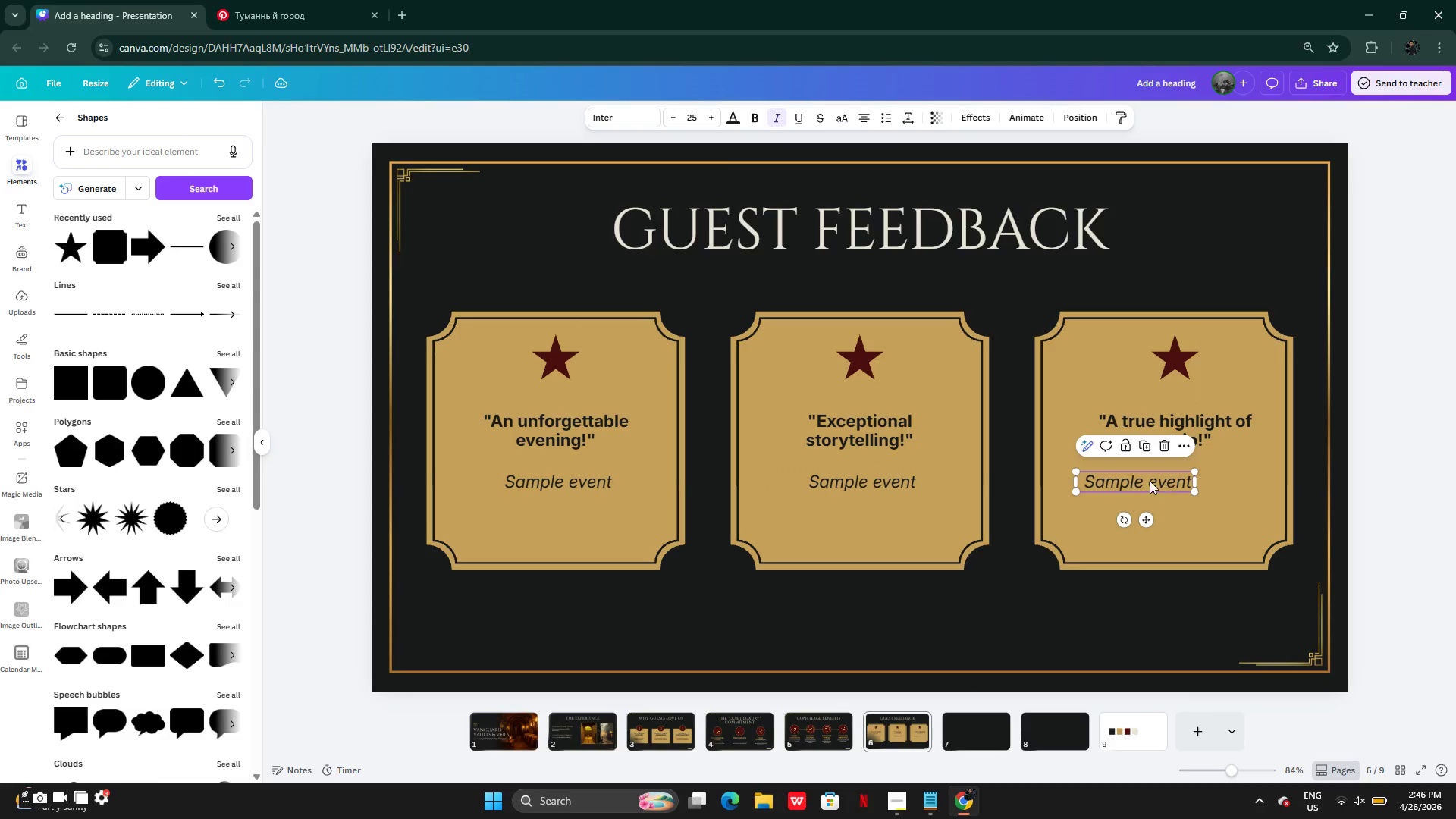 
left_click_drag(start_coordinate=[1150, 481], to_coordinate=[1188, 478])
 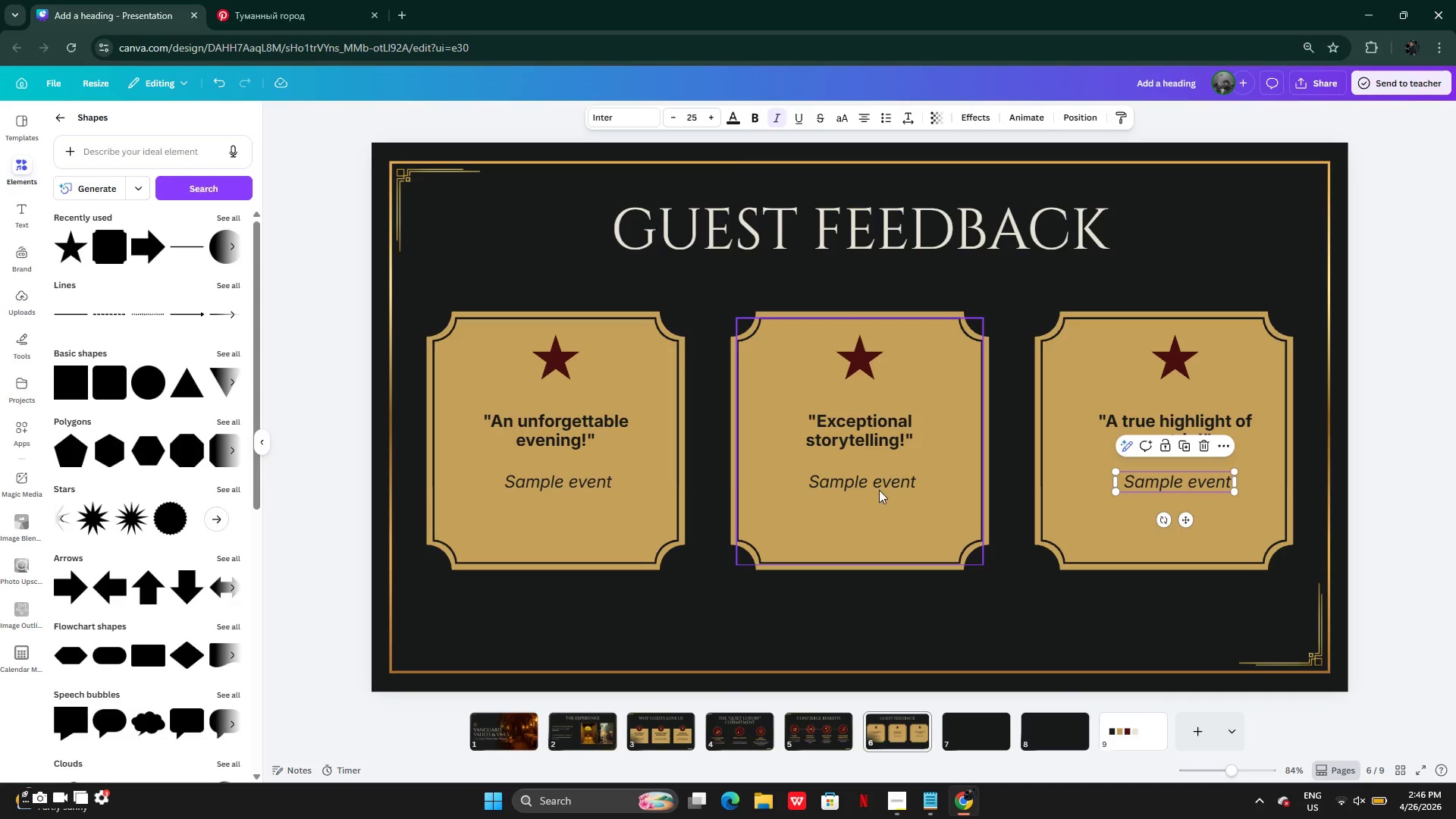 
left_click([878, 488])
 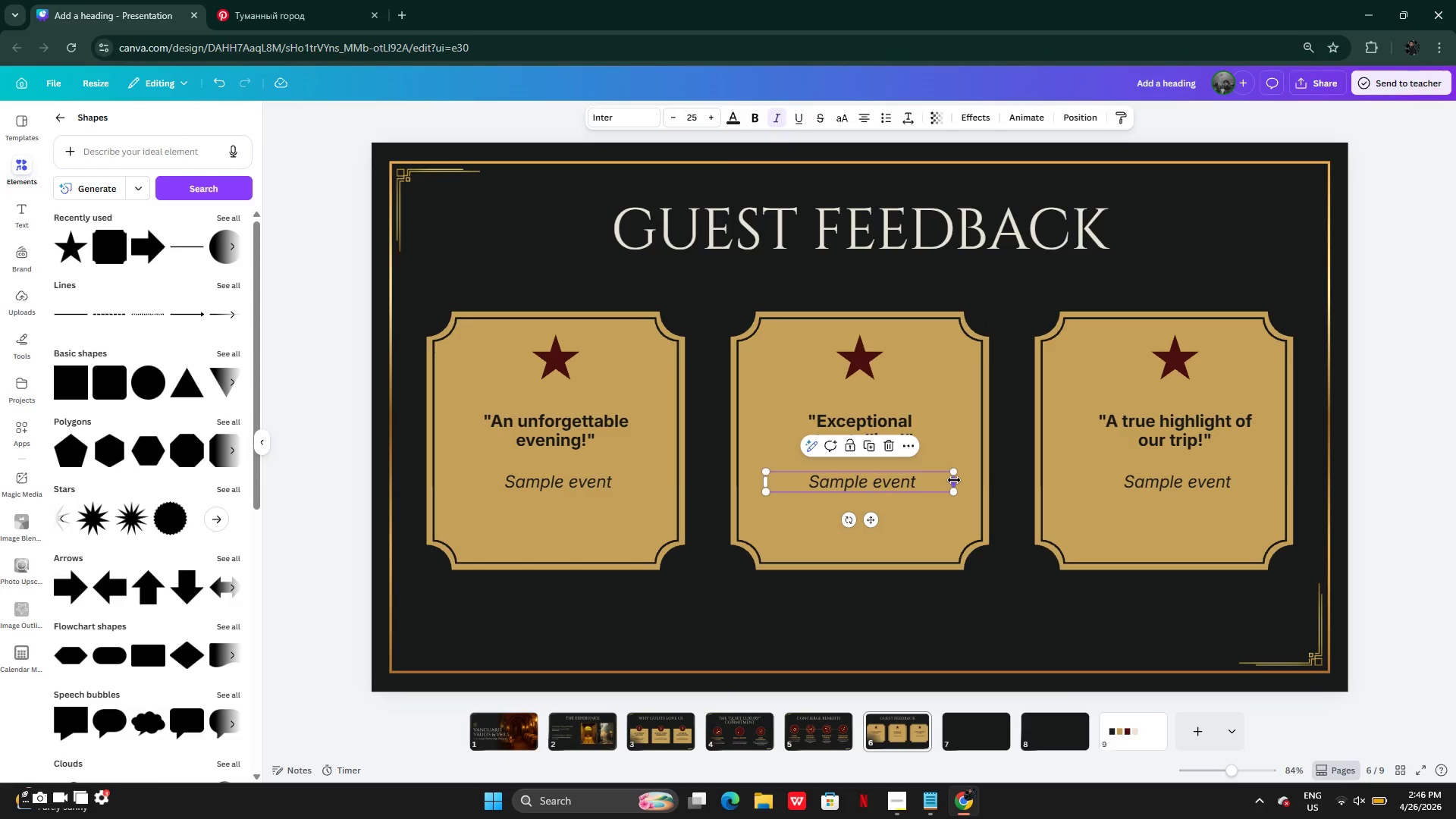 
left_click_drag(start_coordinate=[954, 480], to_coordinate=[886, 479])
 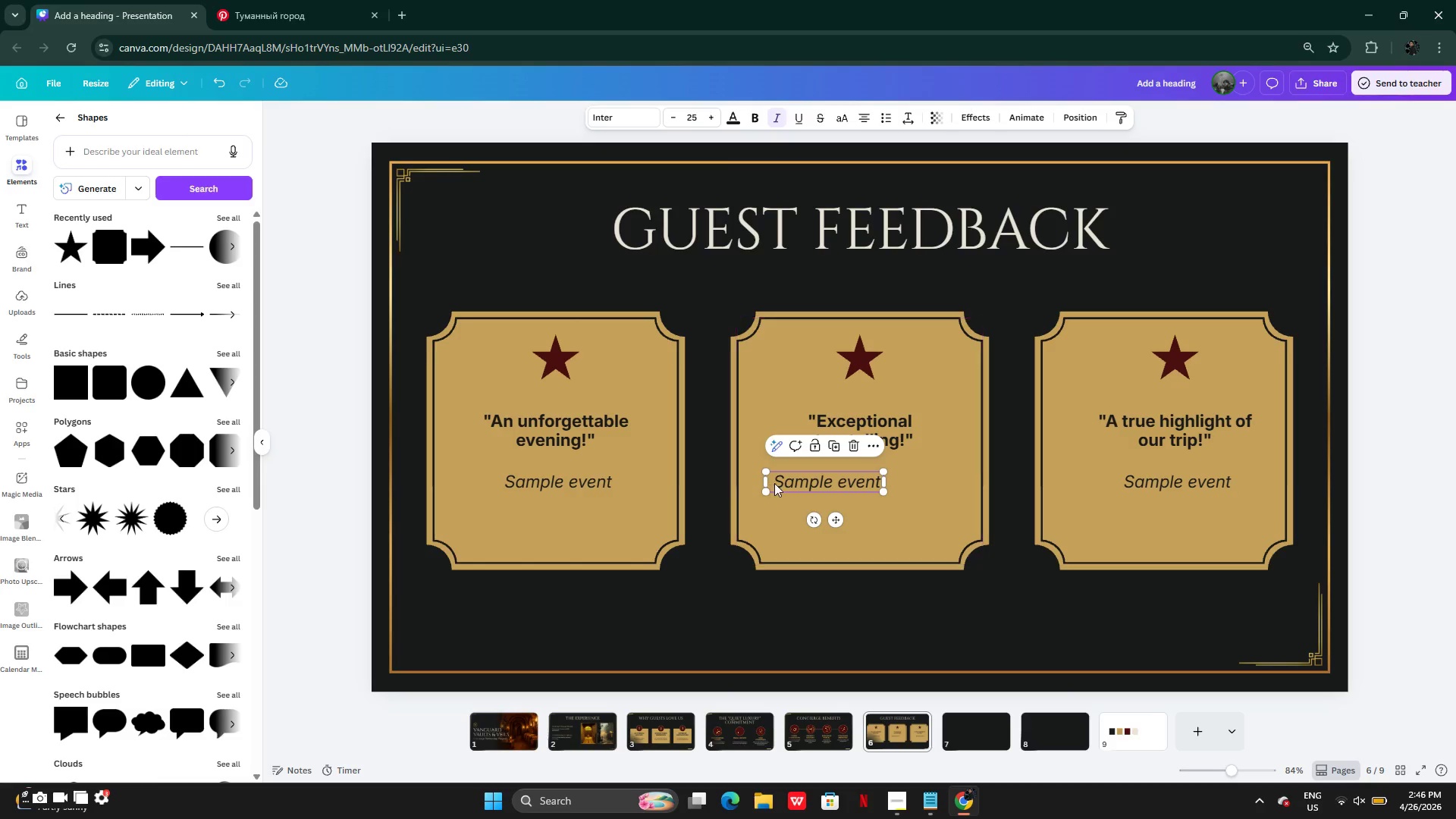 
left_click([774, 483])
 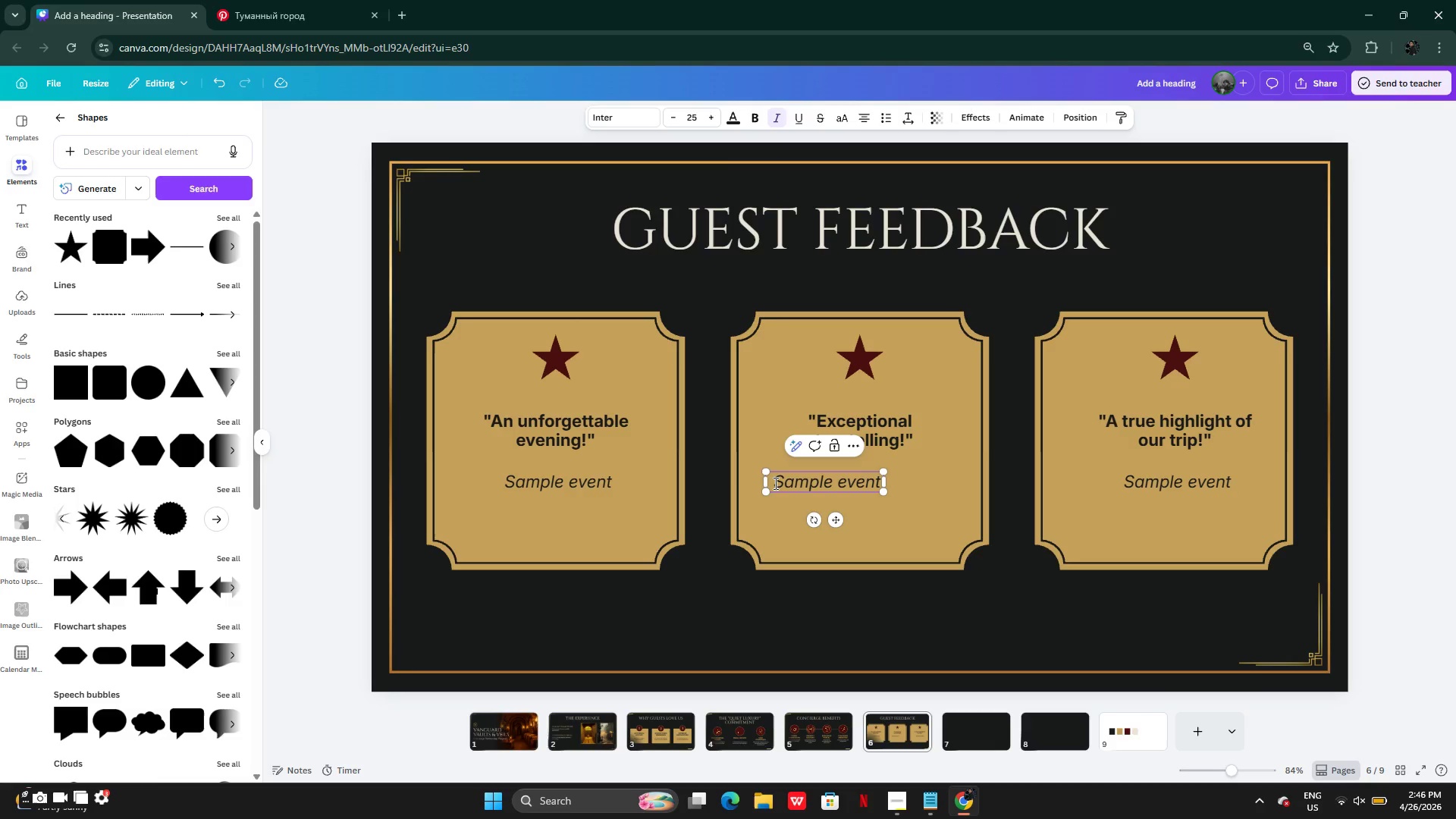 
key(Backspace)
 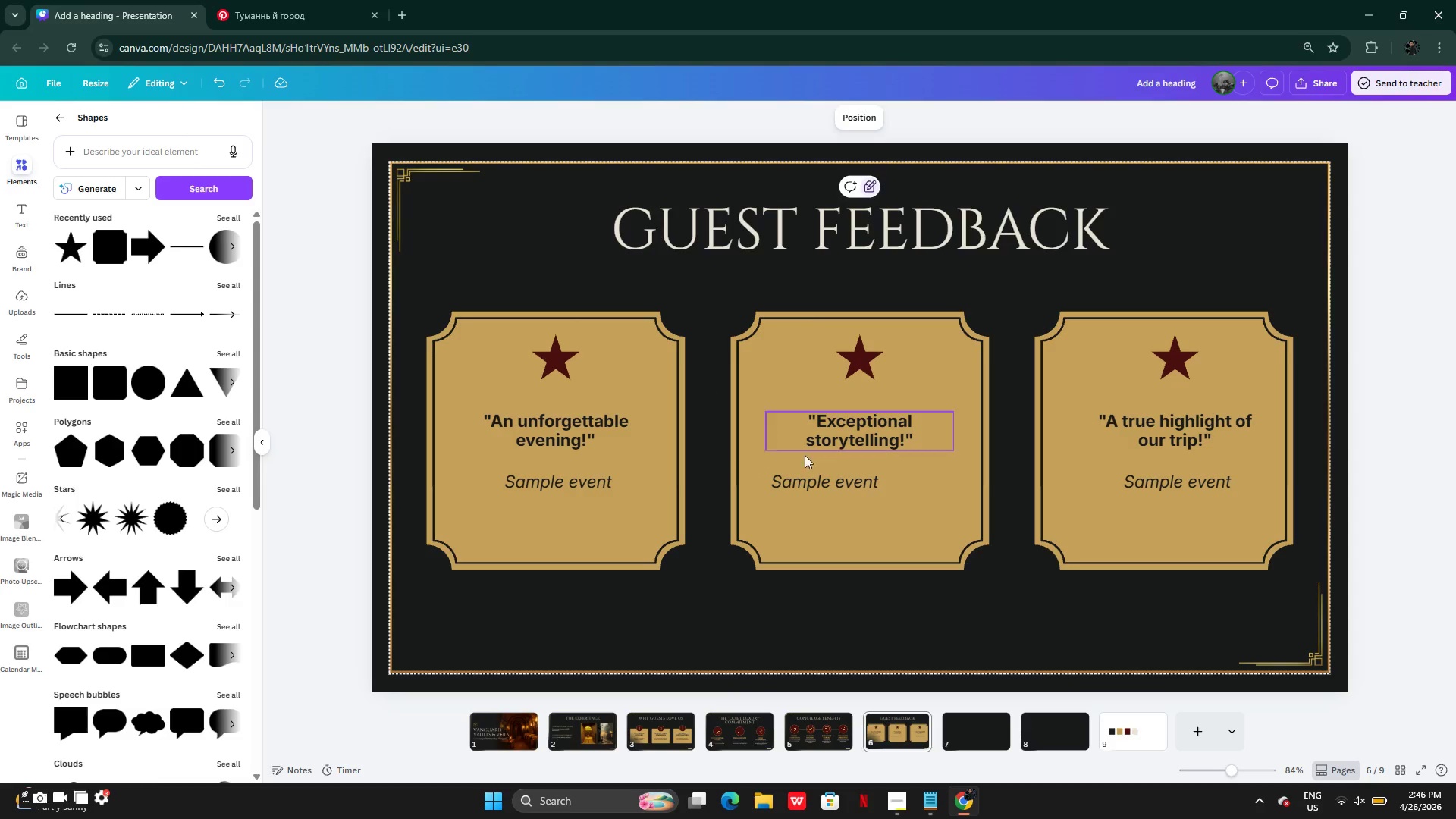 
left_click([826, 482])
 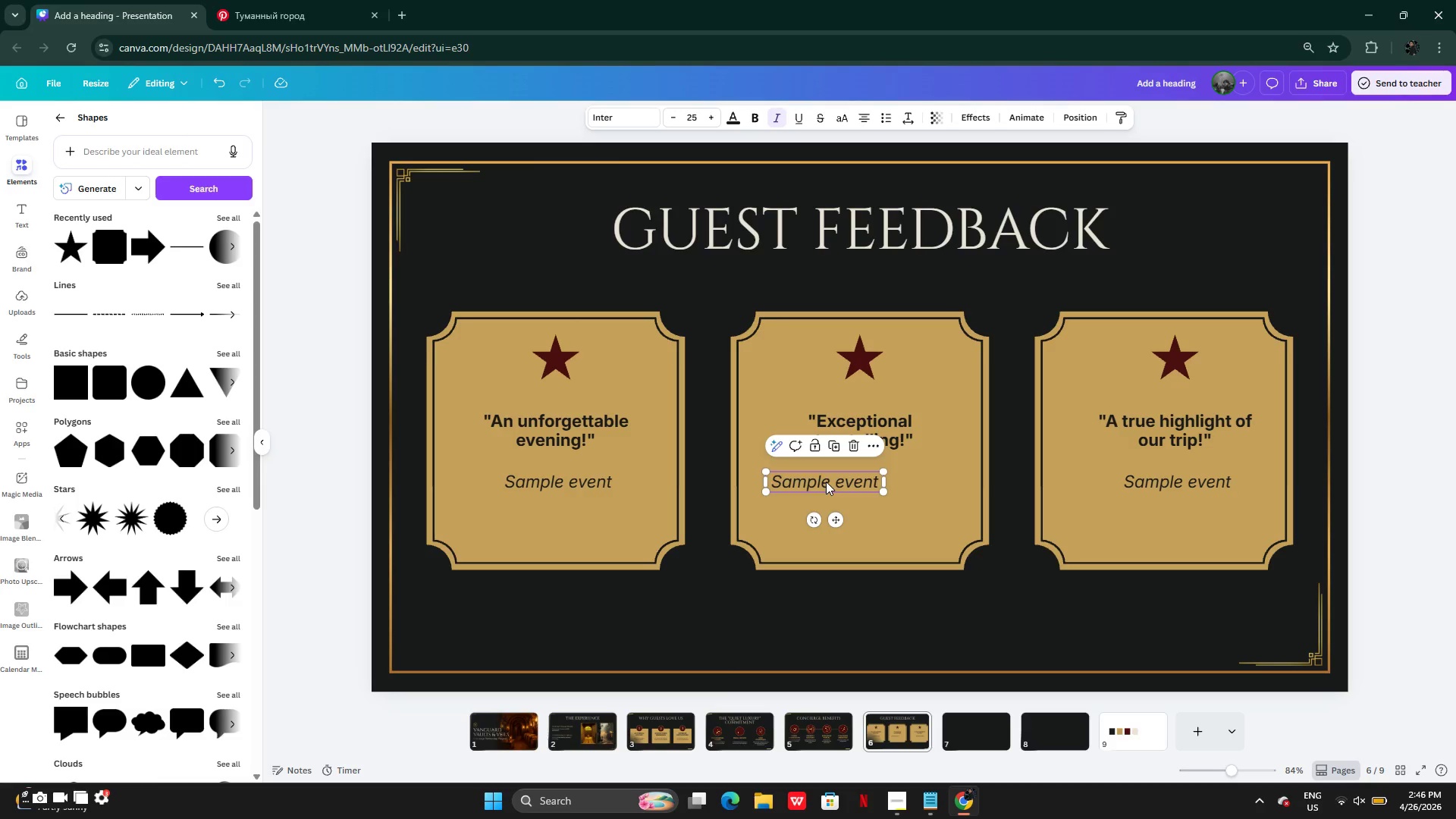 
left_click_drag(start_coordinate=[826, 482], to_coordinate=[858, 485])
 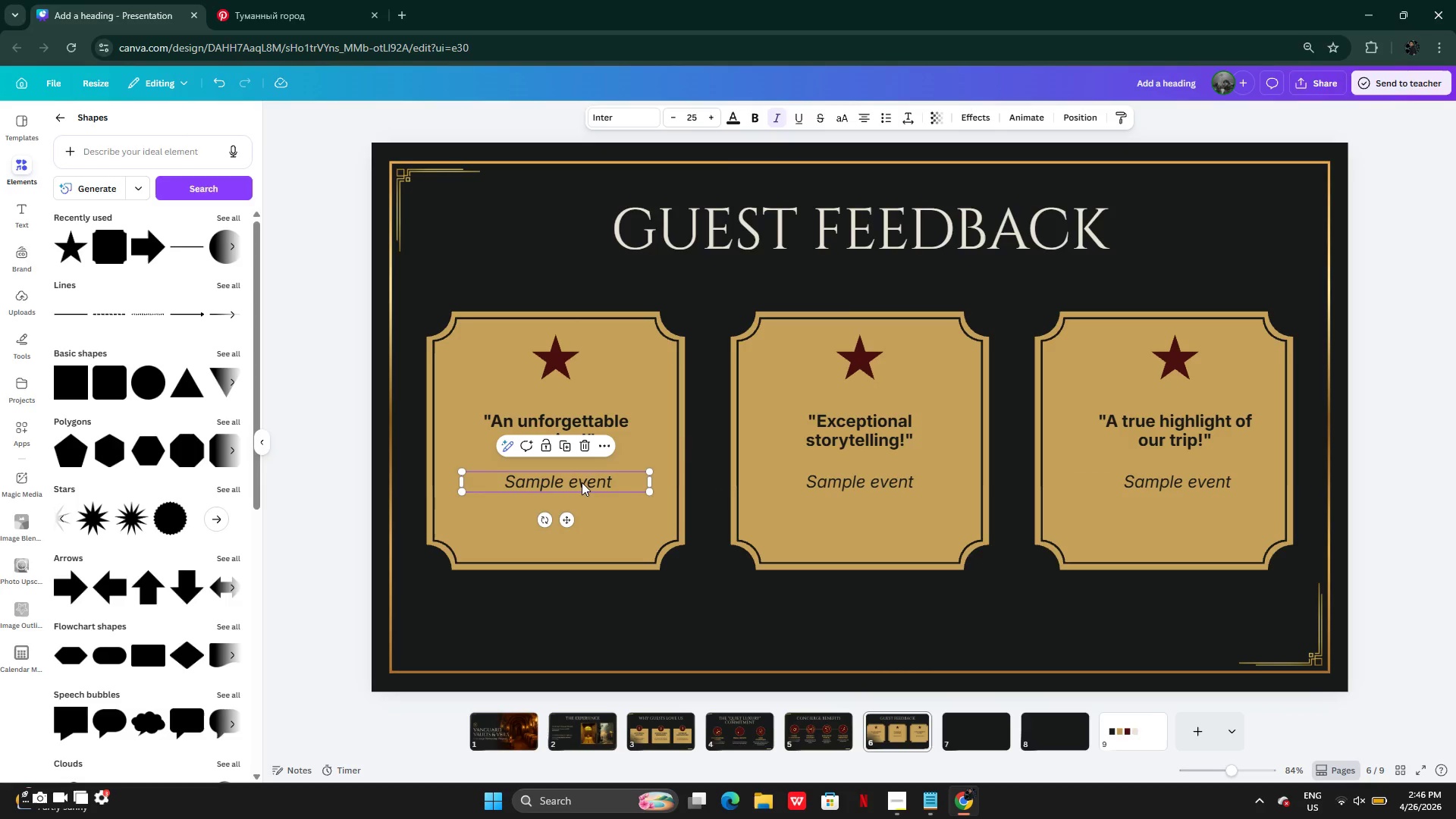 
double_click([584, 482])
 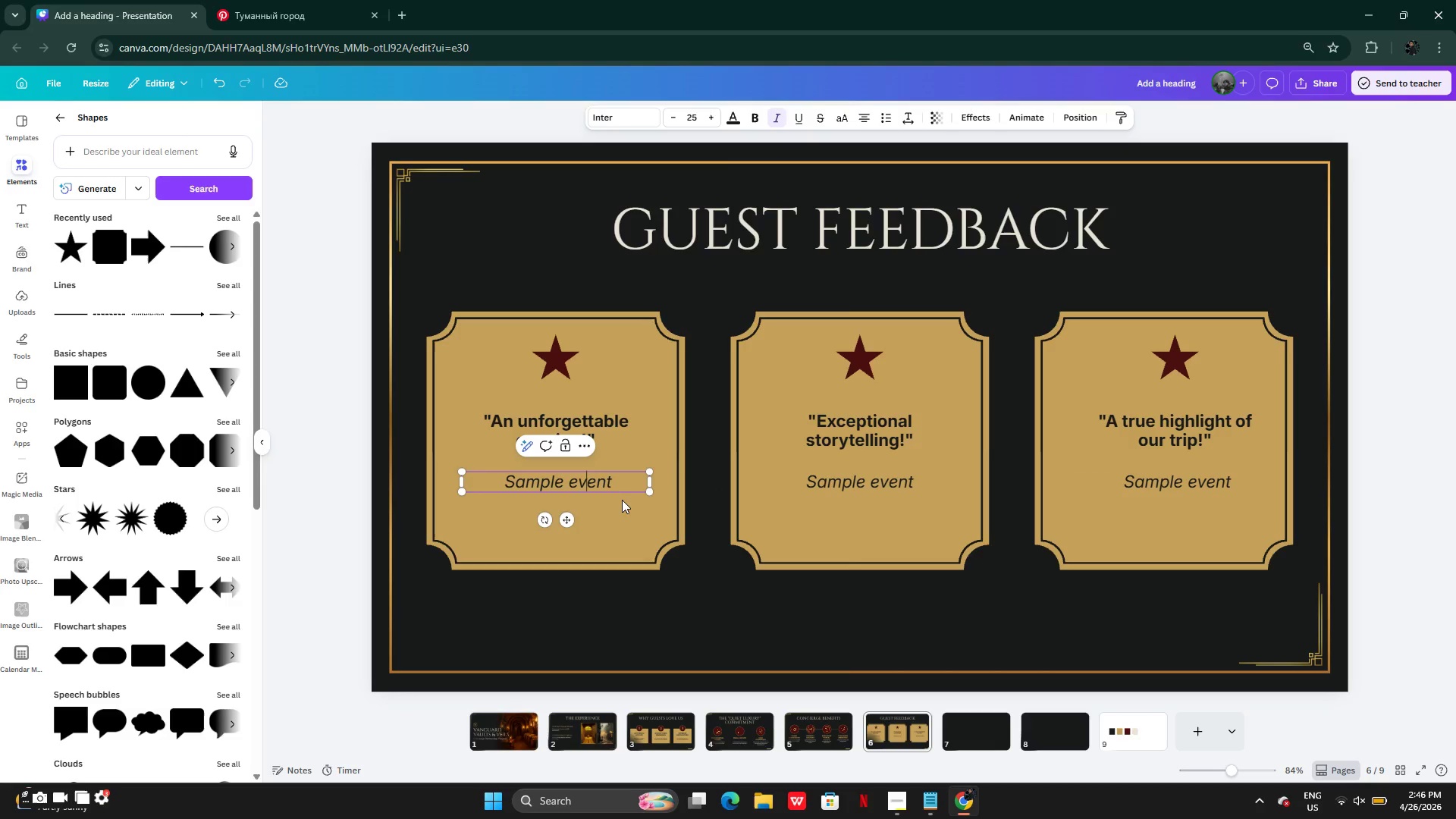 
left_click([620, 503])
 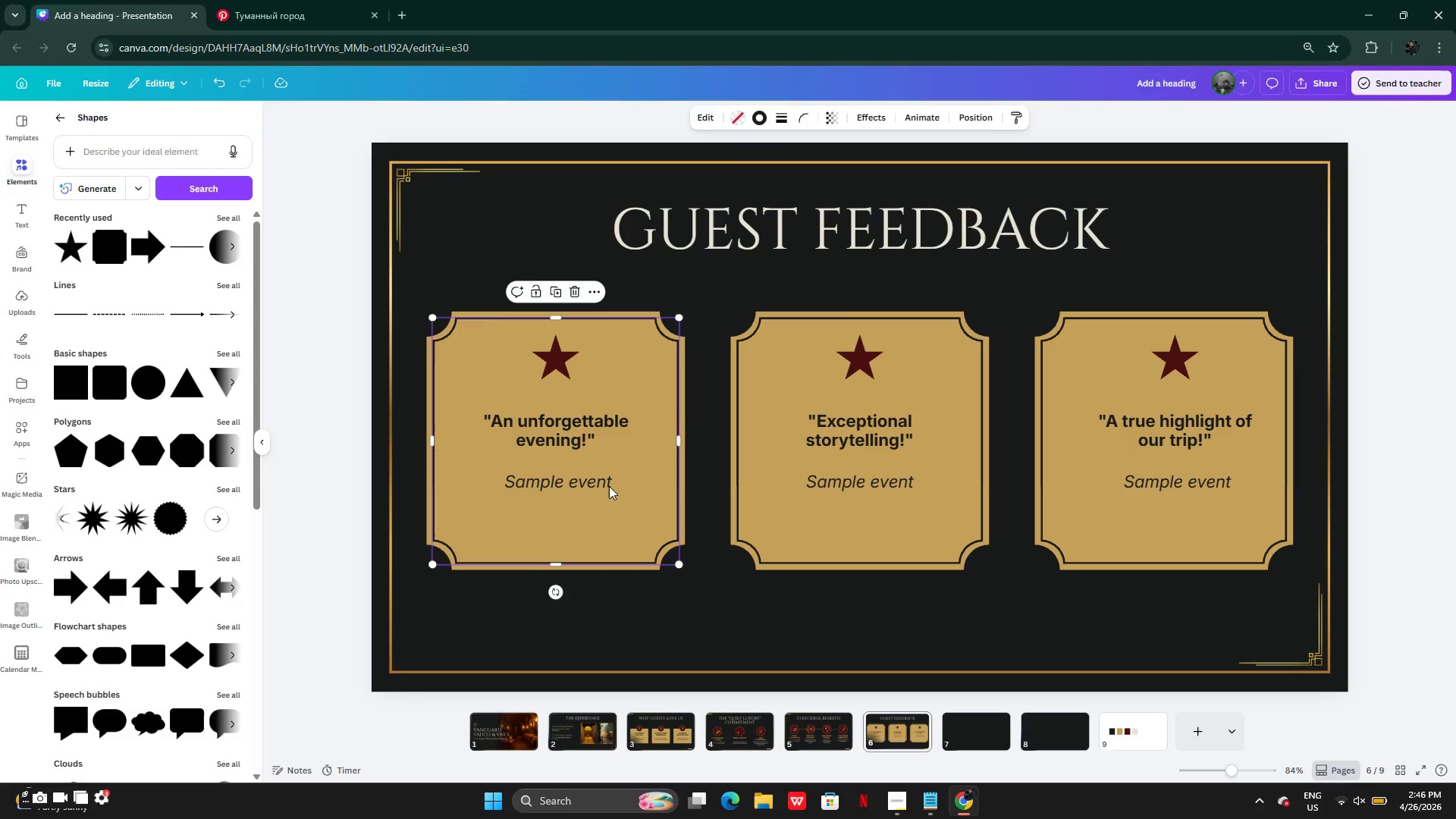 
left_click([608, 485])
 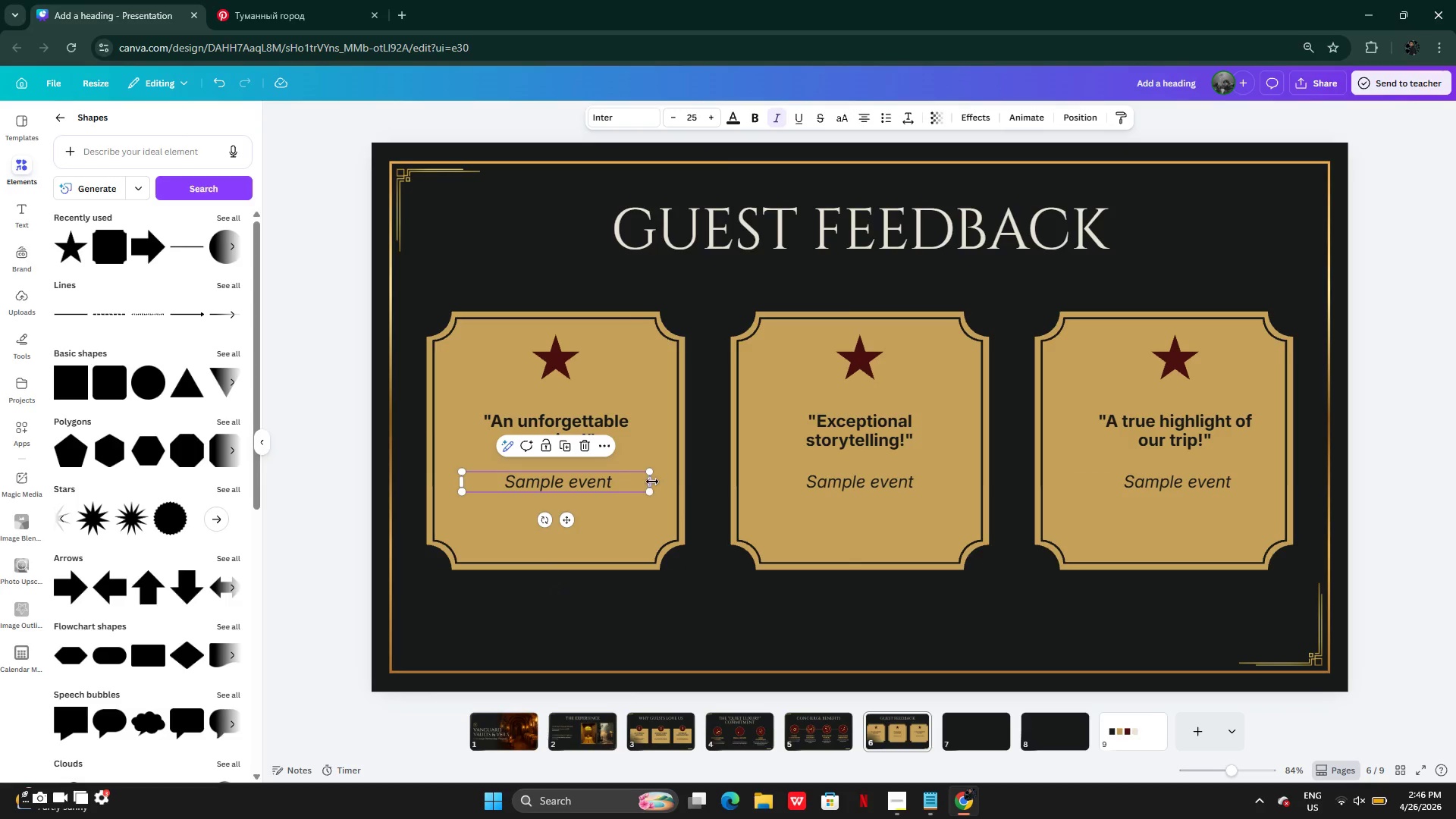 
left_click_drag(start_coordinate=[652, 482], to_coordinate=[582, 476])
 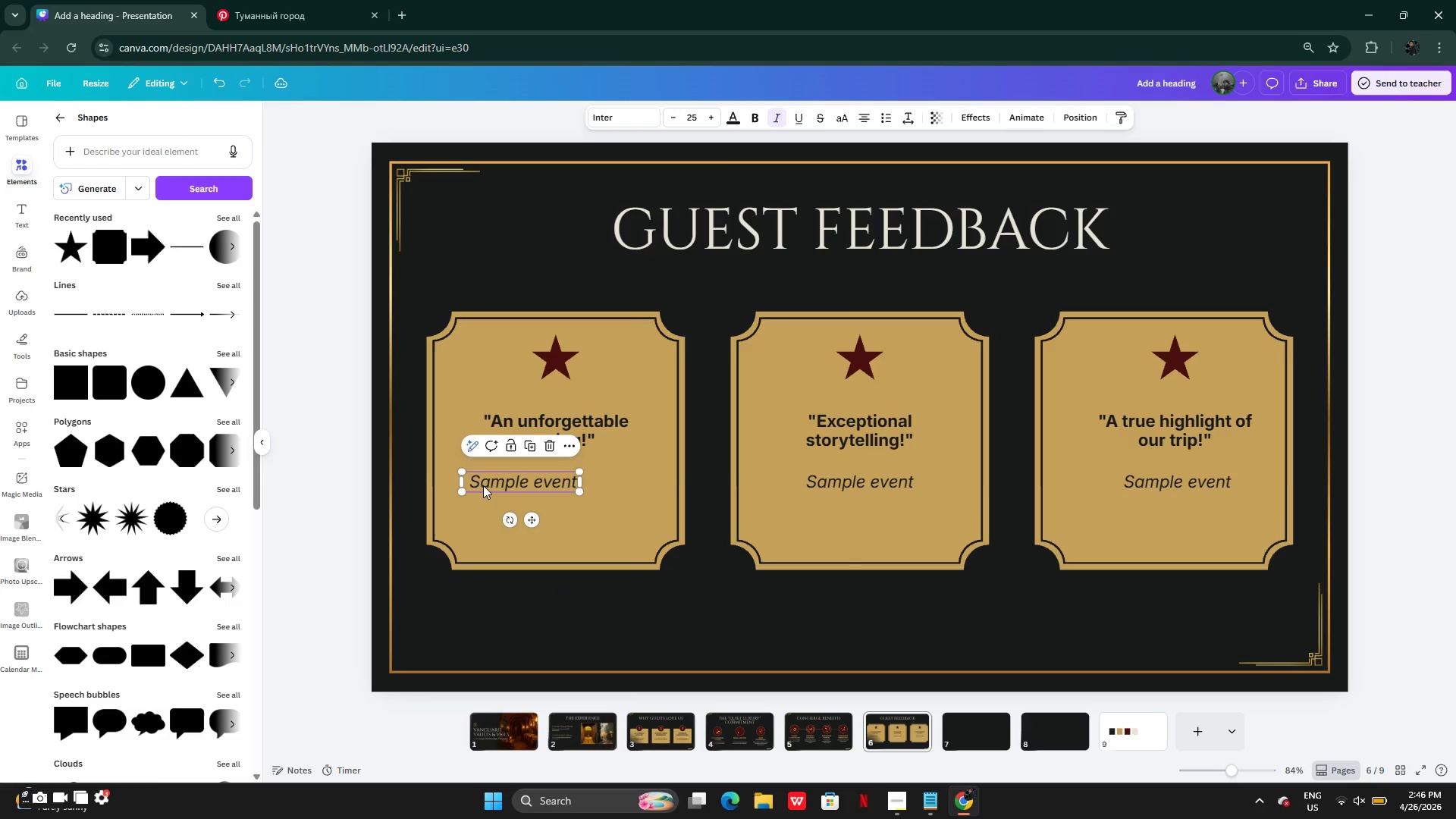 
left_click([483, 485])
 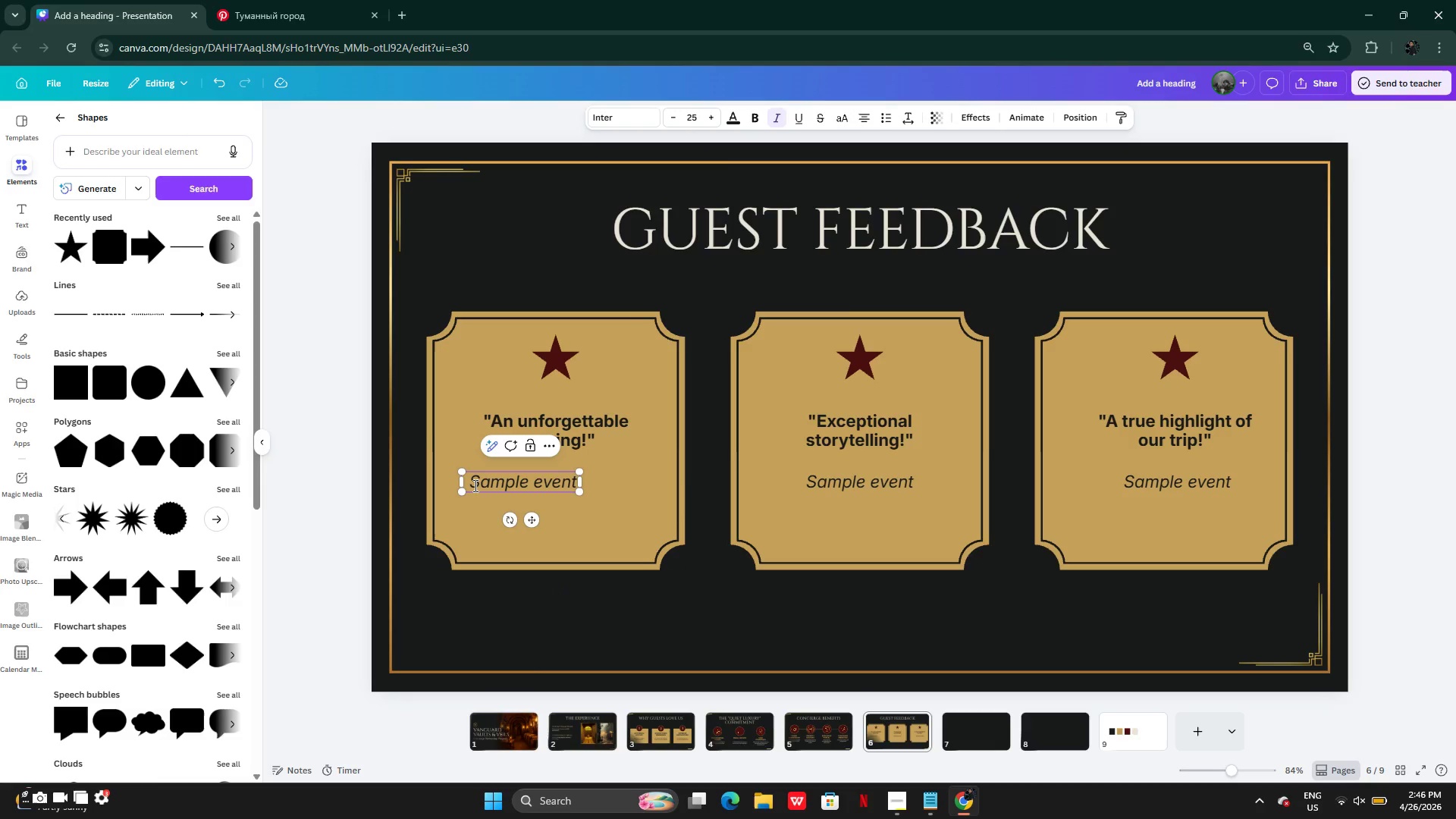 
key(ArrowLeft)
 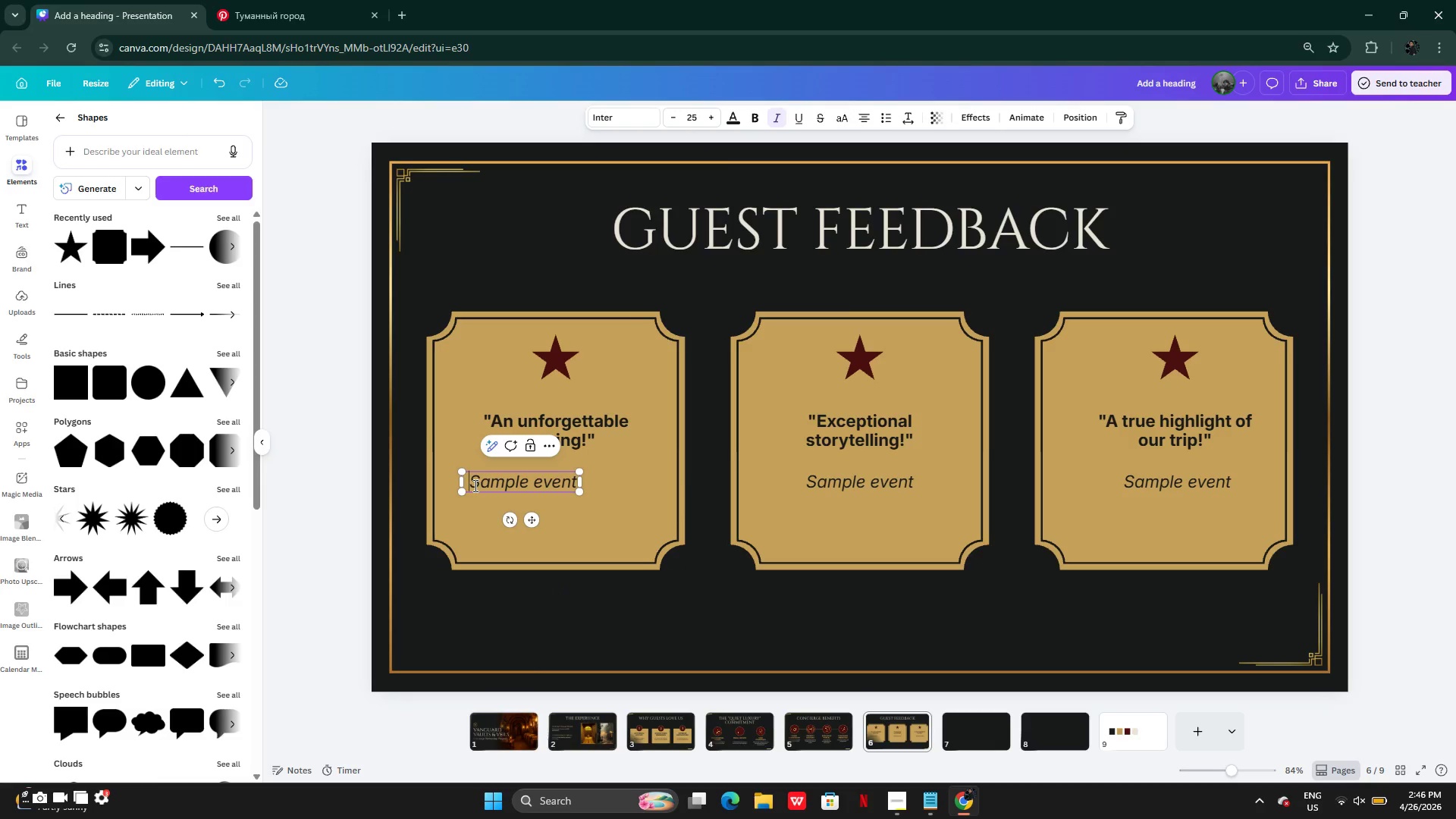 
key(Backspace)
 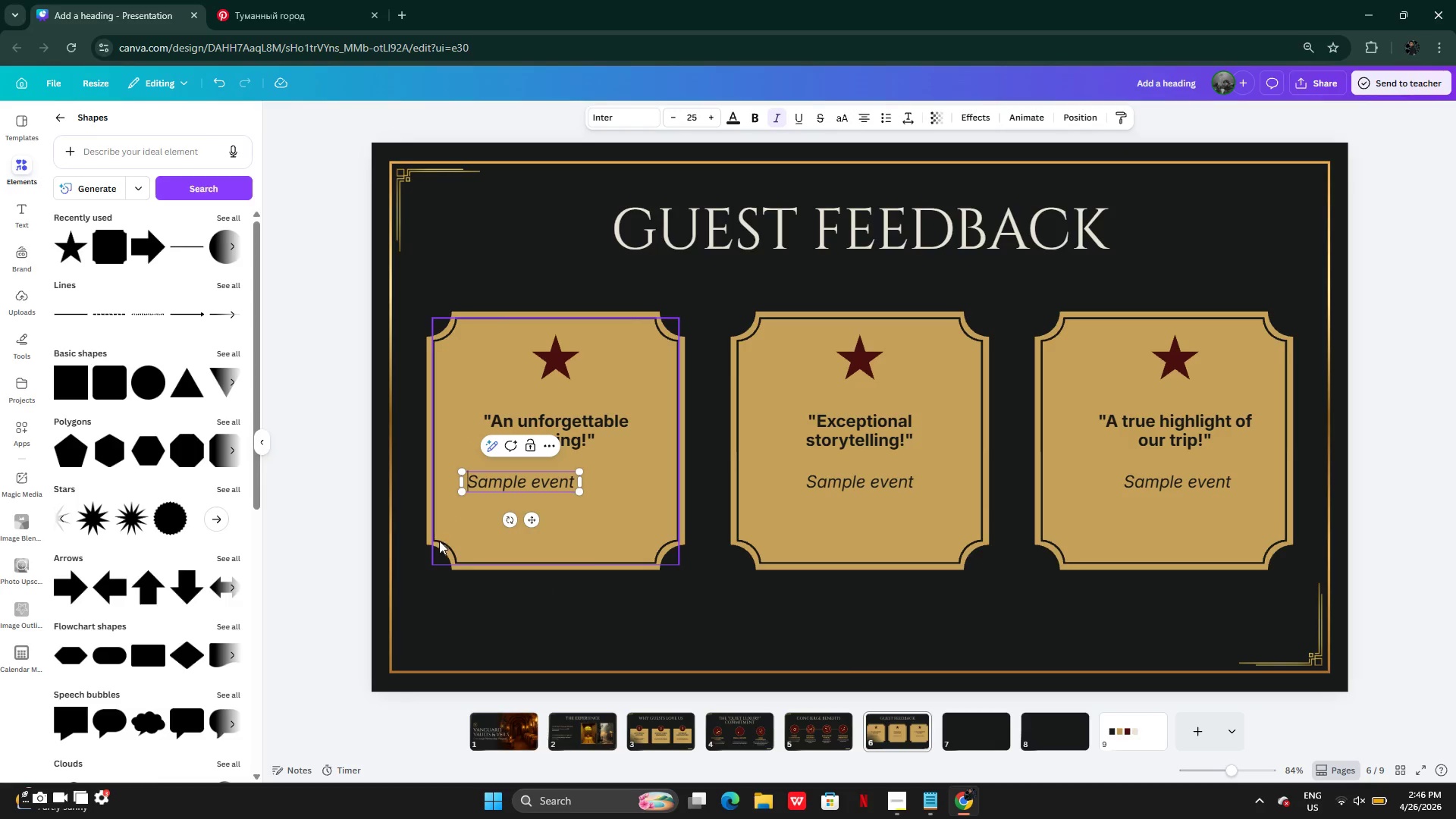 
left_click([393, 610])
 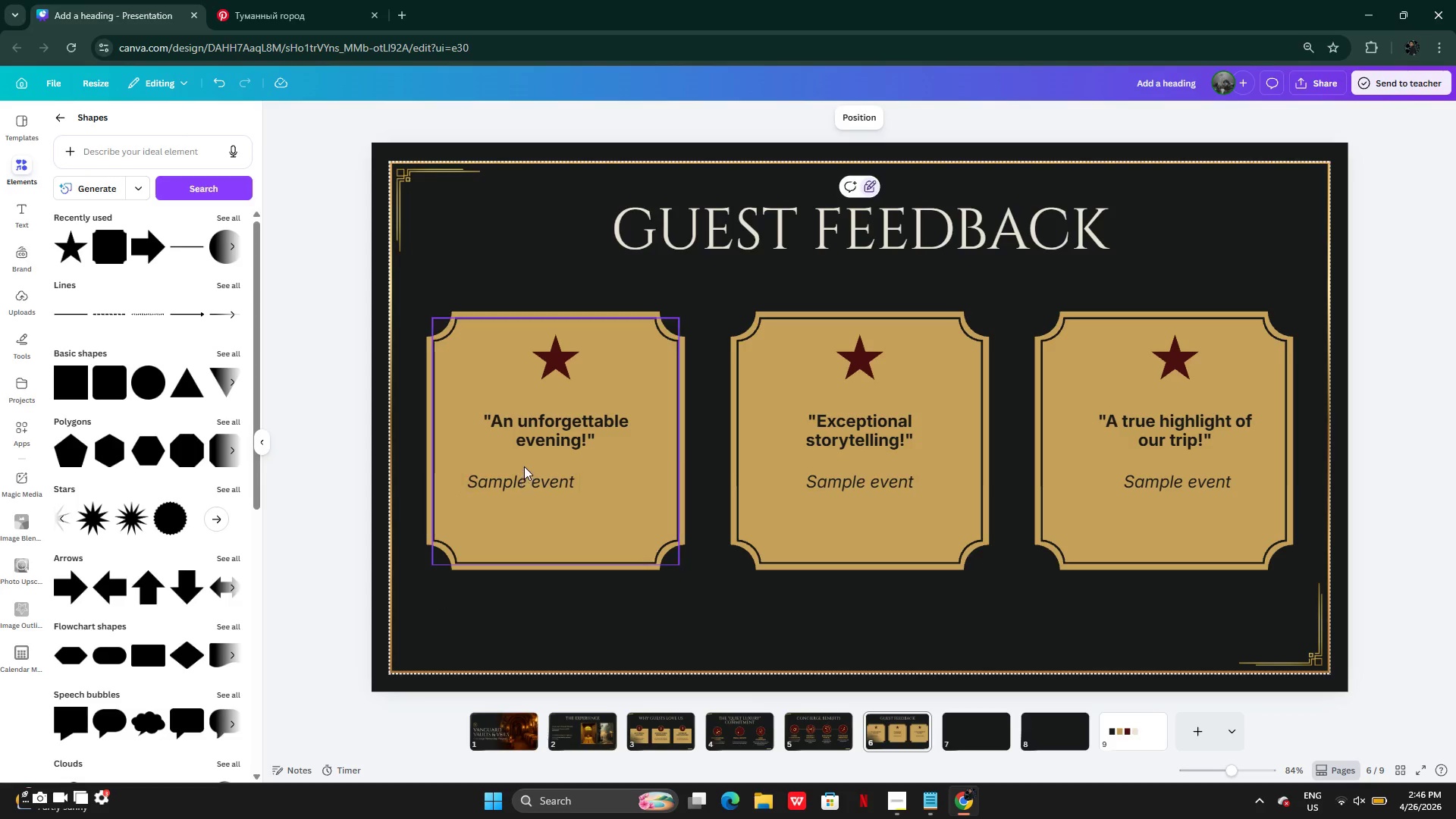 
left_click([522, 485])
 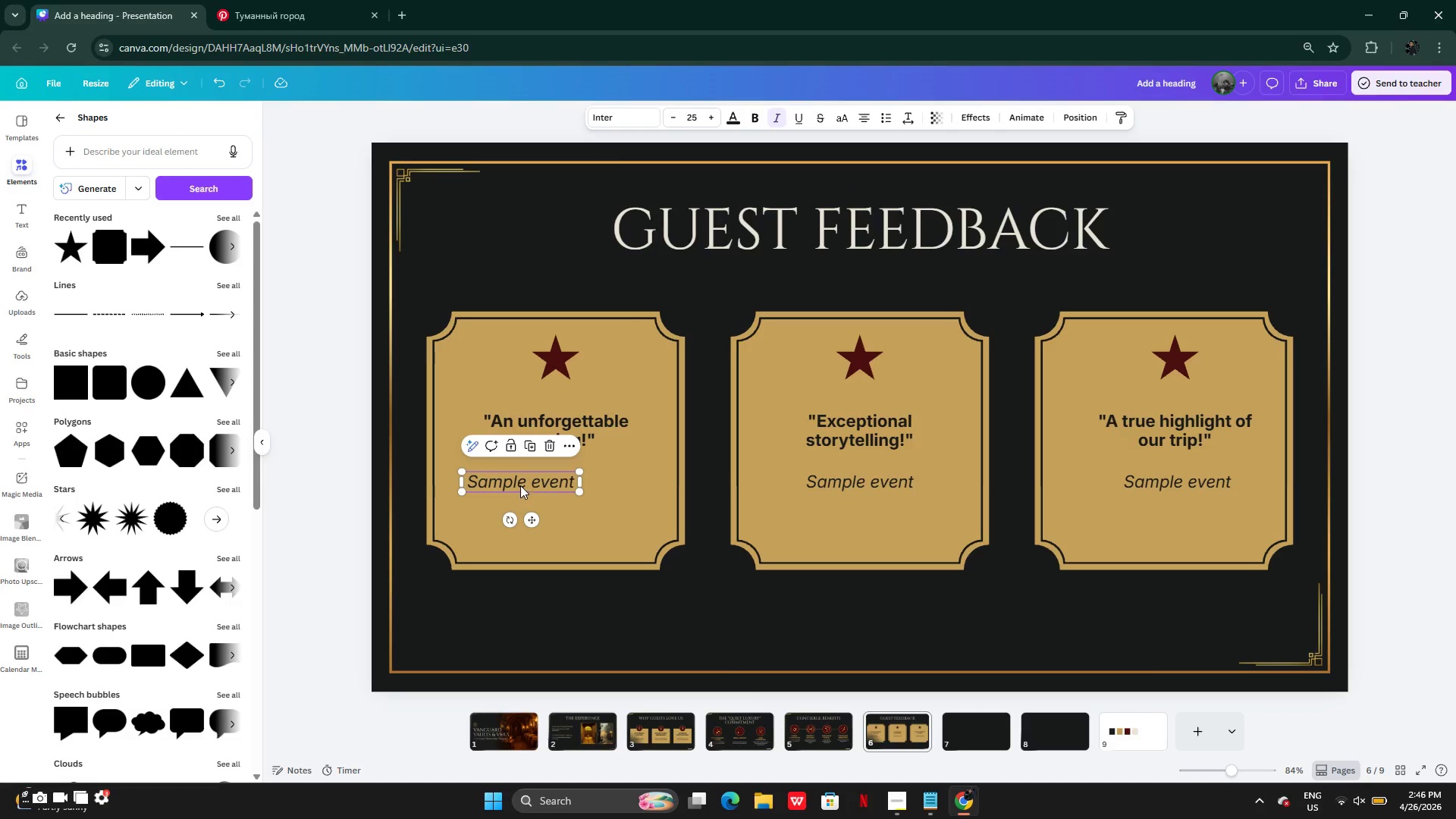 
left_click_drag(start_coordinate=[520, 485], to_coordinate=[548, 483])
 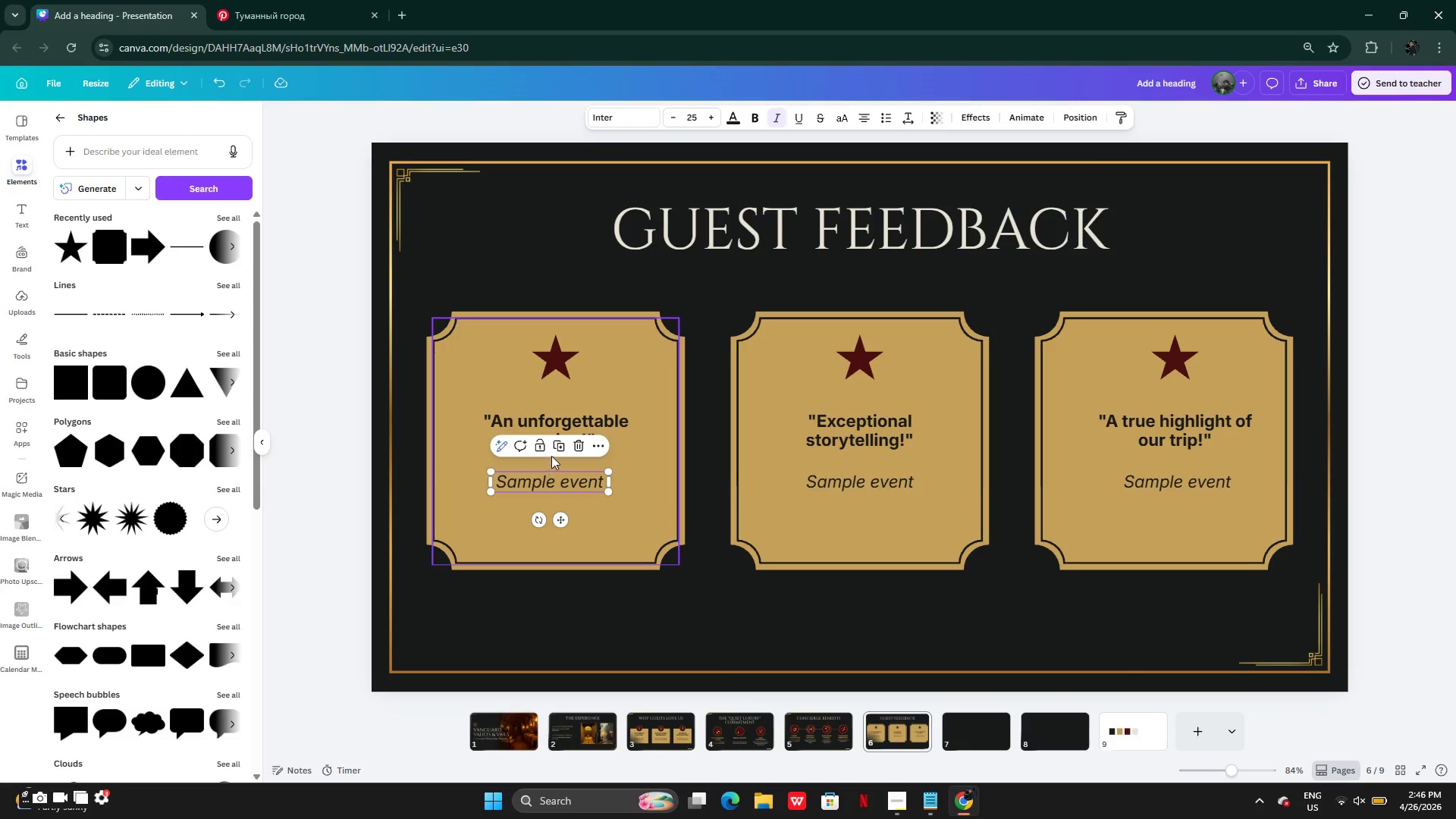 
hold_key(key=ShiftLeft, duration=4.09)
left_click([560, 419])
 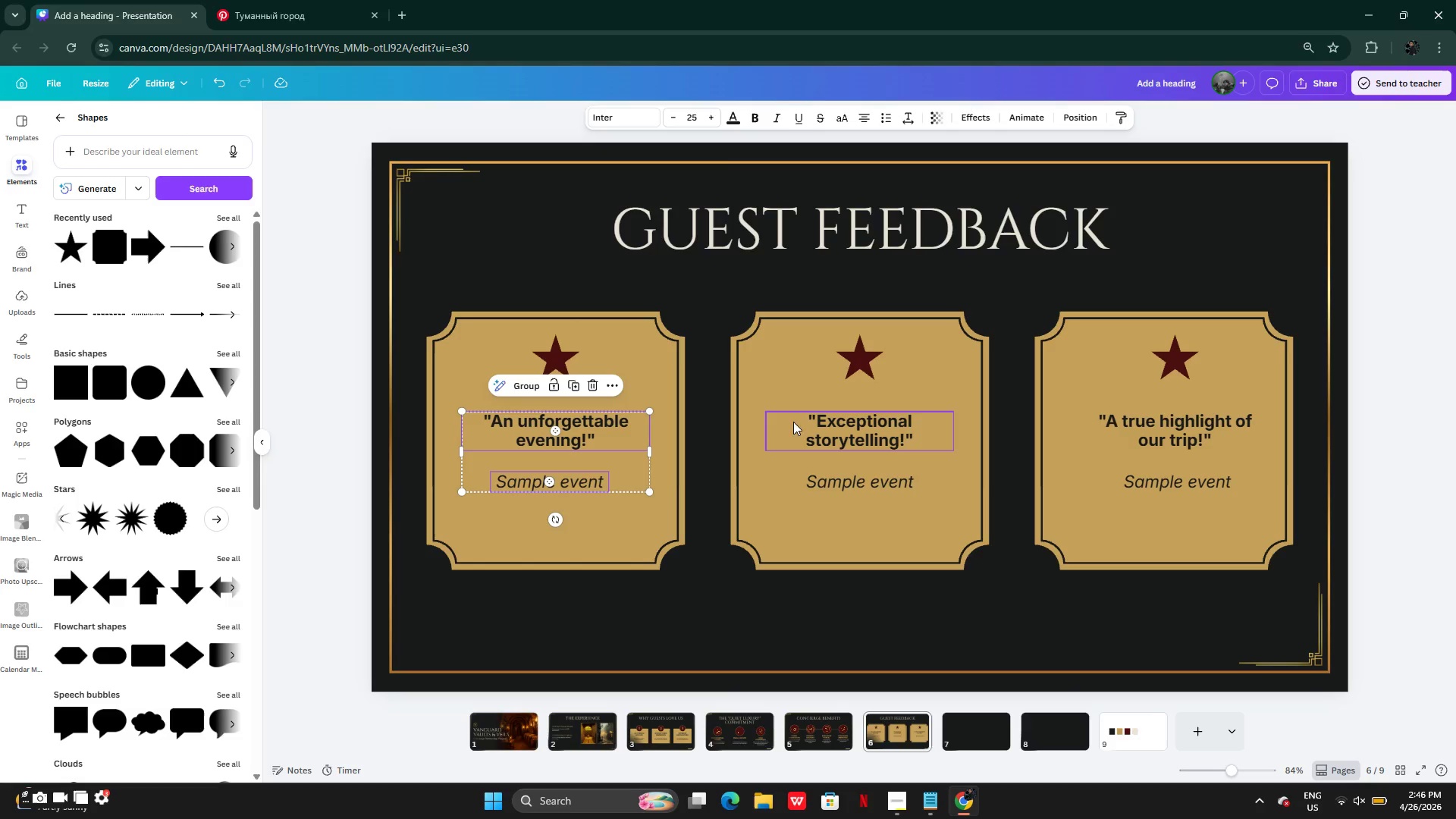 
left_click([808, 426])
 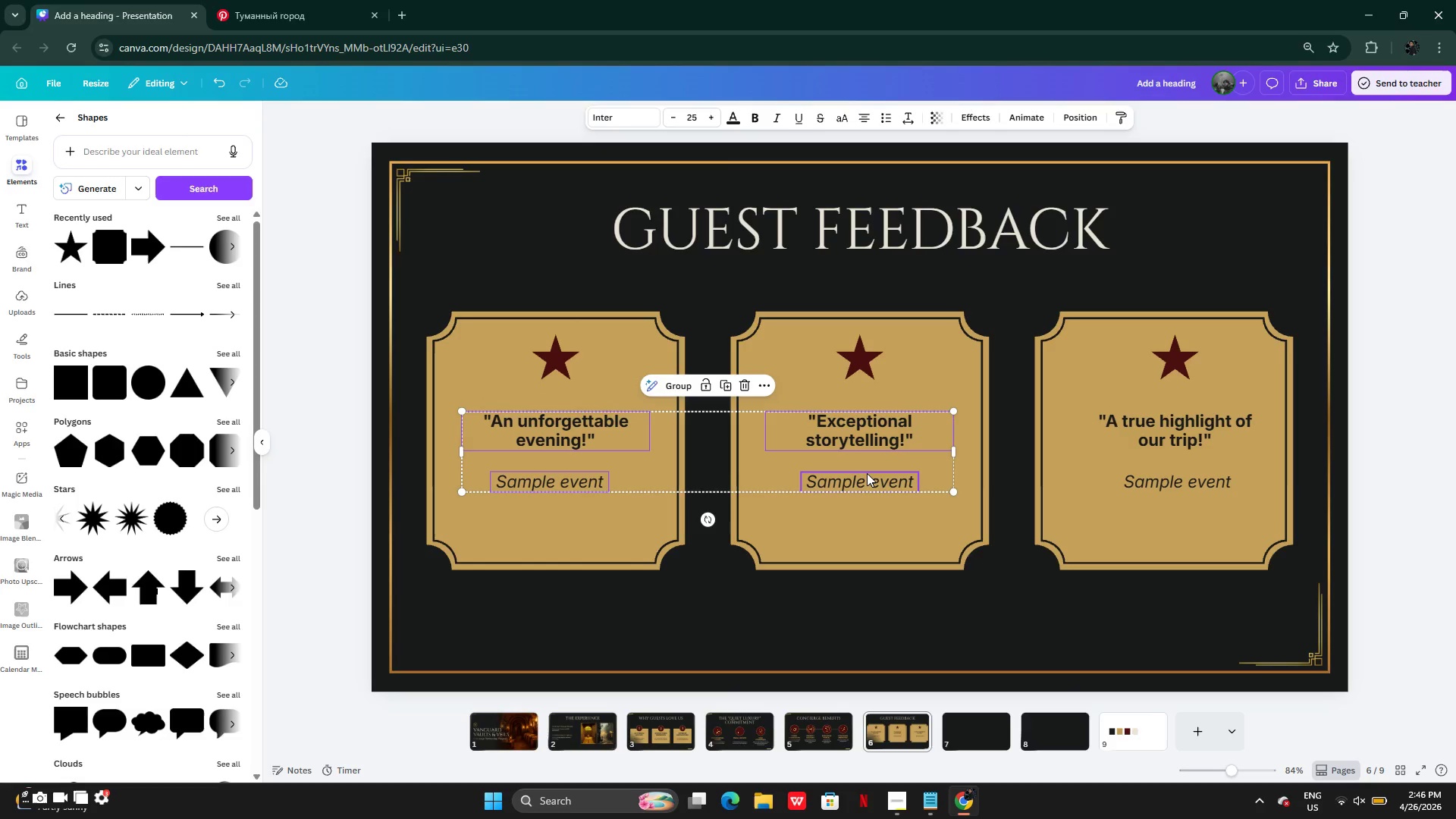 
left_click([867, 475])
 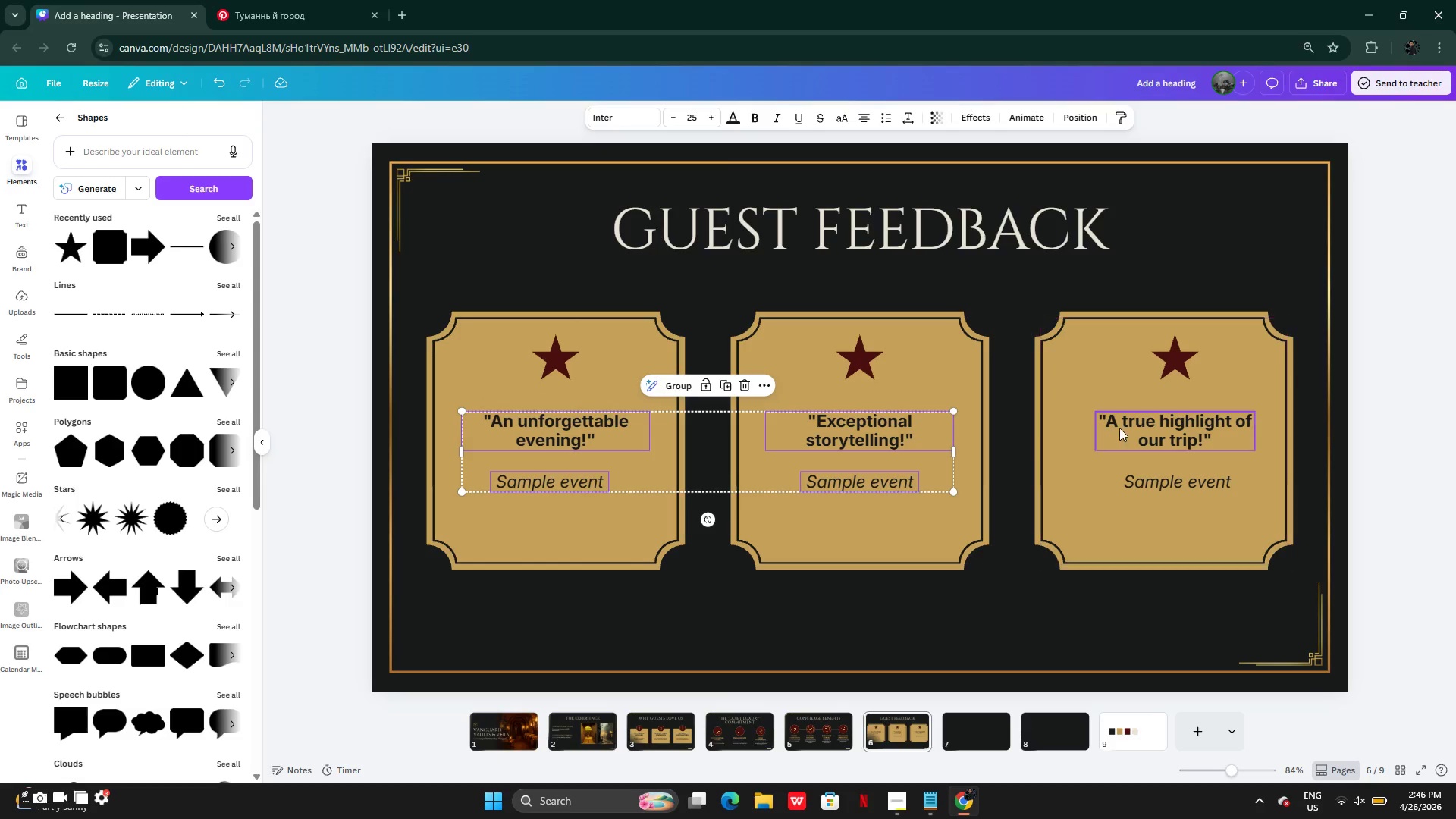 
left_click([1127, 423])
 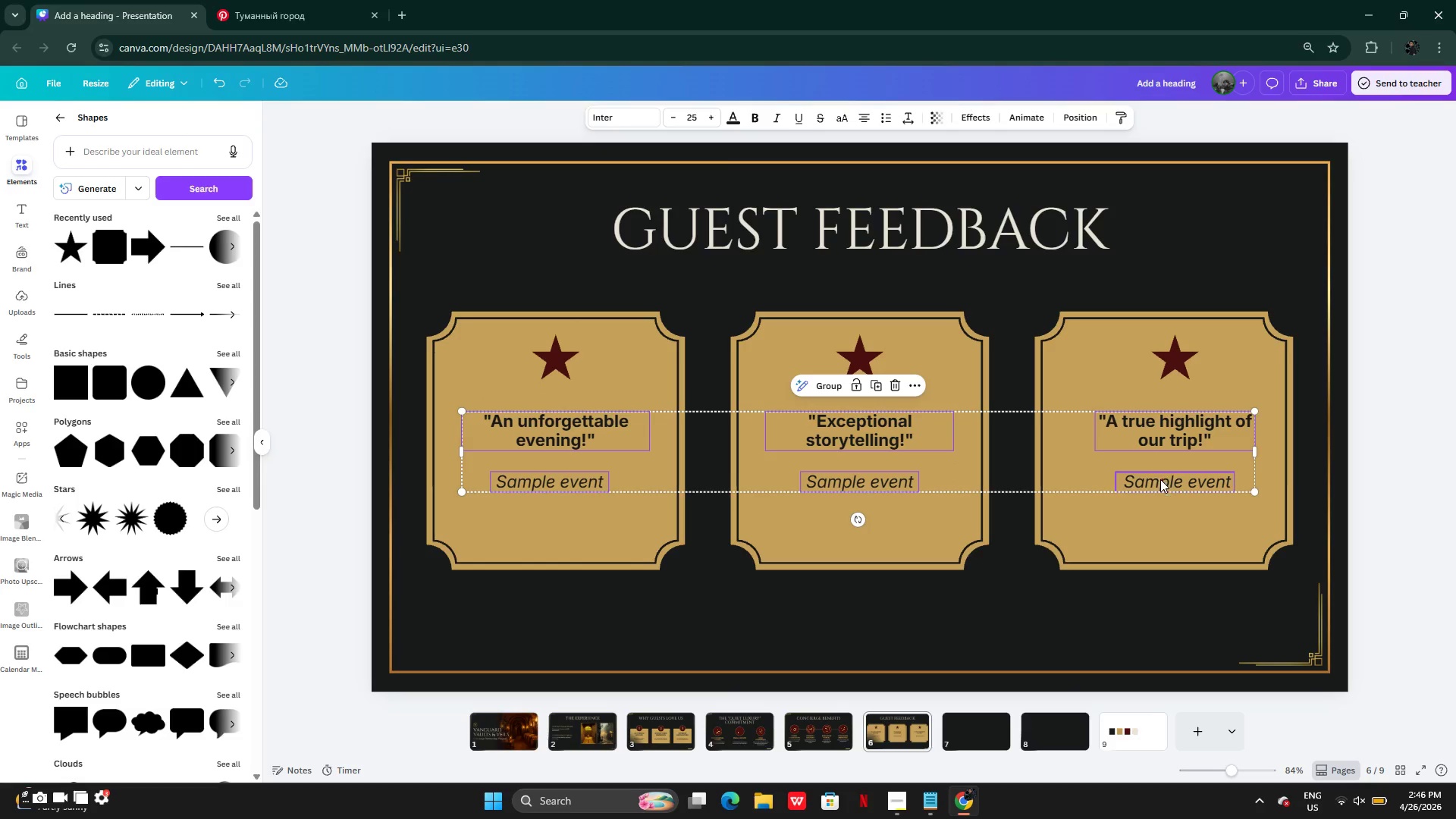 
left_click([1160, 479])
 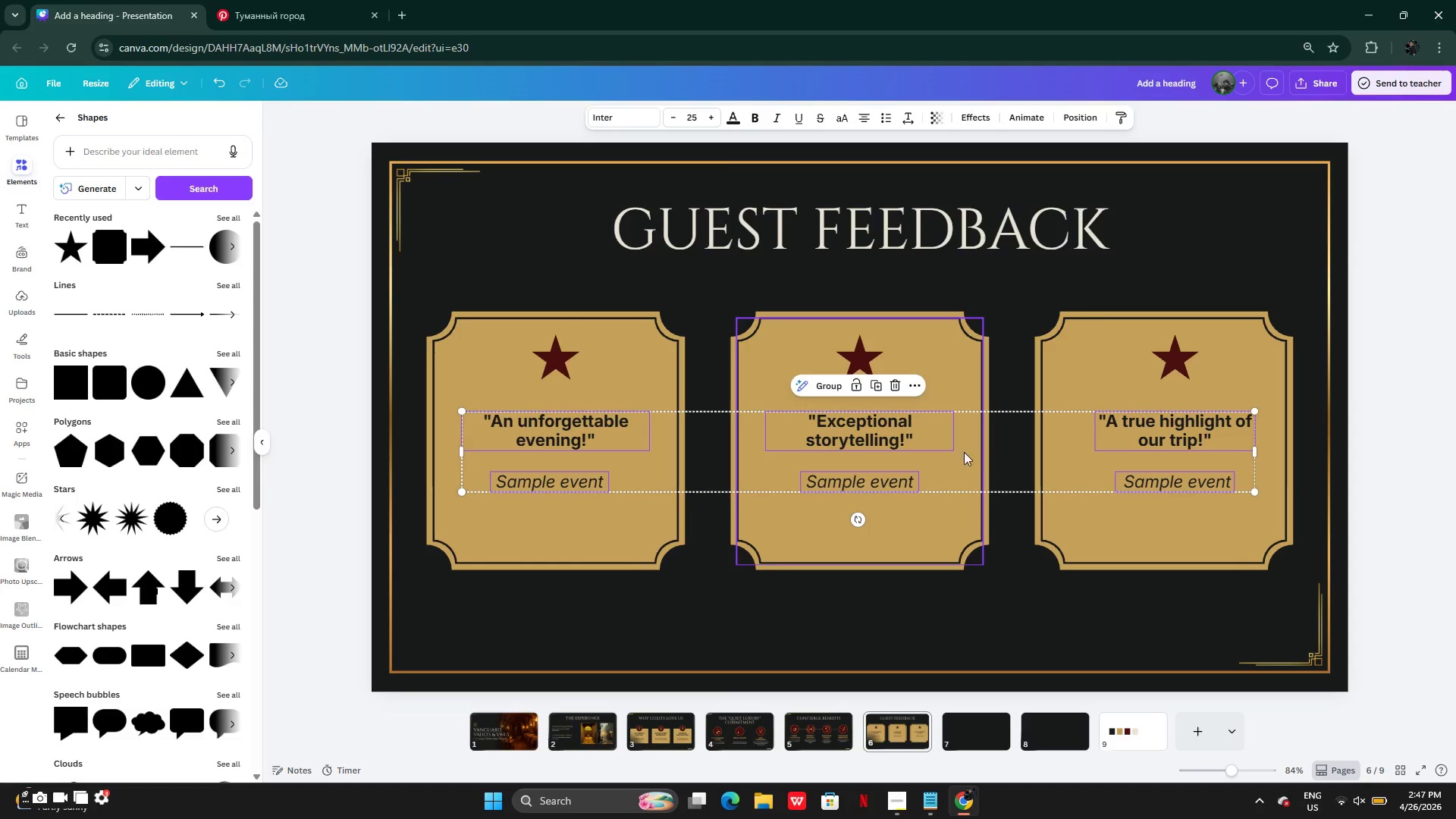 
left_click_drag(start_coordinate=[934, 447], to_coordinate=[931, 450])
 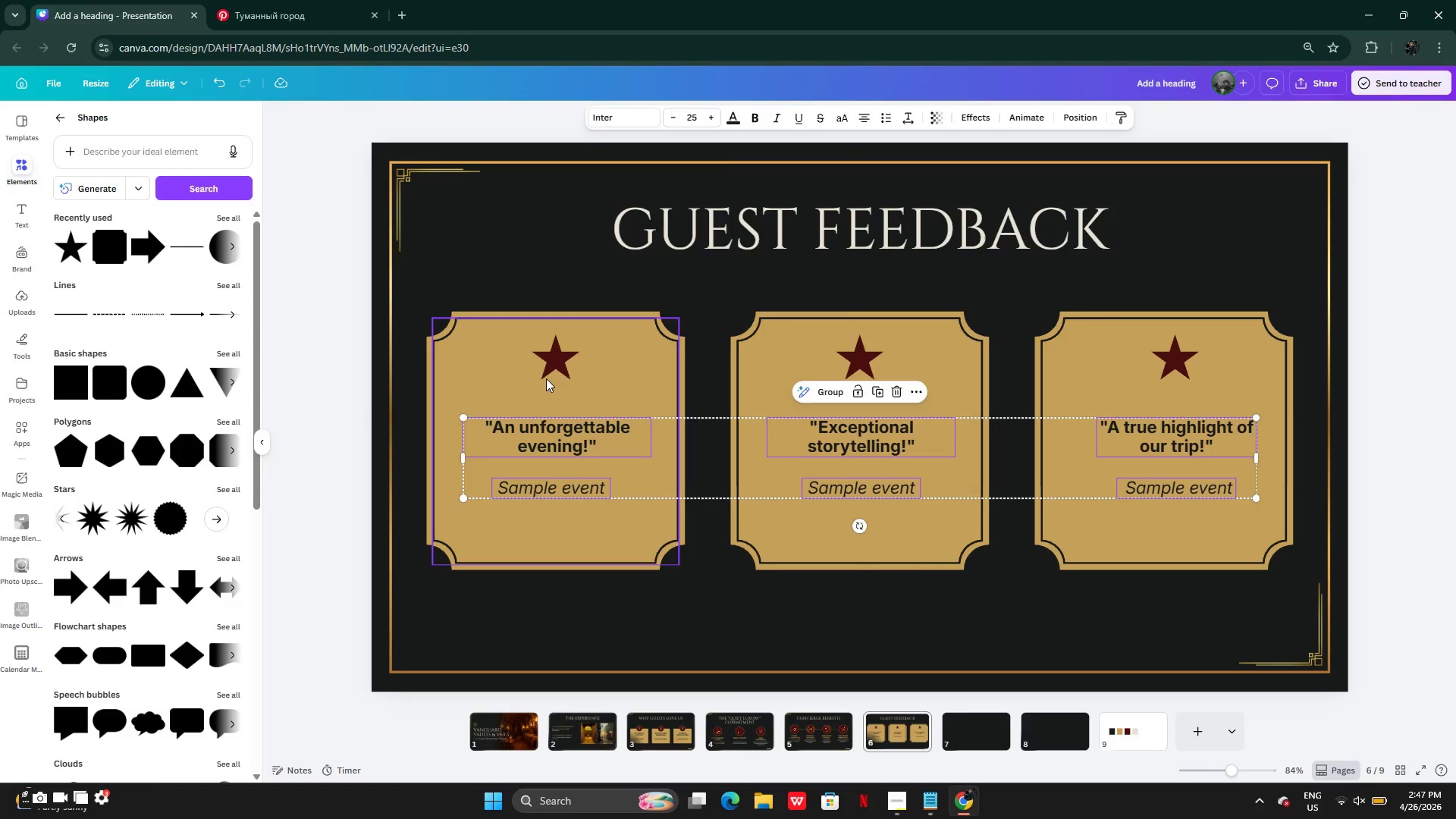 
left_click([541, 370])
 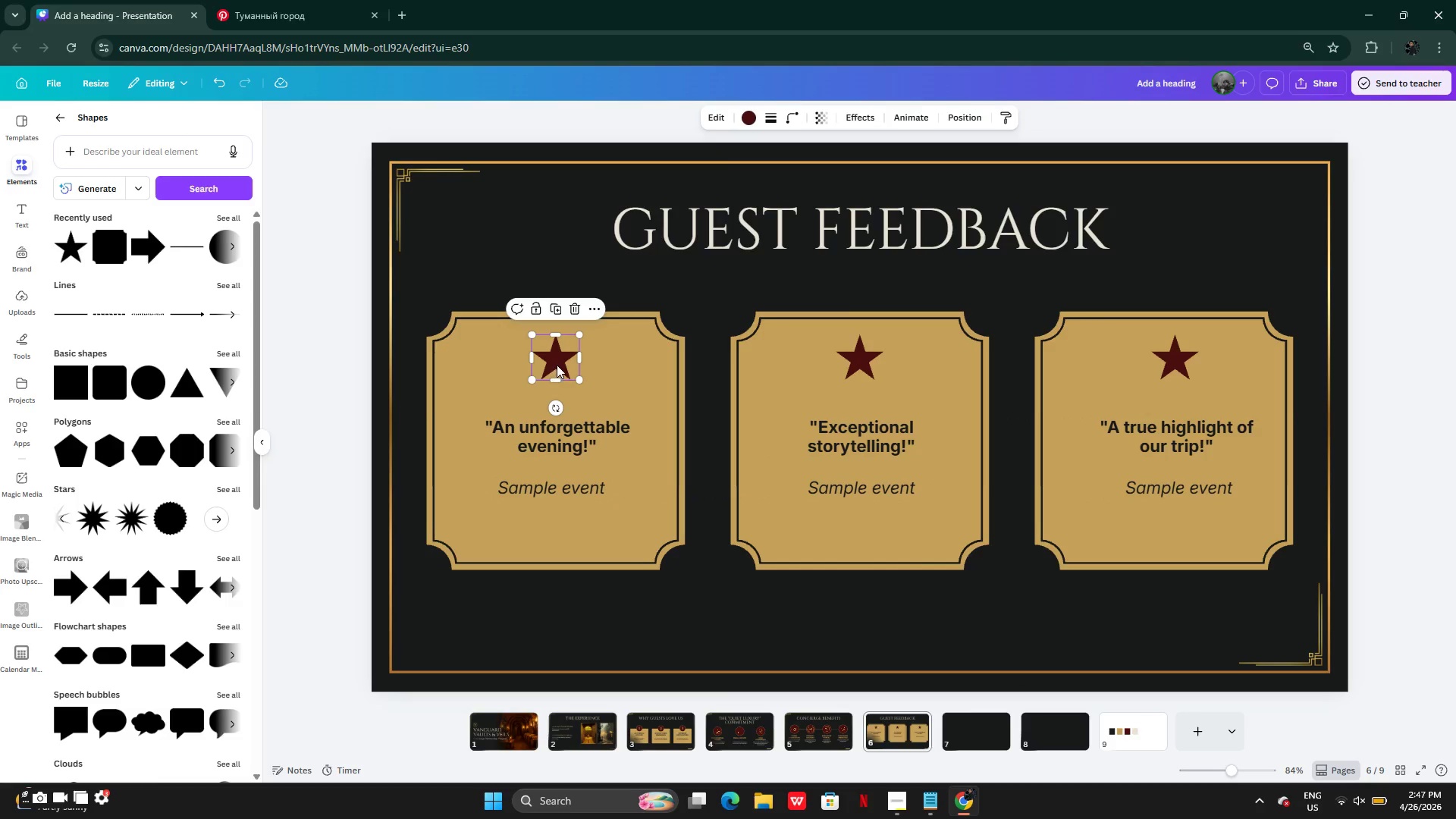 
left_click_drag(start_coordinate=[557, 365], to_coordinate=[554, 375])
 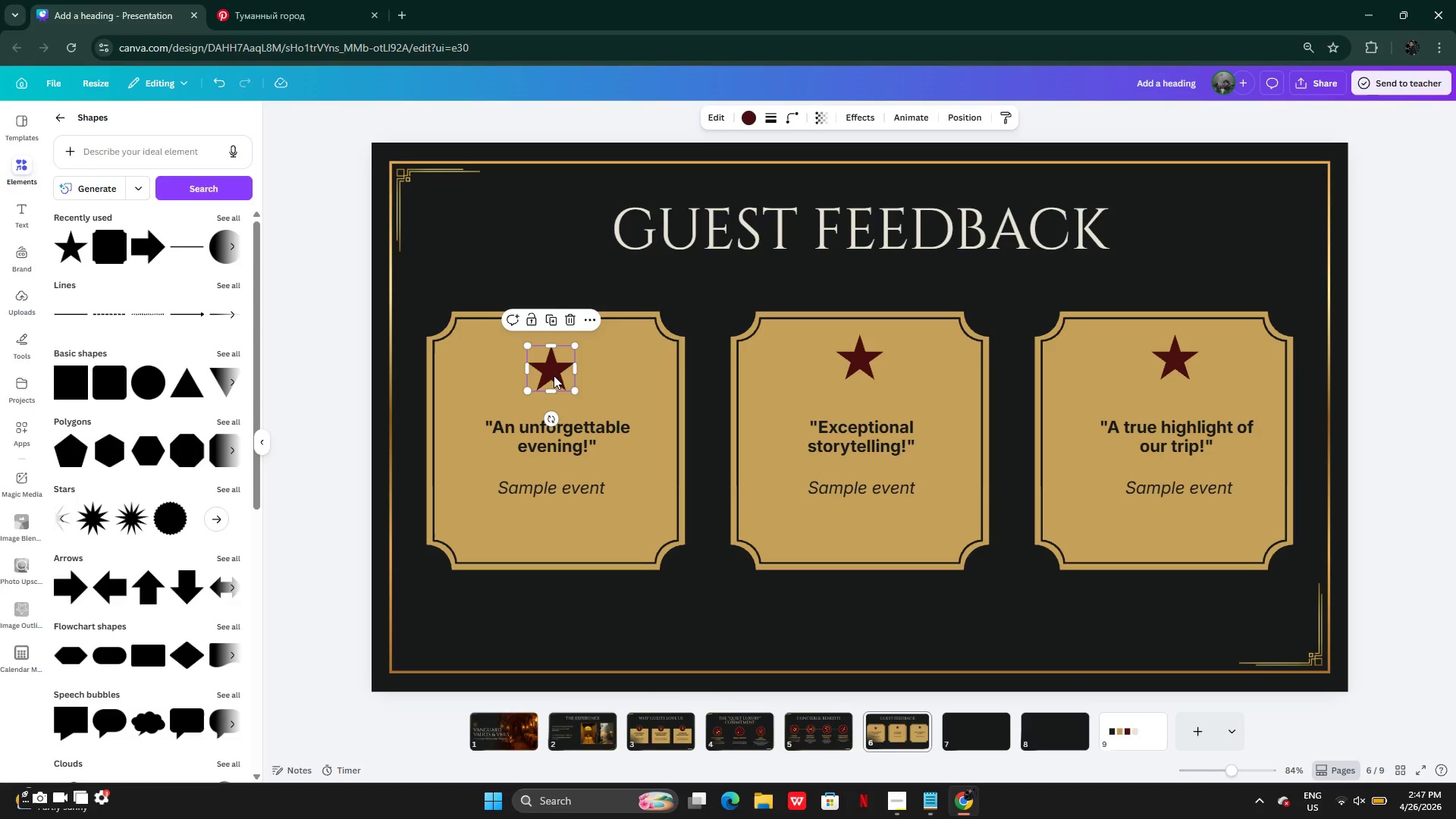 
key(Control+Z)
 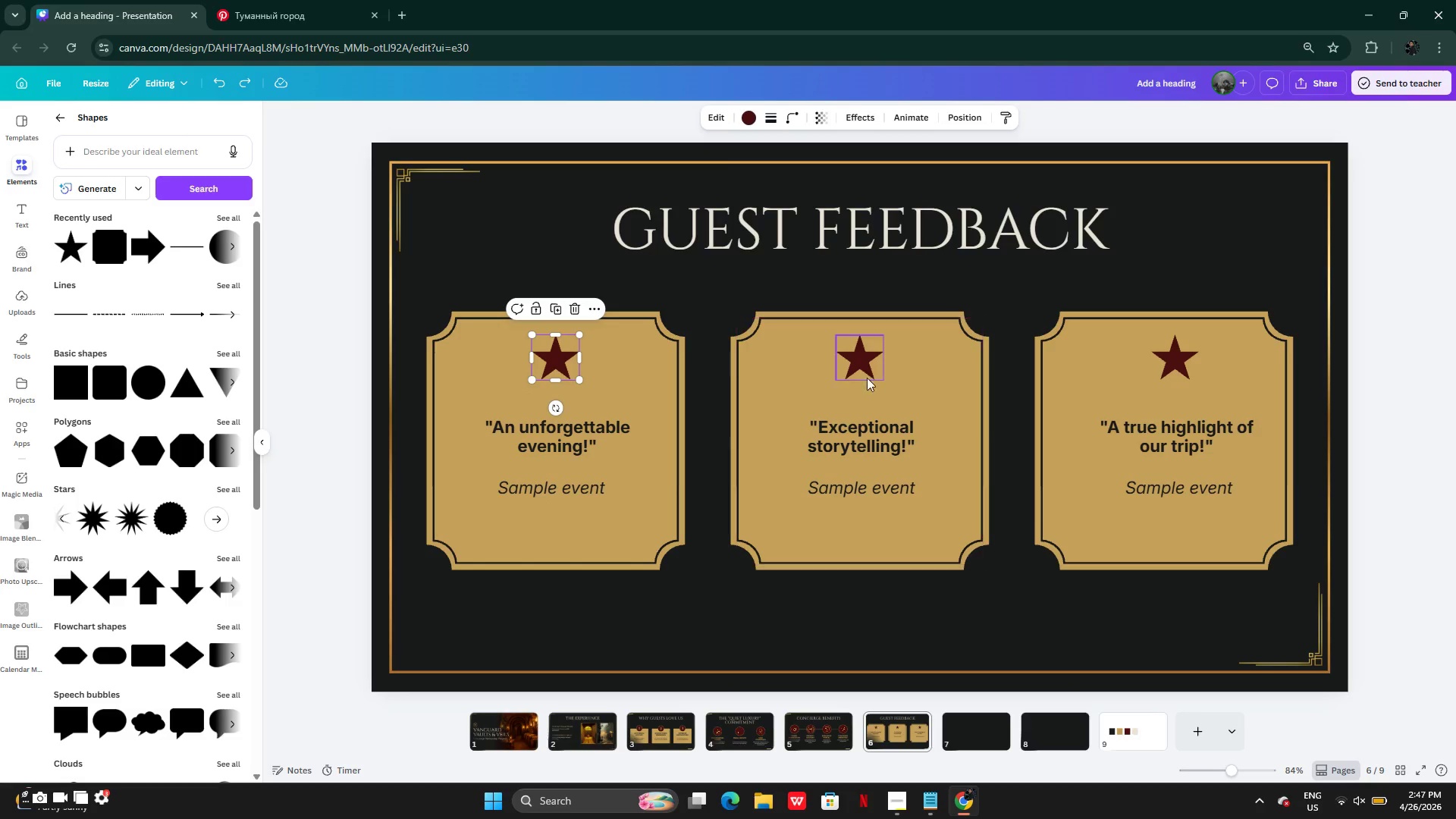 
hold_key(key=ShiftLeft, duration=0.44)
 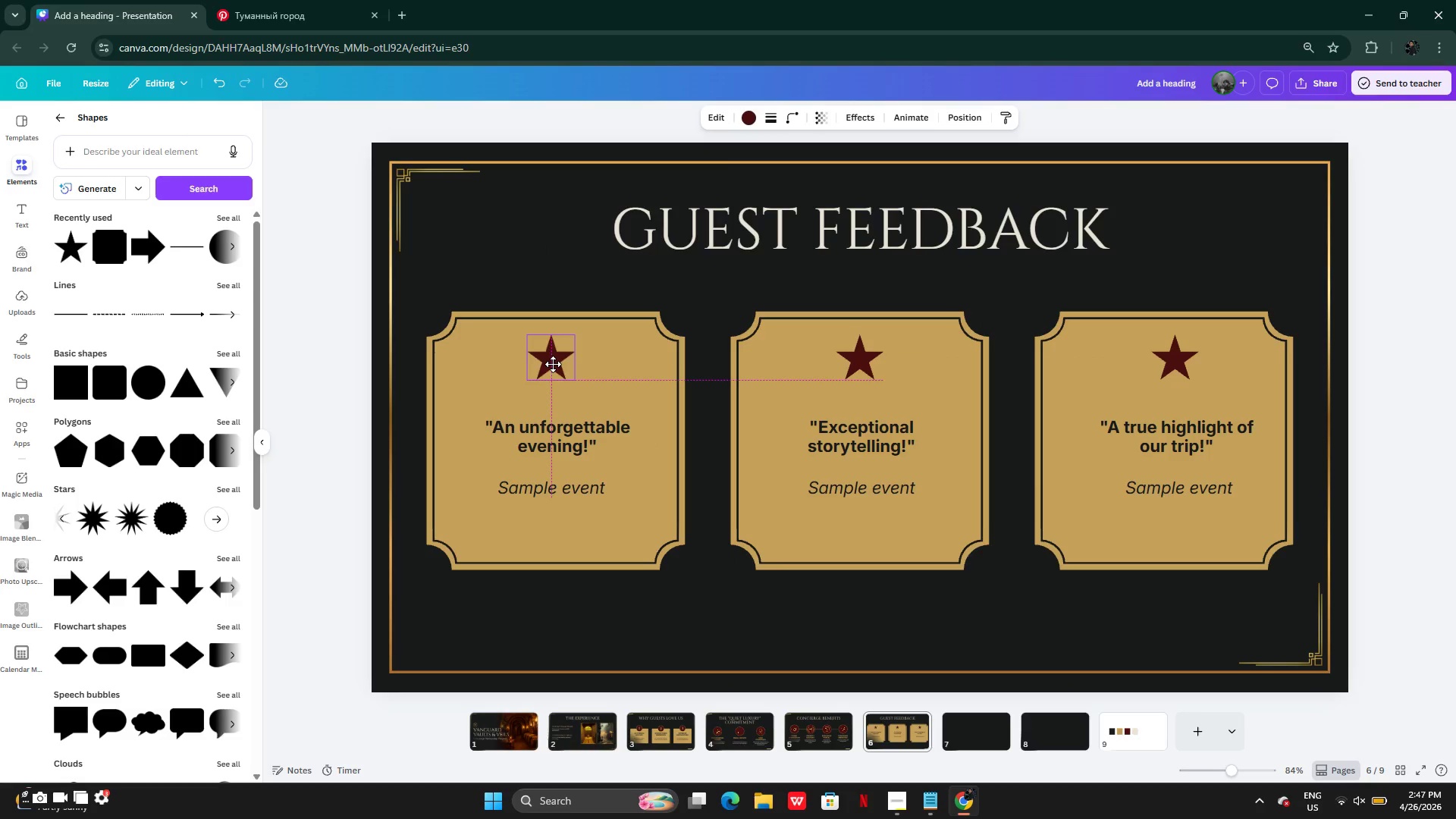 
wait(9.77)
 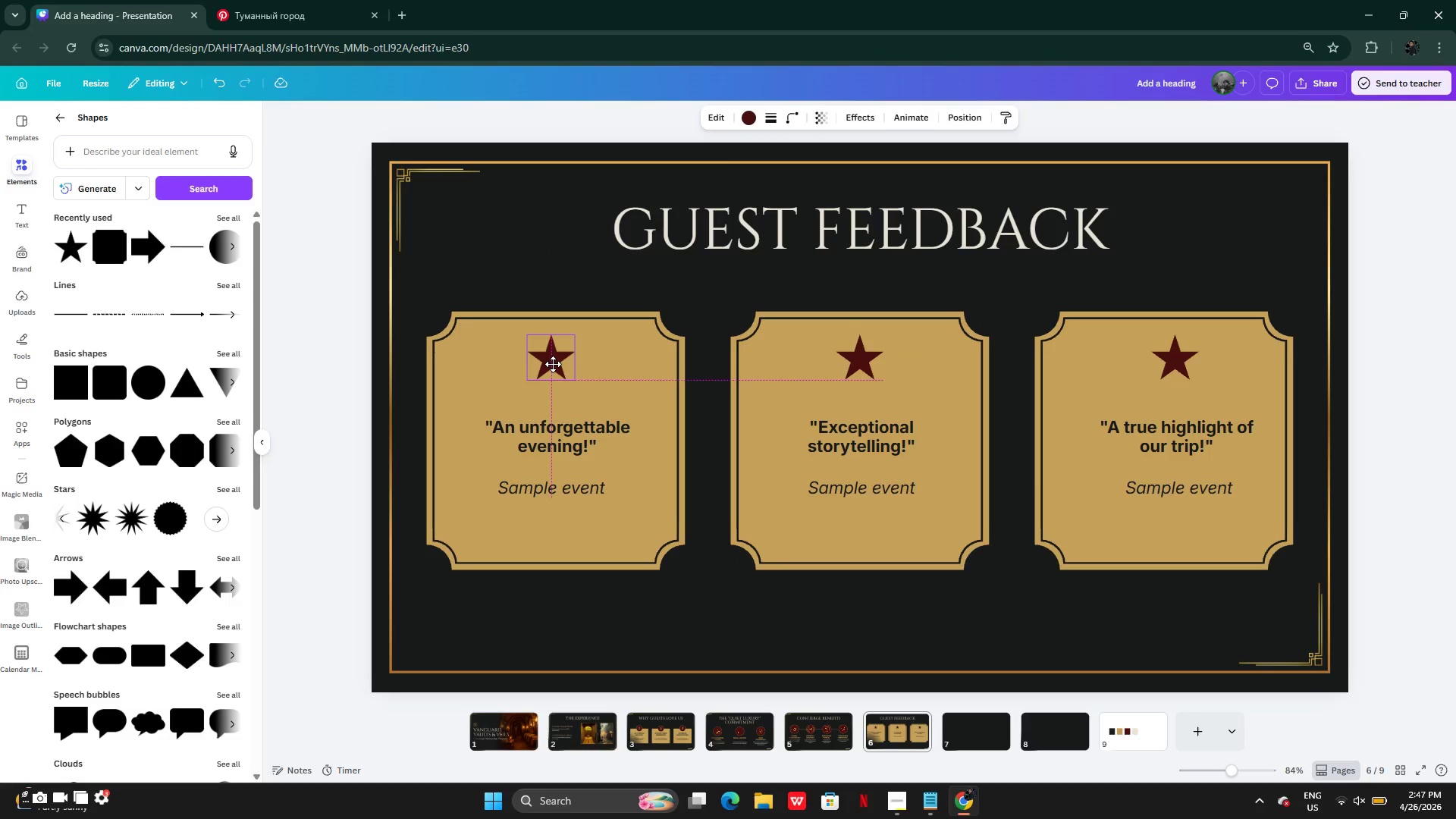 
hold_key(key=ShiftLeft, duration=2.02)
left_click([850, 373])
 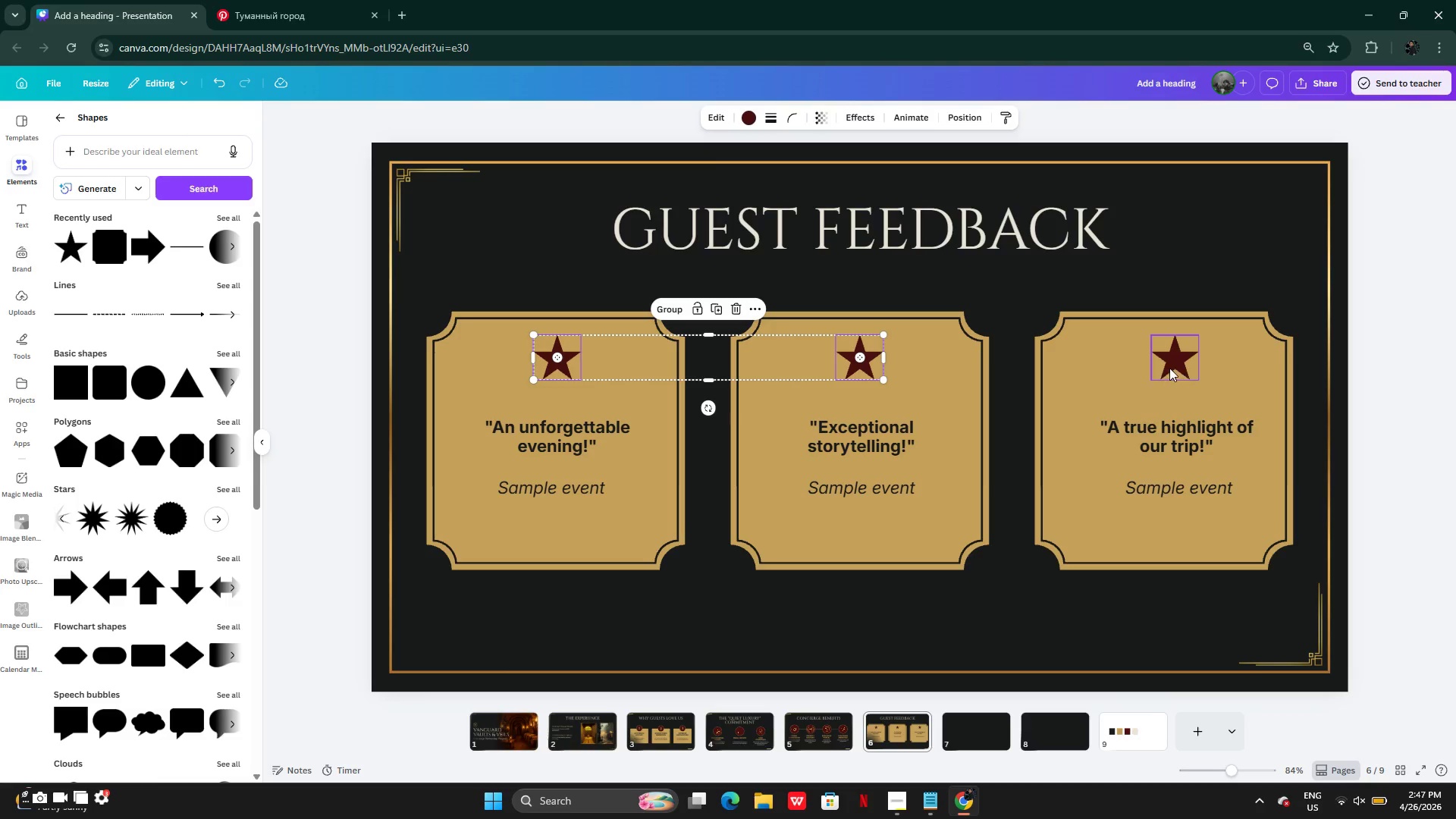 
left_click([1171, 366])
 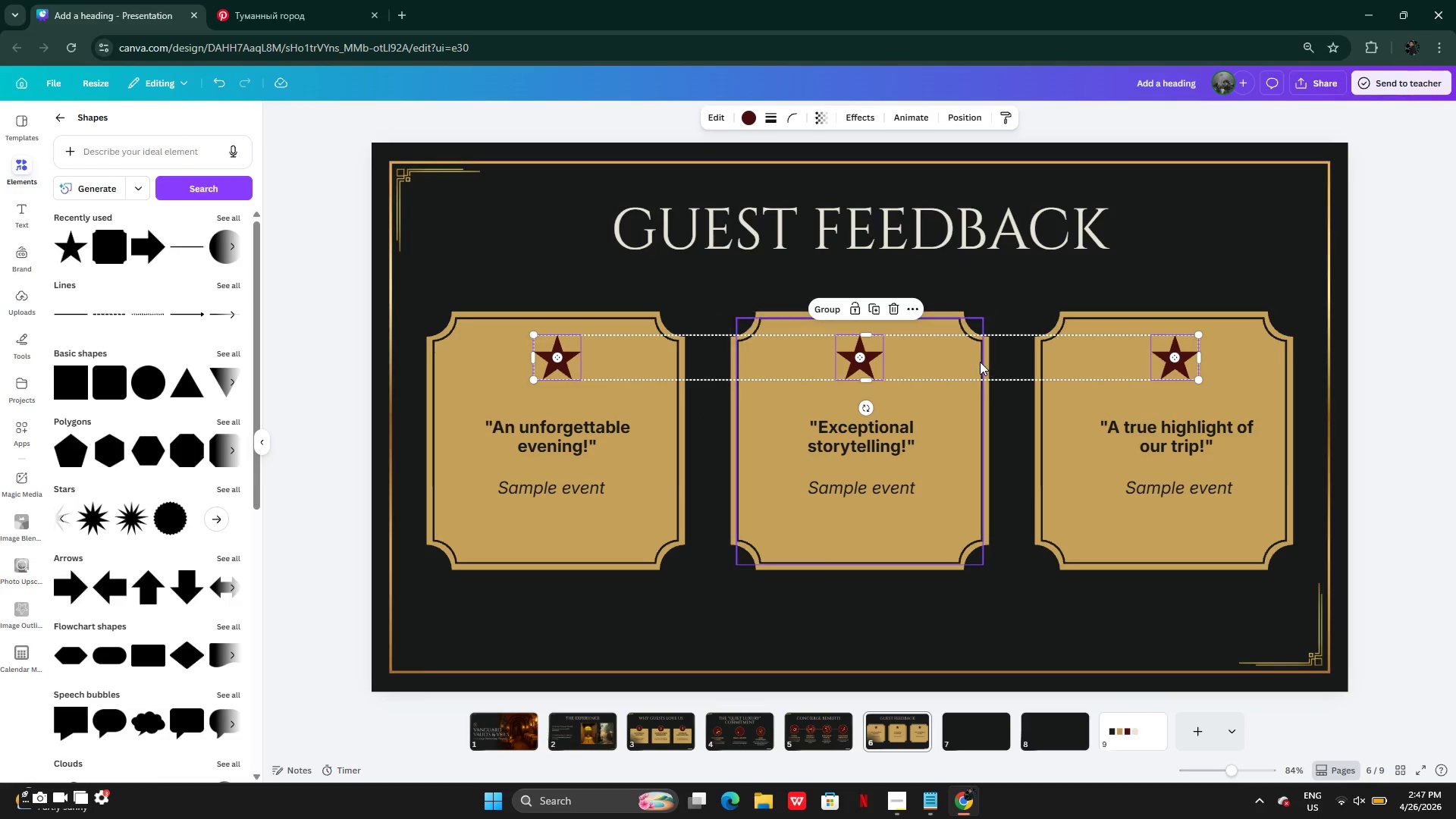 
left_click_drag(start_coordinate=[980, 362], to_coordinate=[980, 375])
 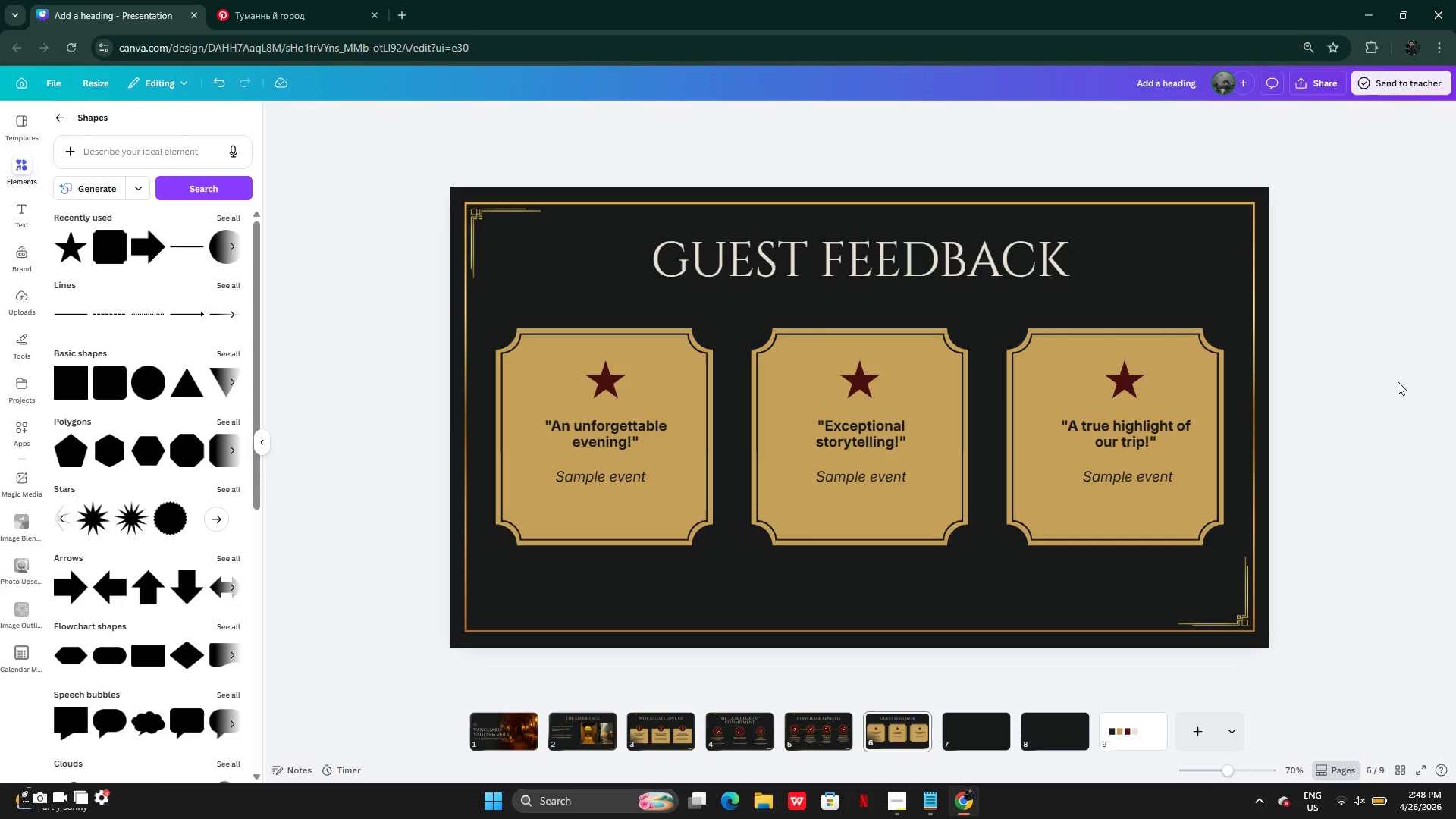 
wait(35.95)
 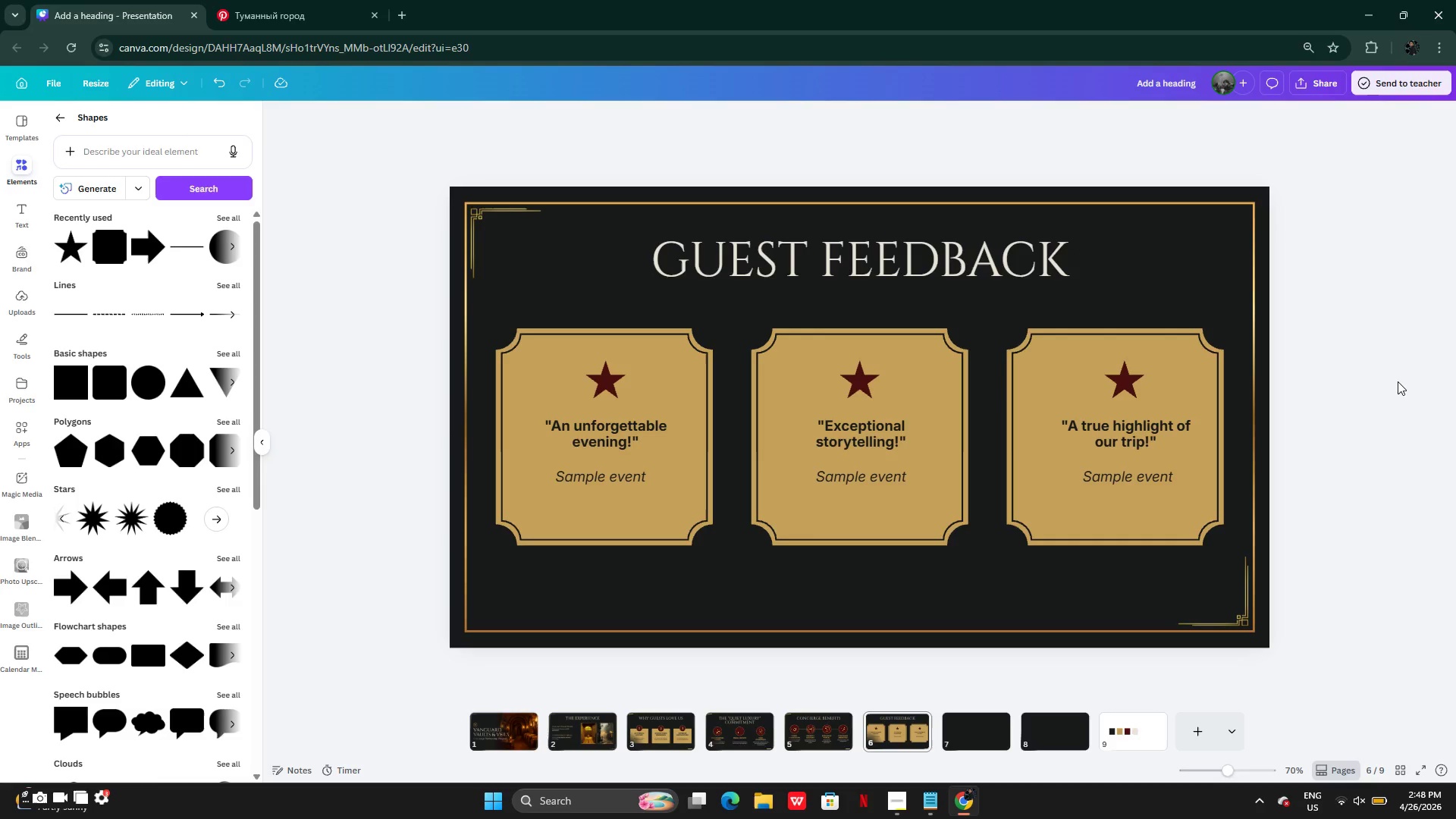 
left_click([927, 814])
 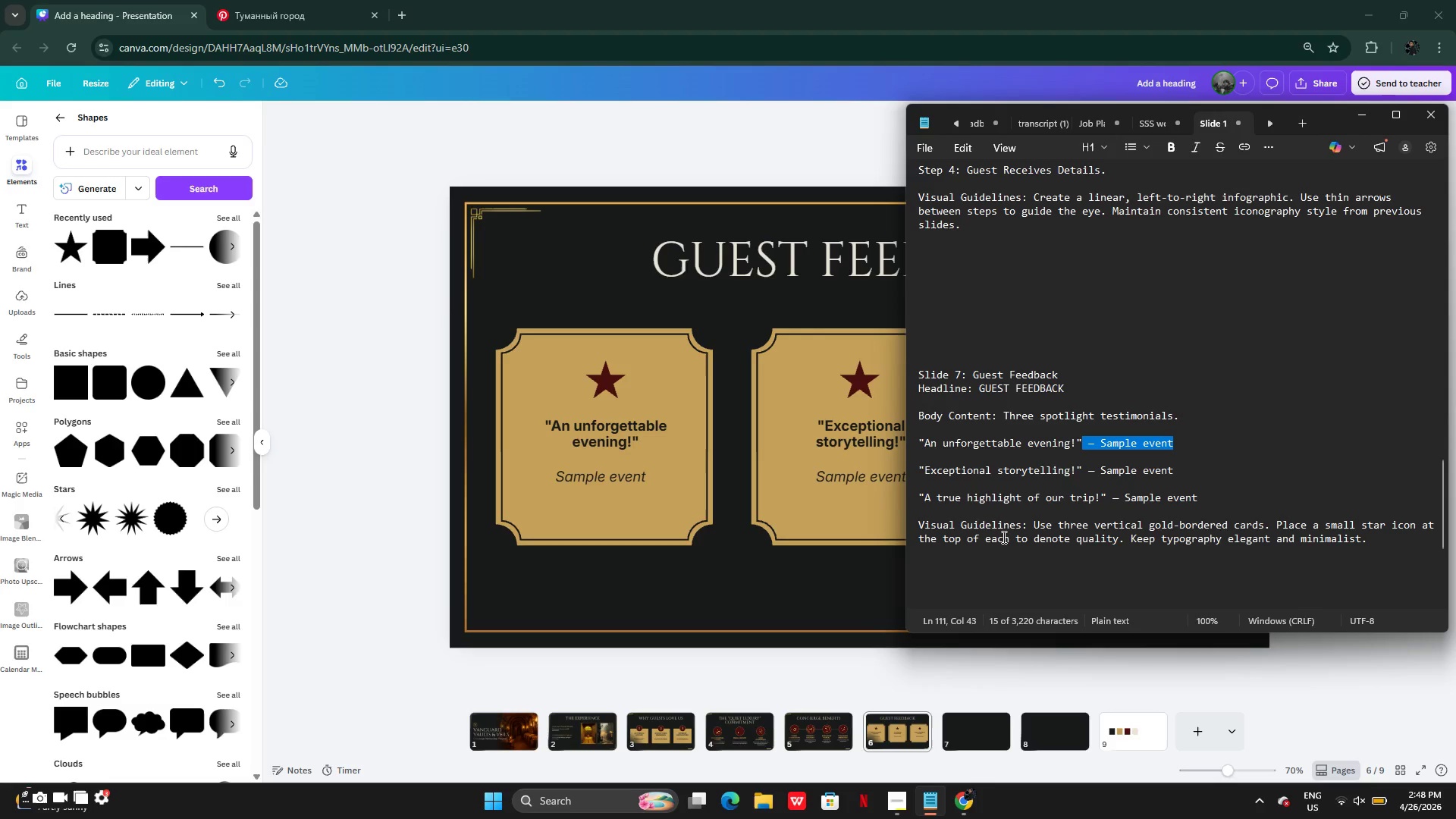 
scroll: coordinate [1003, 537], scroll_direction: down, amount: 2.0
 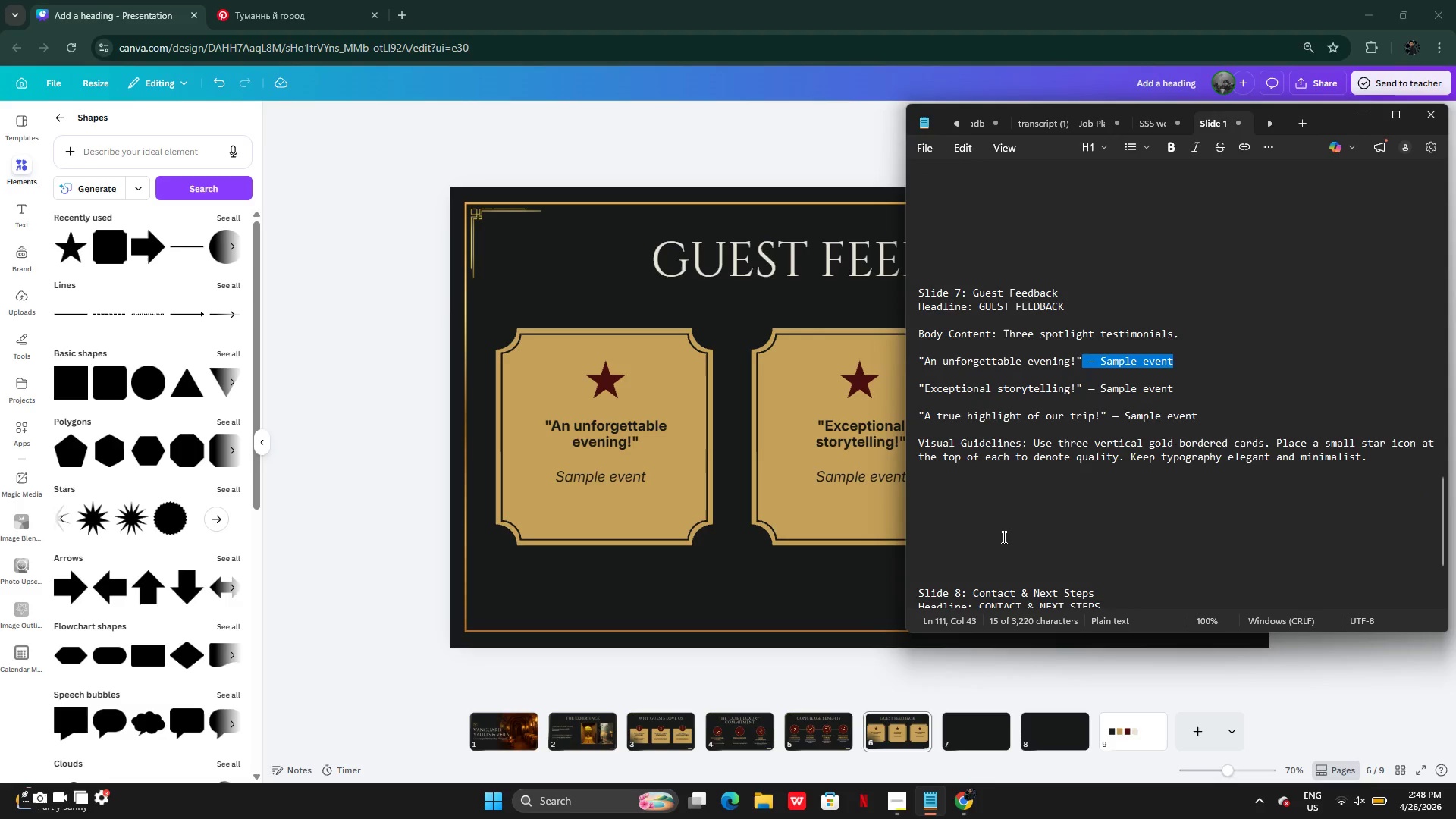 
scroll: coordinate [1003, 537], scroll_direction: none, amount: 0.0
 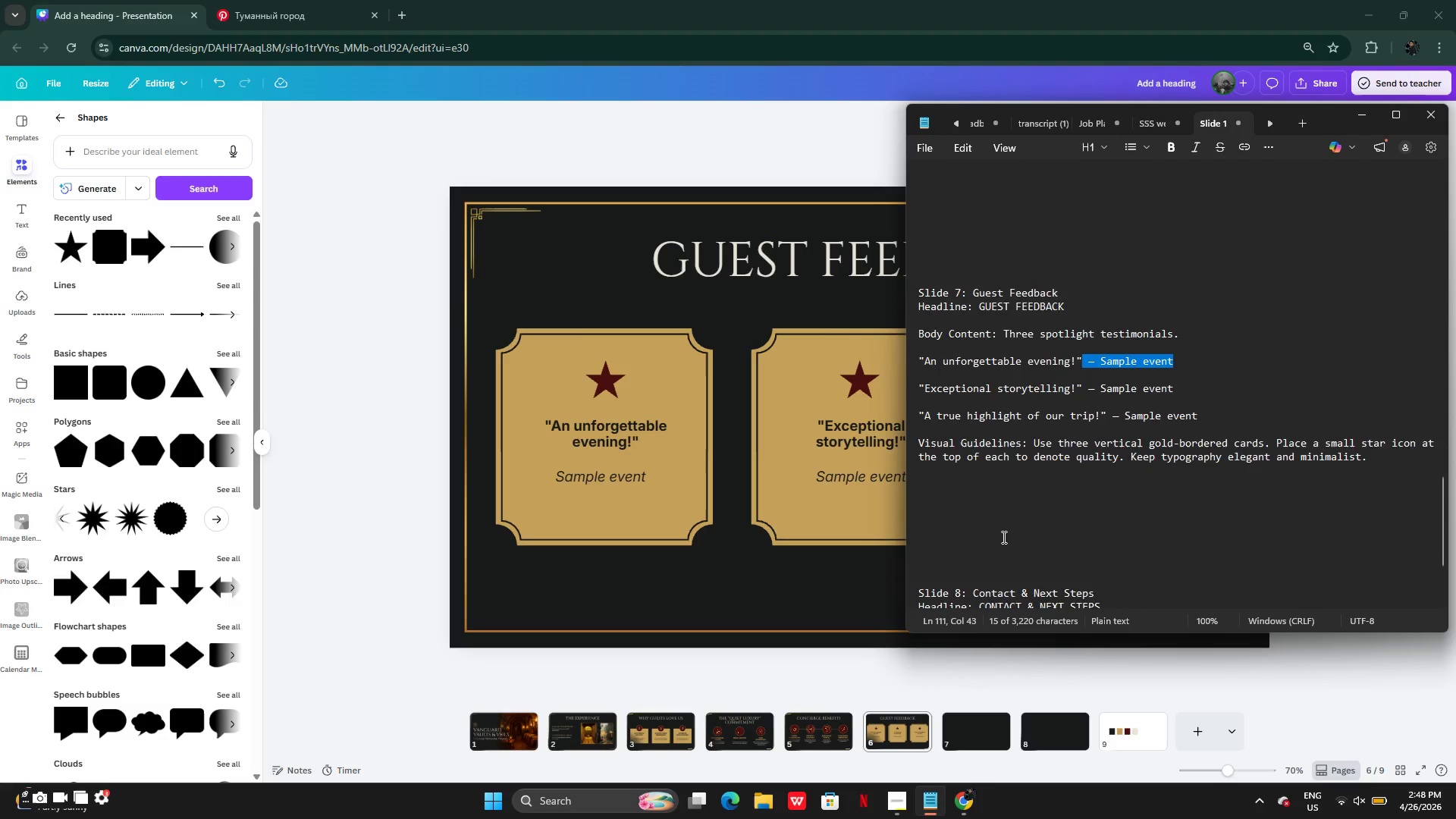 
scroll: coordinate [1003, 537], scroll_direction: up, amount: 25.0
 